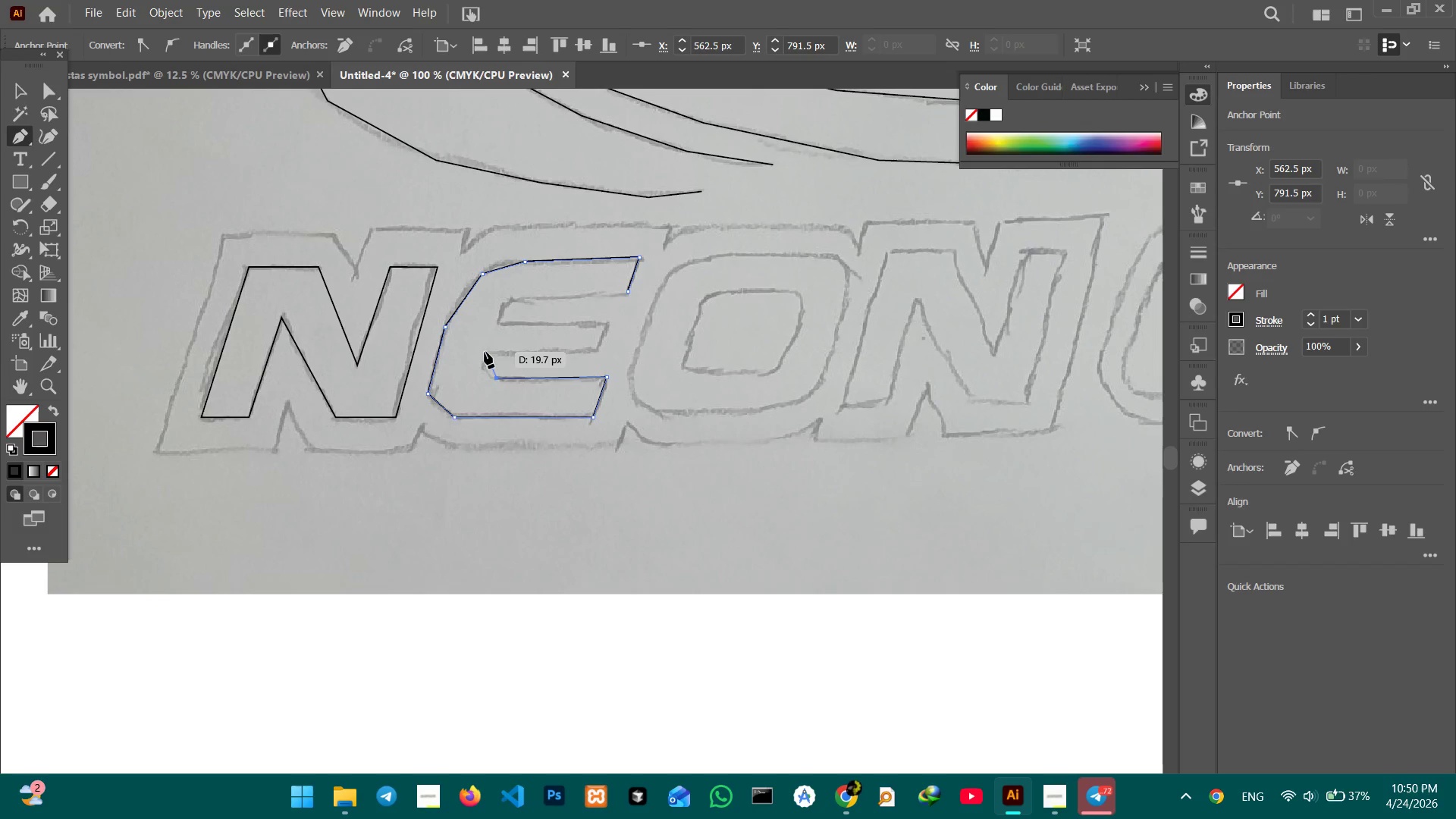 
left_click([485, 352])
 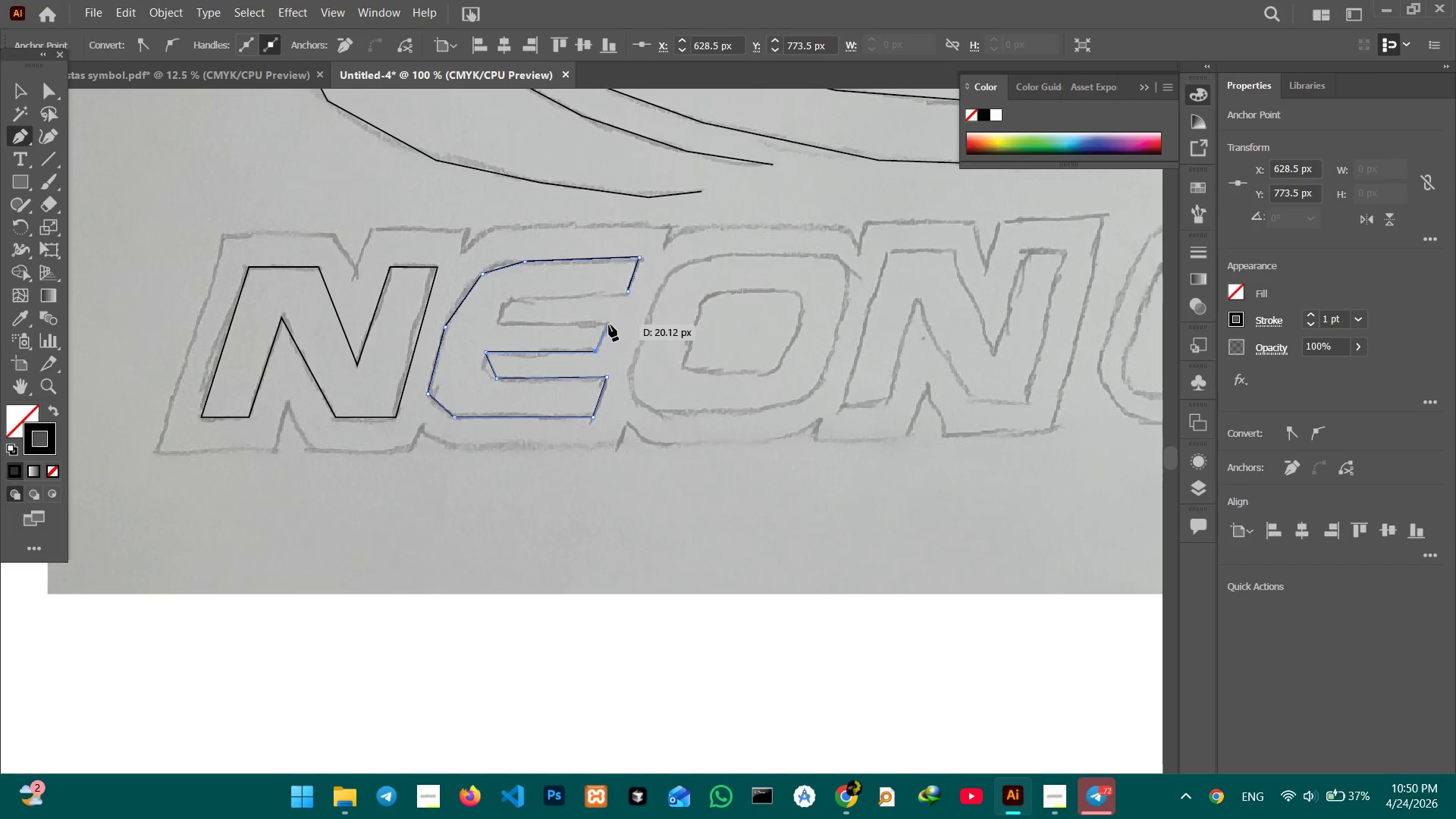 
left_click([607, 324])
 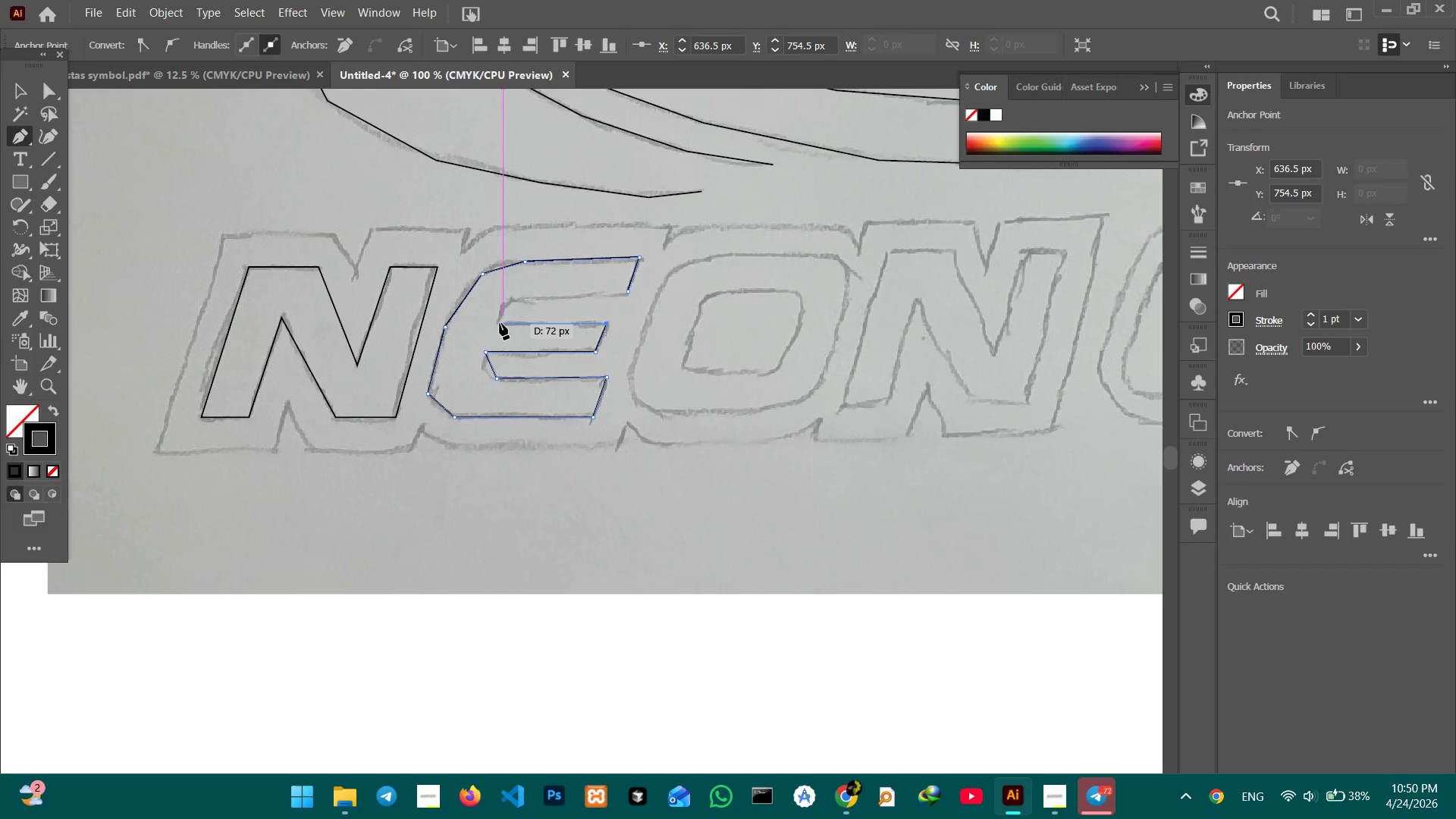 
left_click([498, 323])
 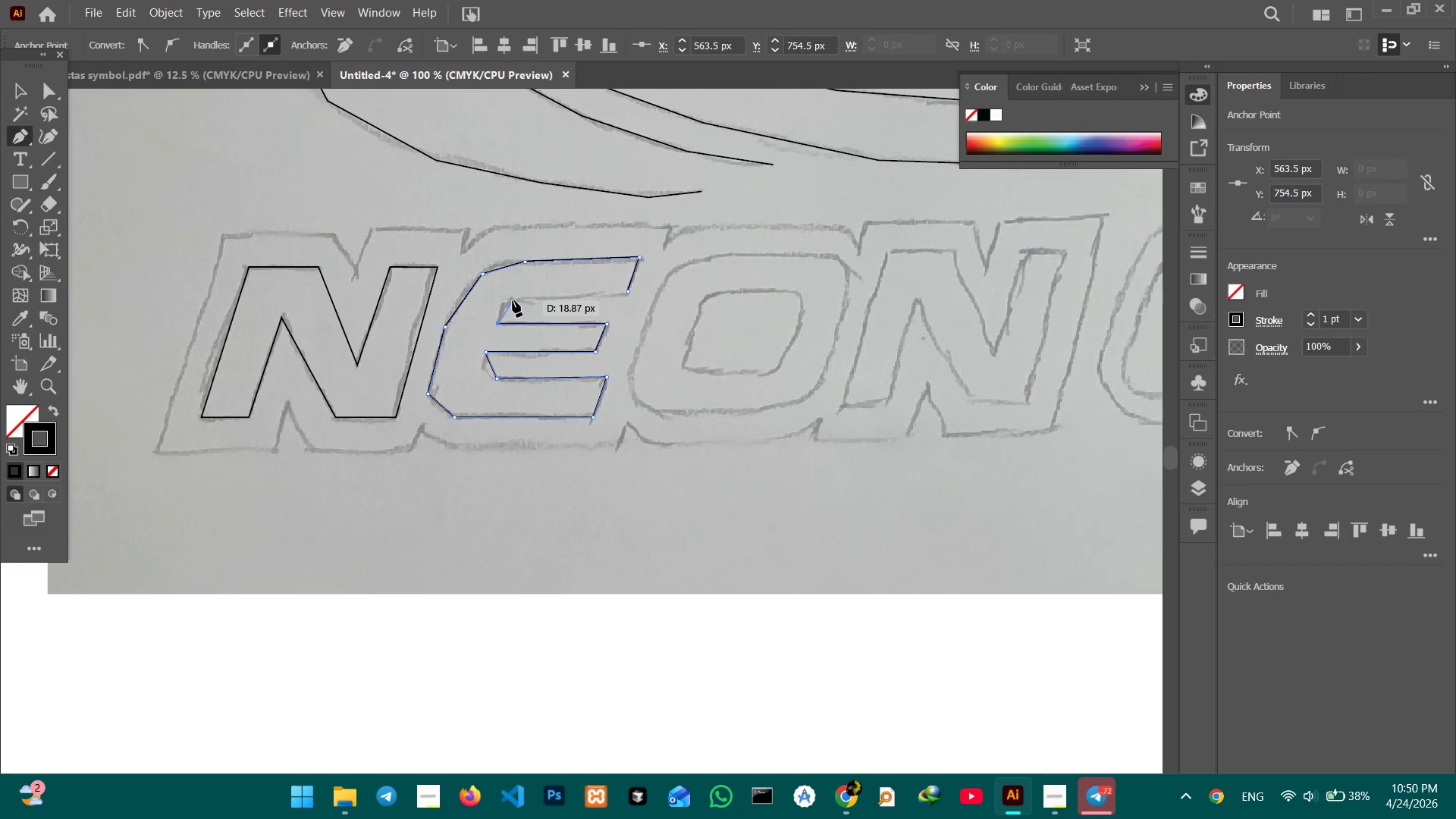 
left_click([513, 300])
 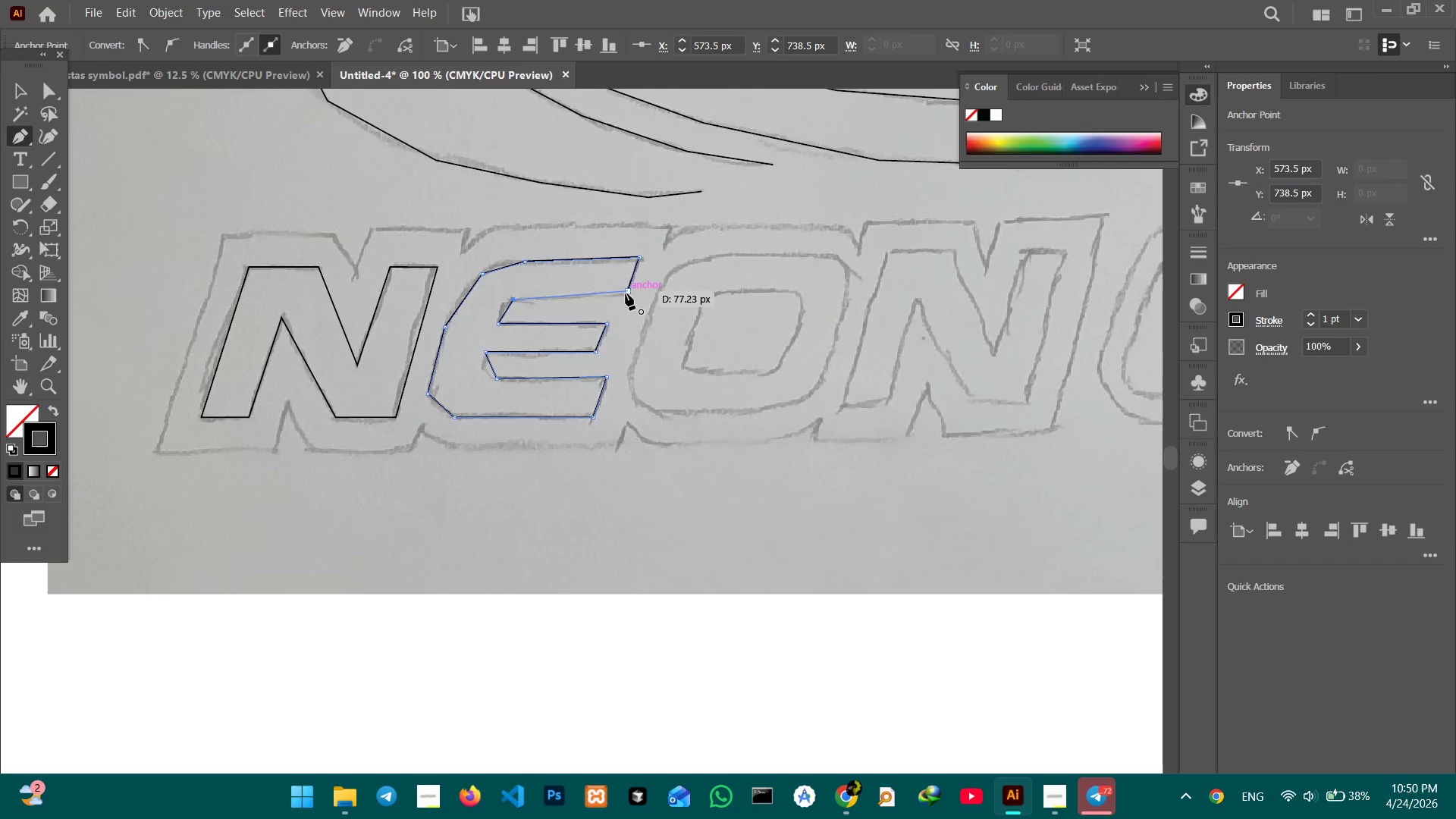 
left_click([626, 293])
 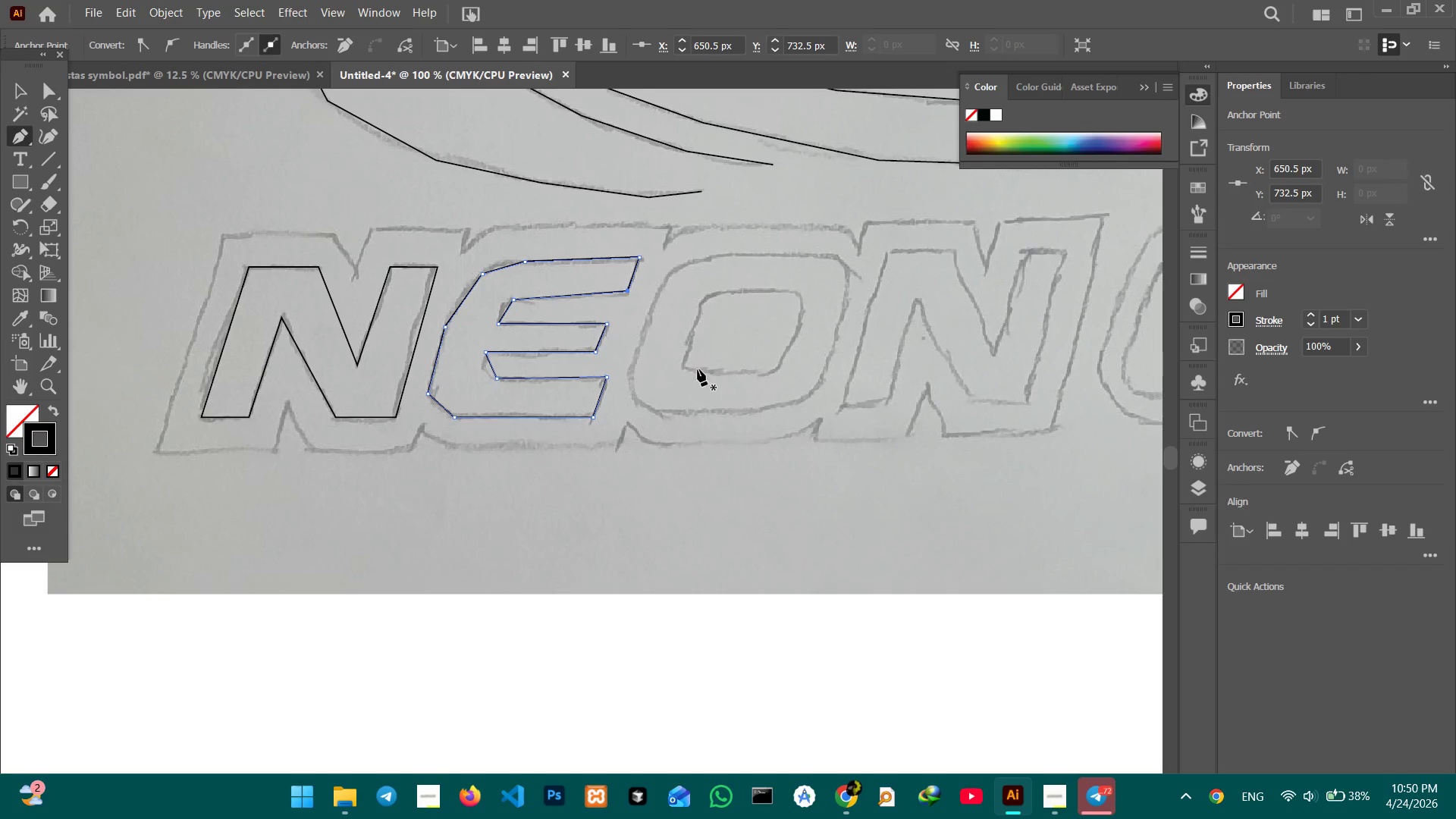 
hold_key(key=Space, duration=0.52)
 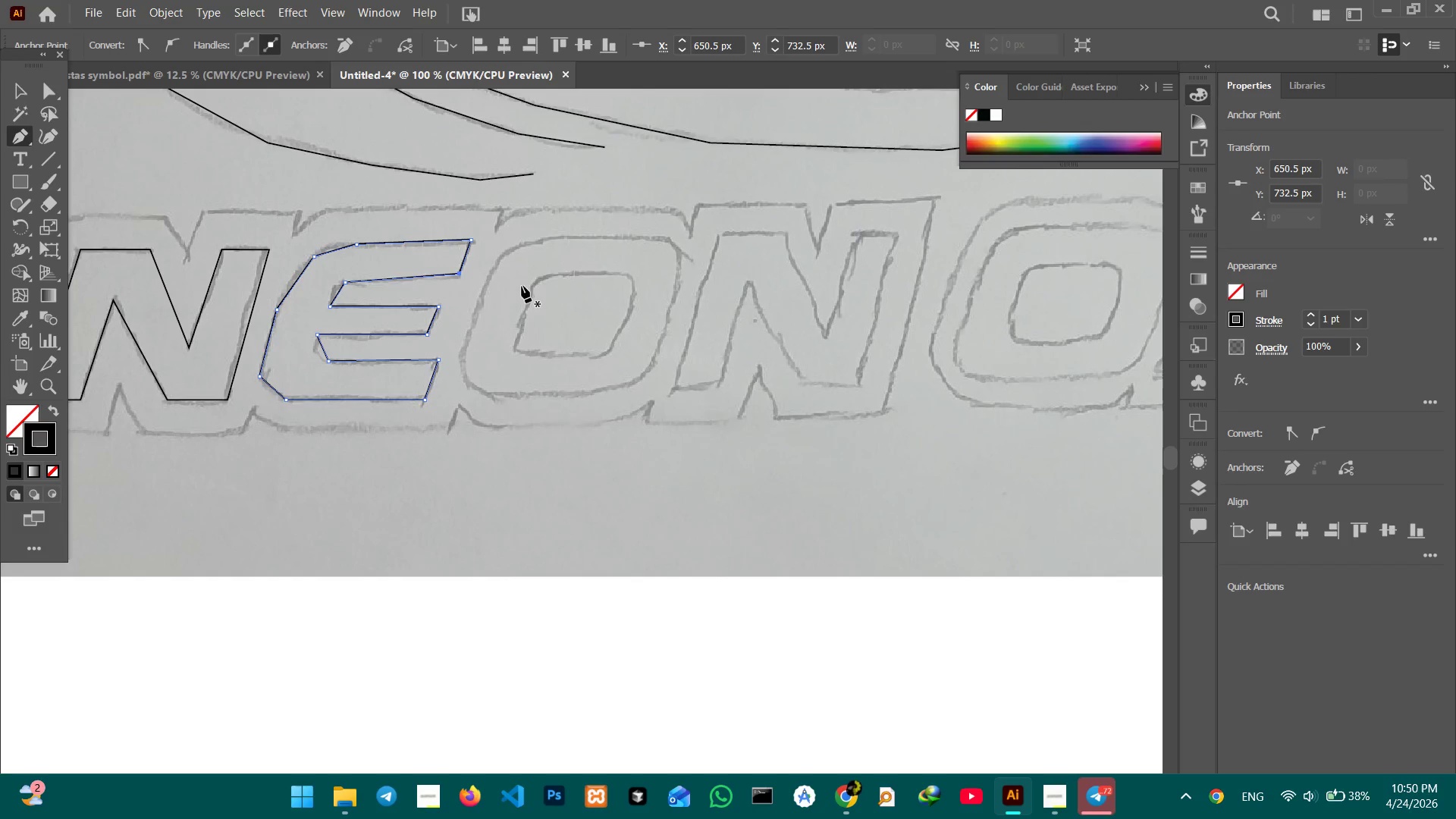 
left_click_drag(start_coordinate=[698, 372], to_coordinate=[529, 355])
 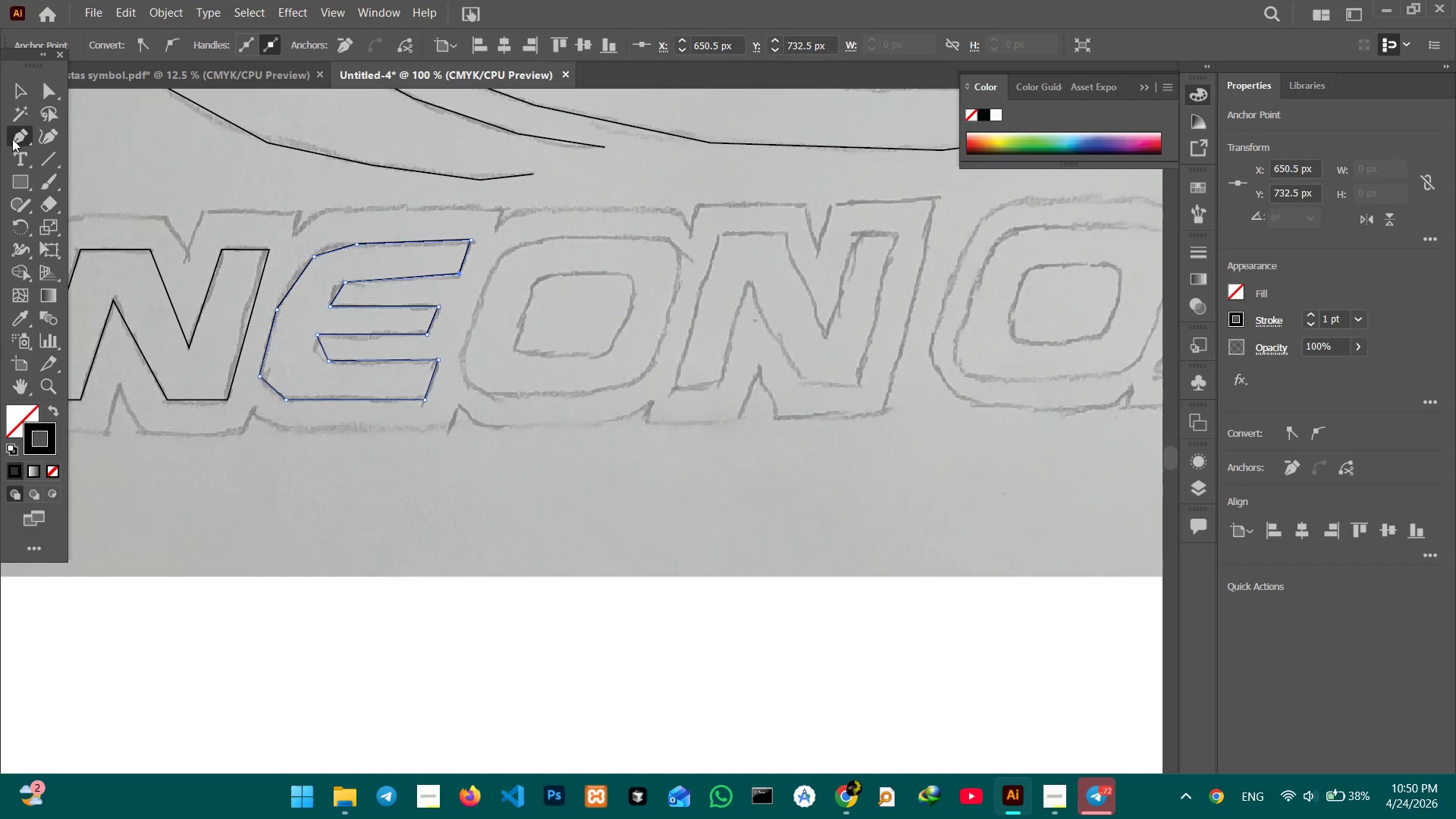 
right_click([23, 177])
 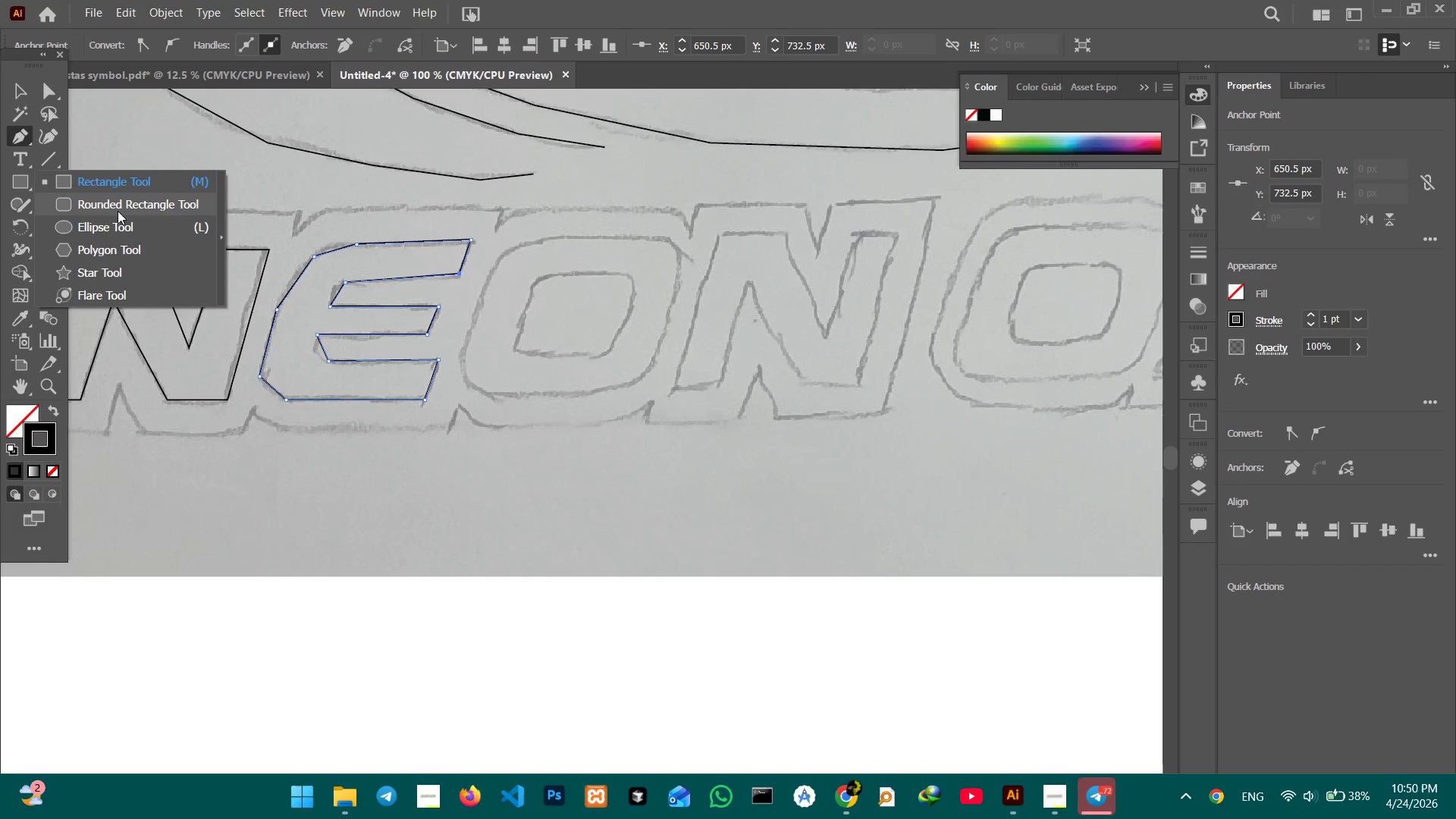 
left_click([118, 211])
 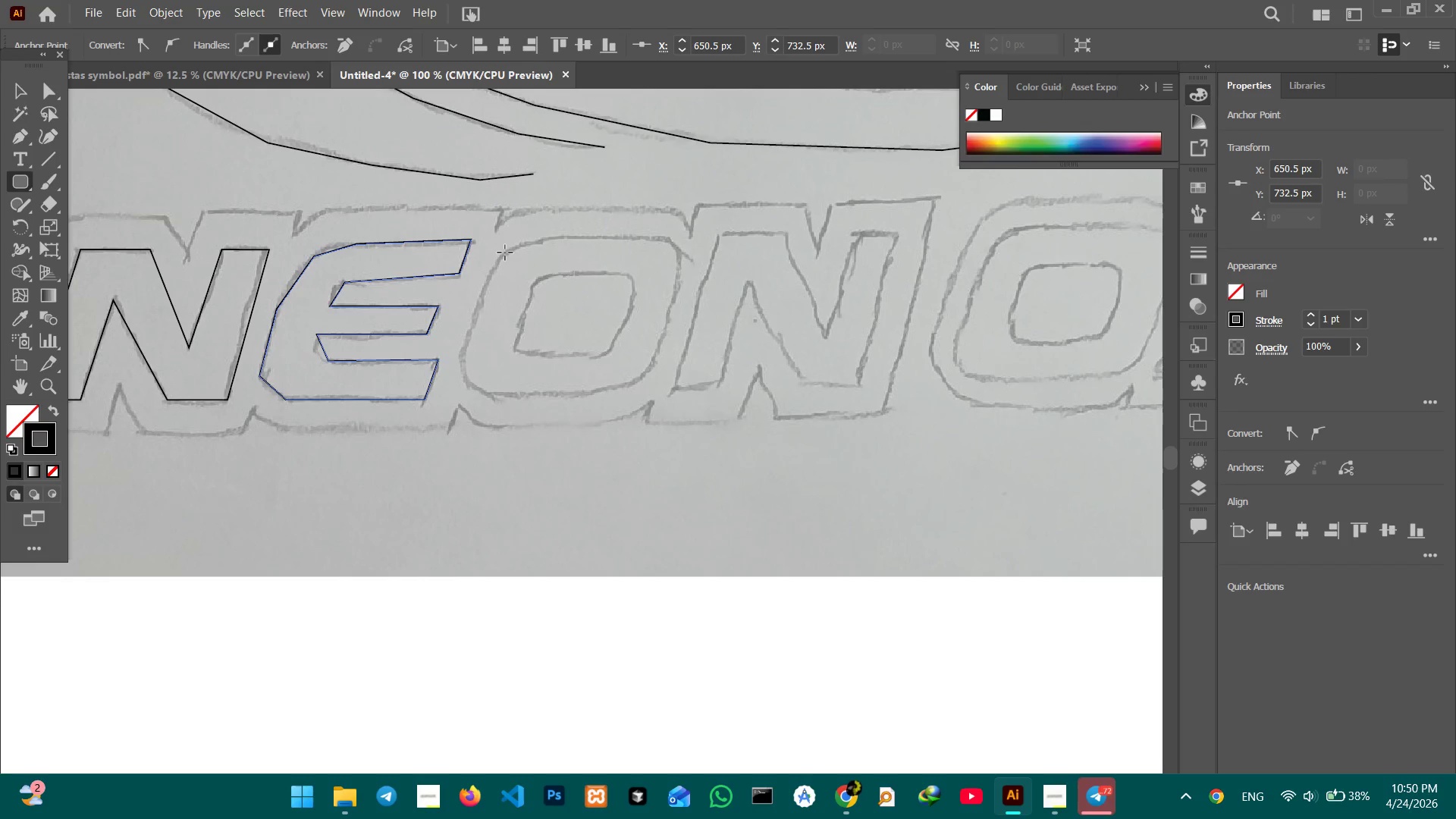 
left_click_drag(start_coordinate=[505, 253], to_coordinate=[633, 396])
 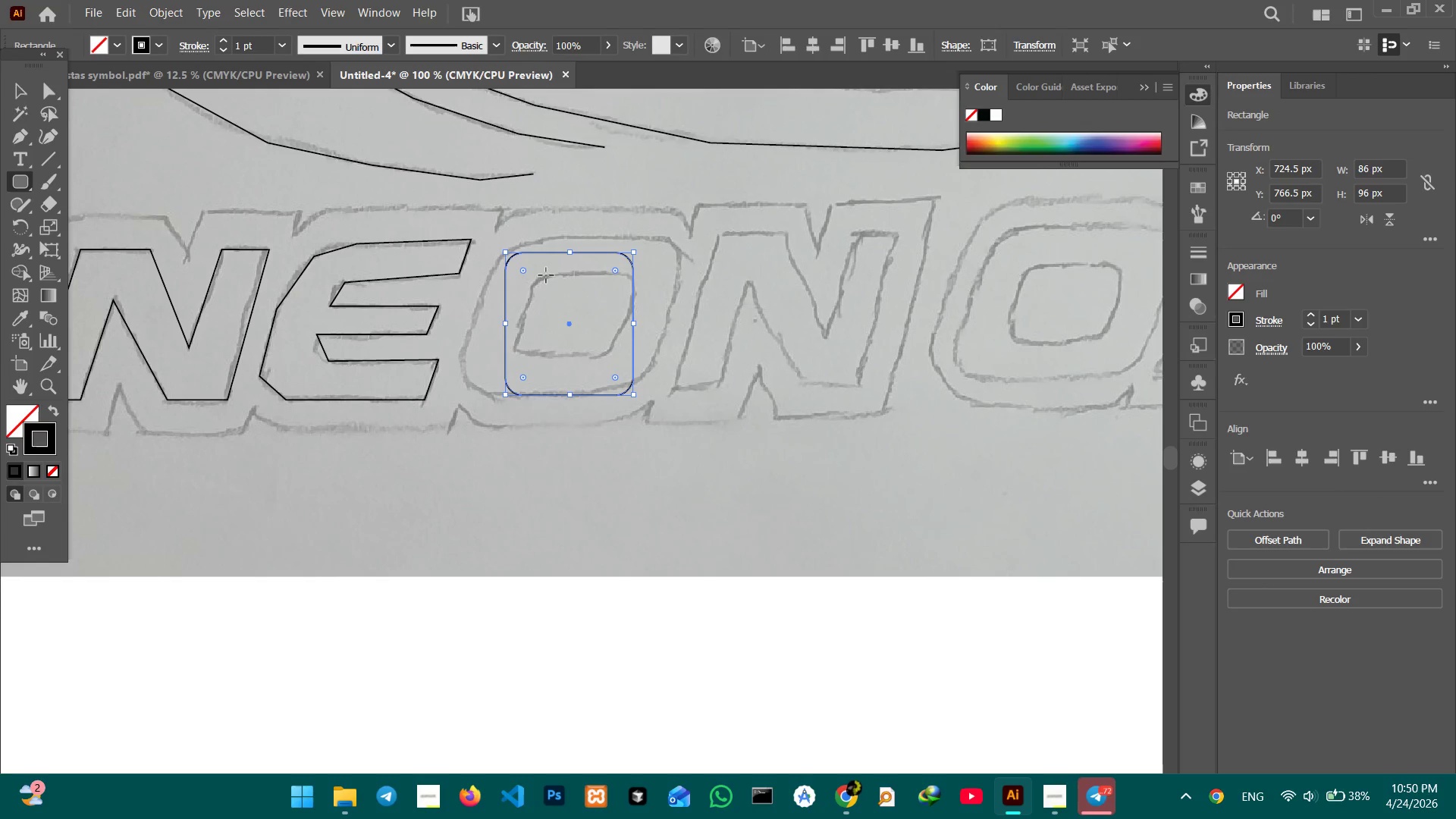 
left_click_drag(start_coordinate=[546, 275], to_coordinate=[610, 358])
 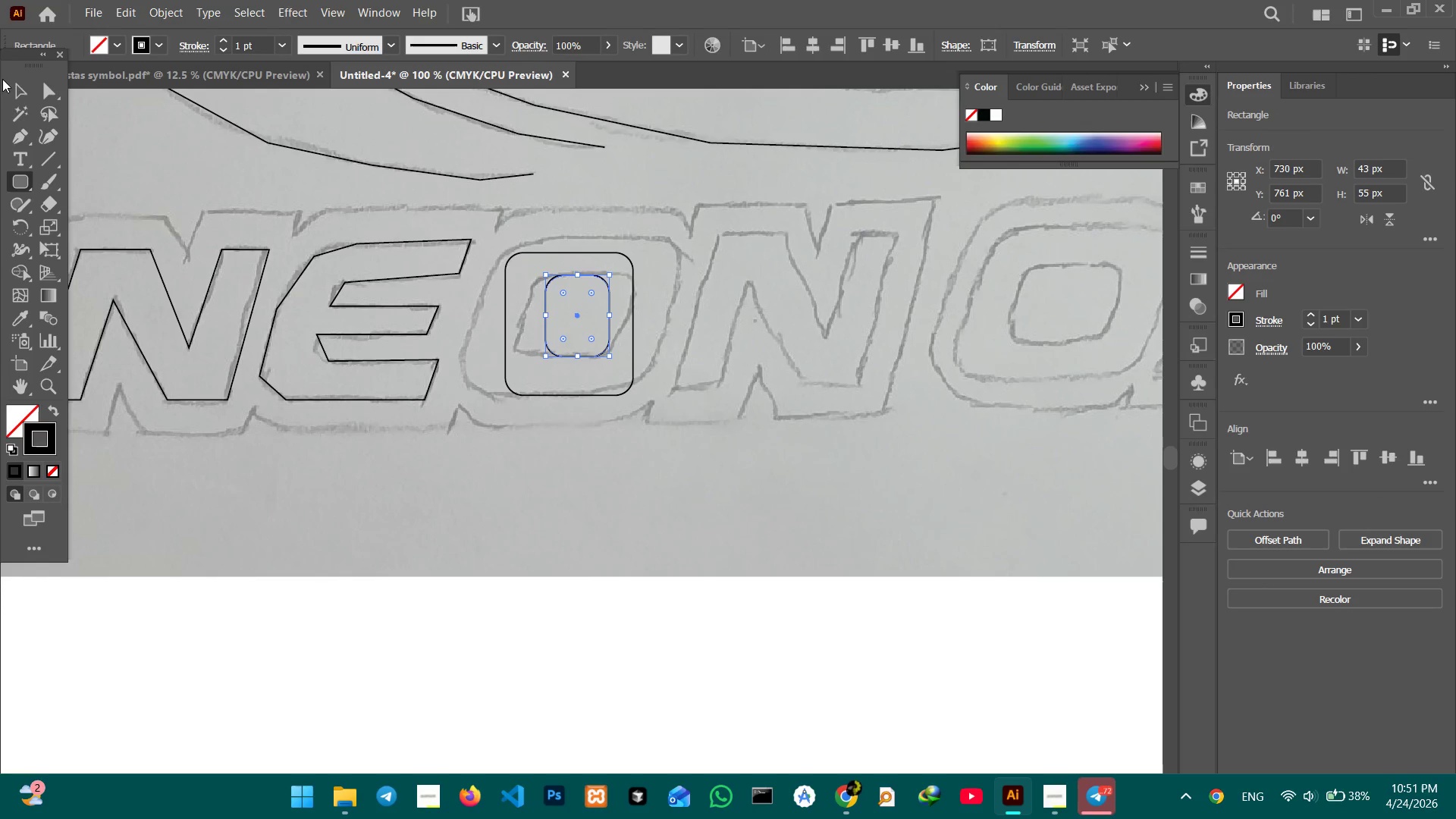 
left_click([8, 78])
 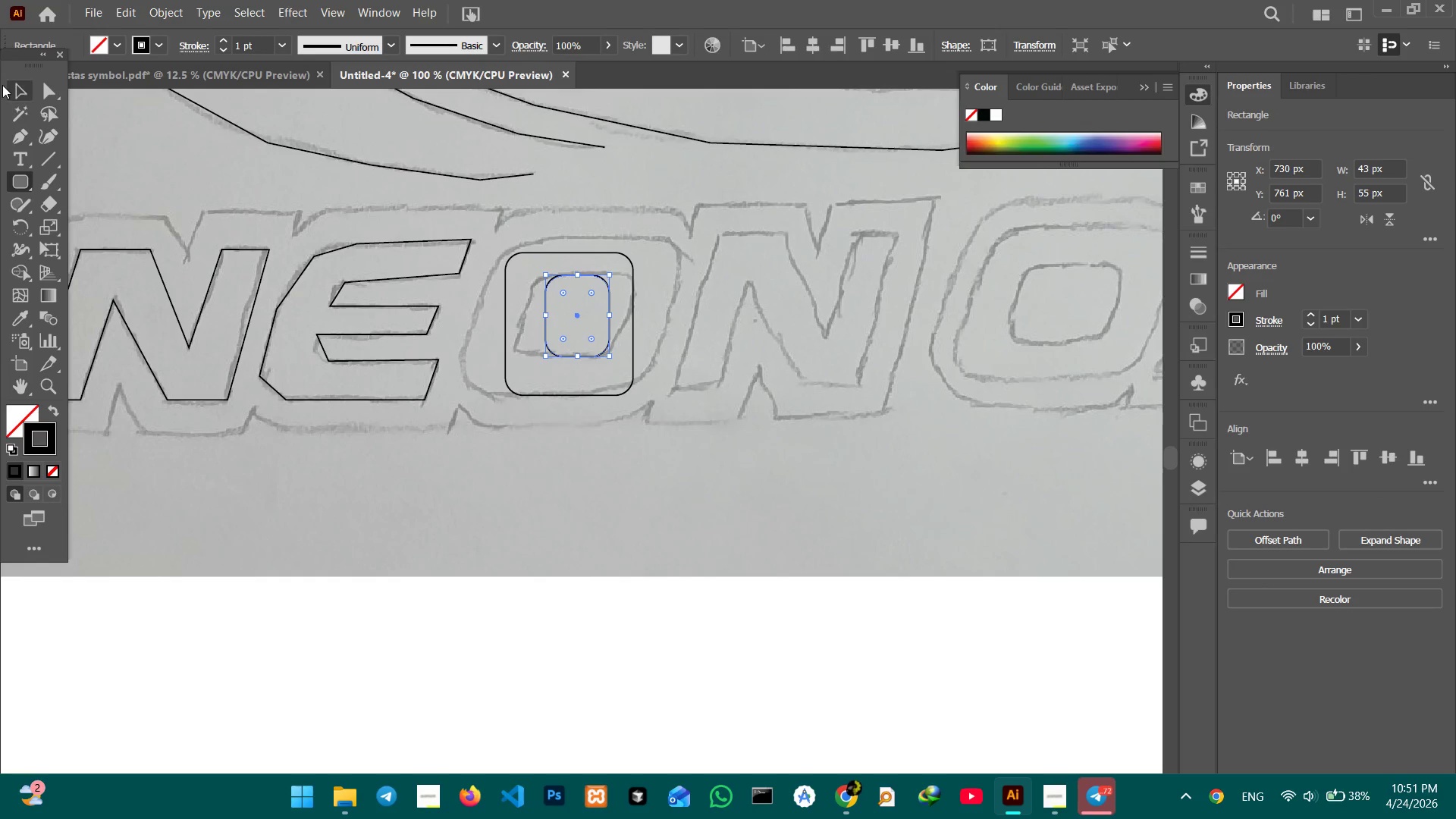 
left_click([17, 88])
 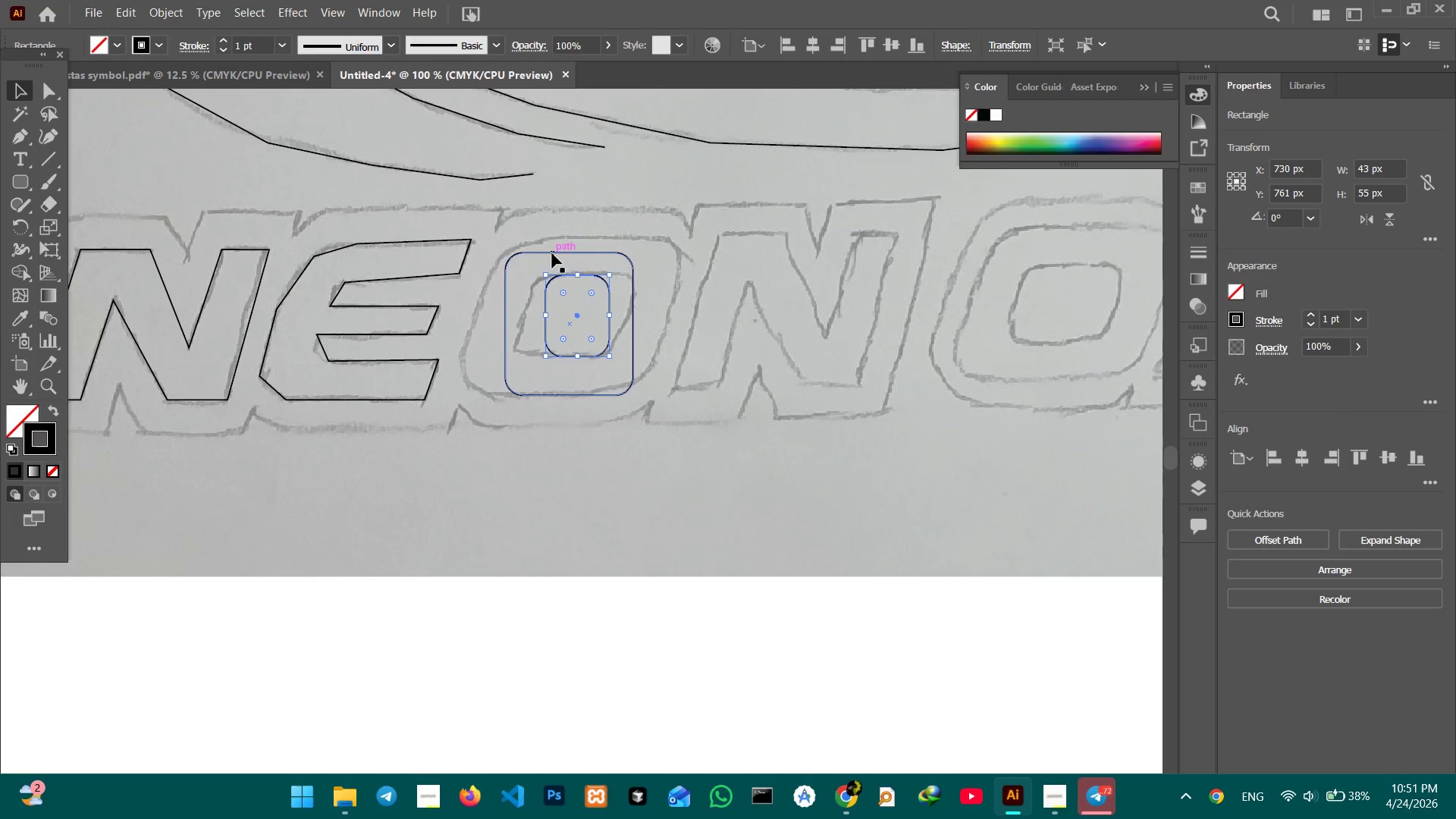 
left_click([551, 253])
 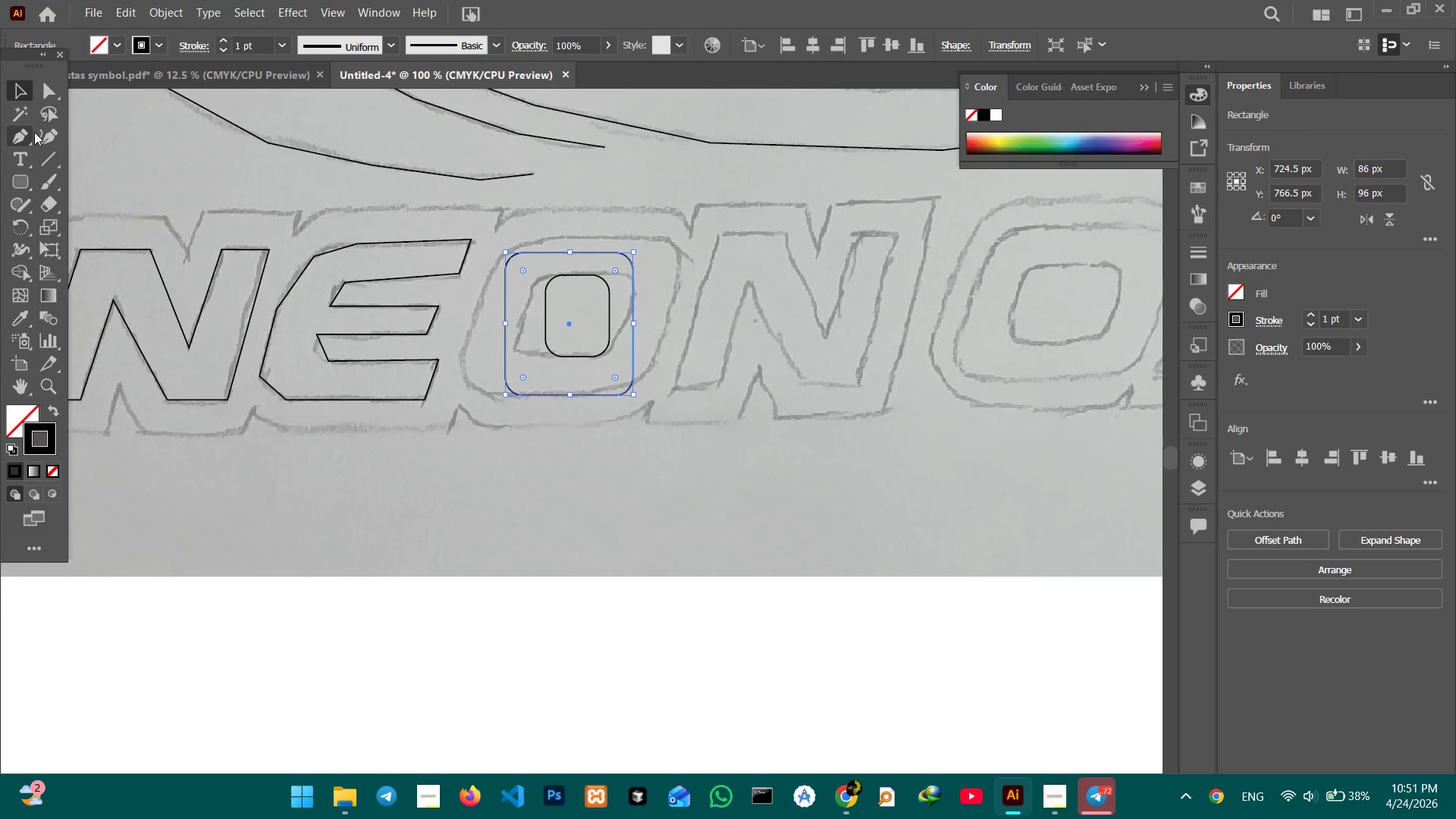 
left_click([46, 135])
 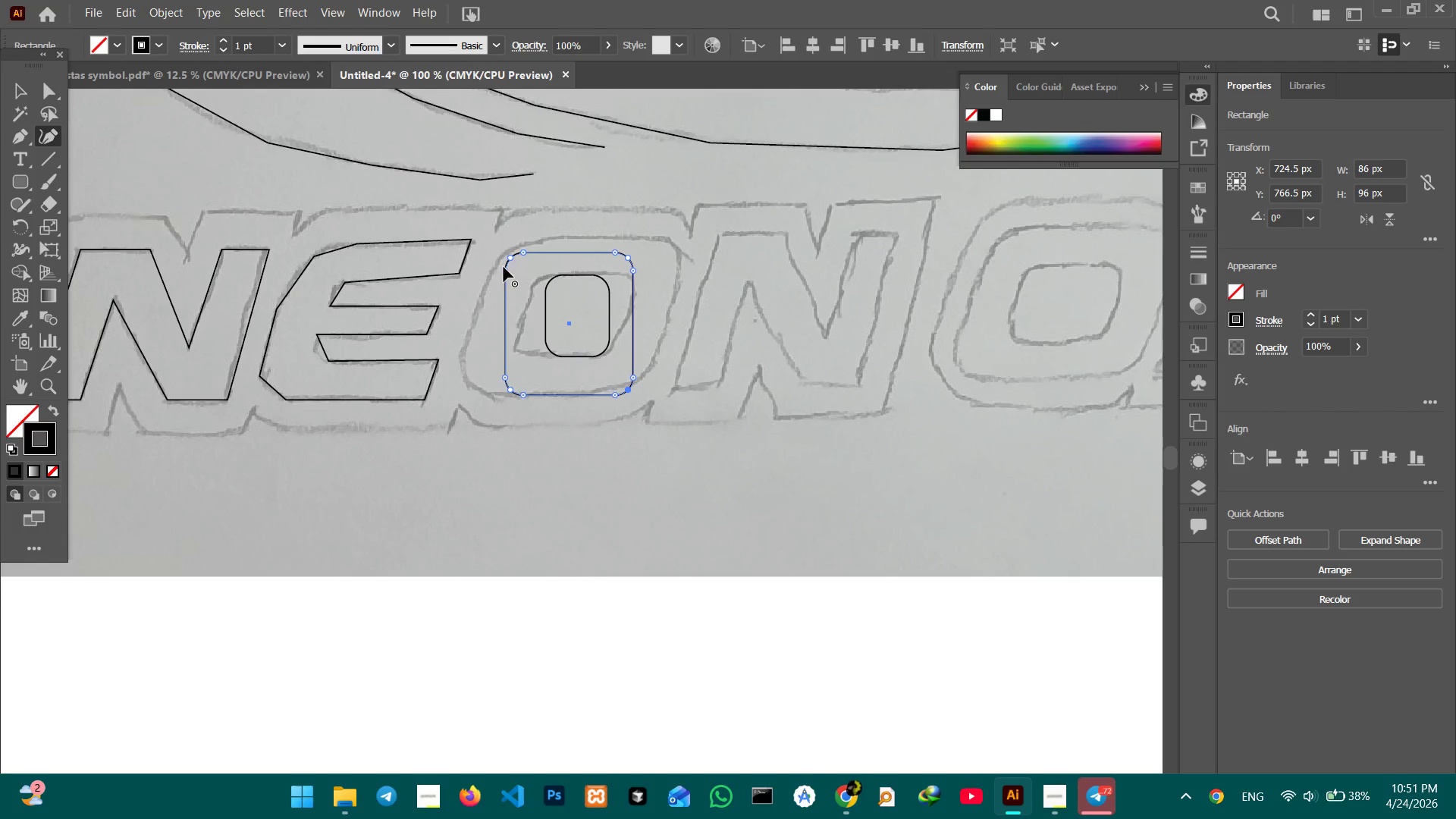 
key(Control+Z)
 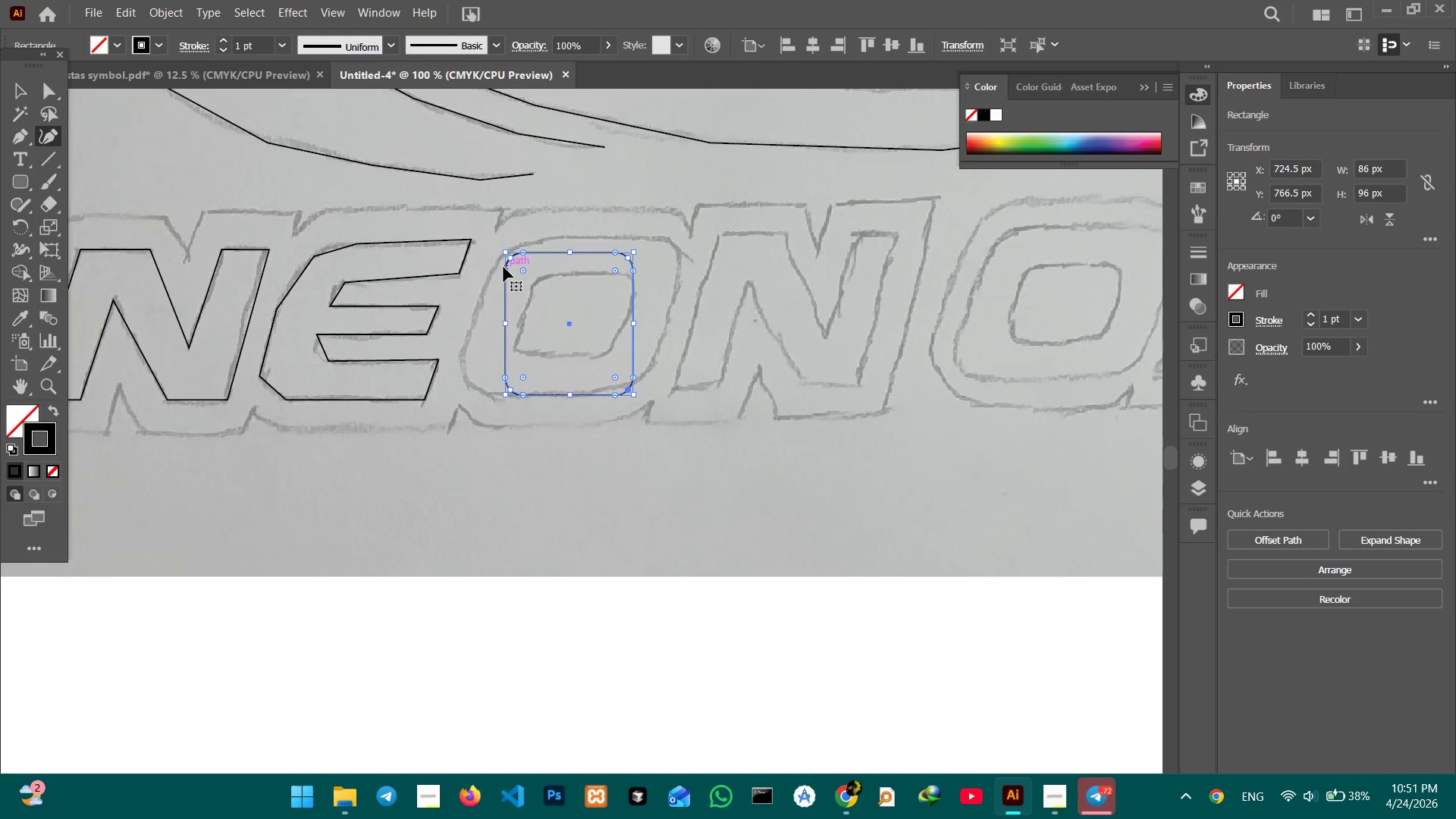 
key(Control+Z)
 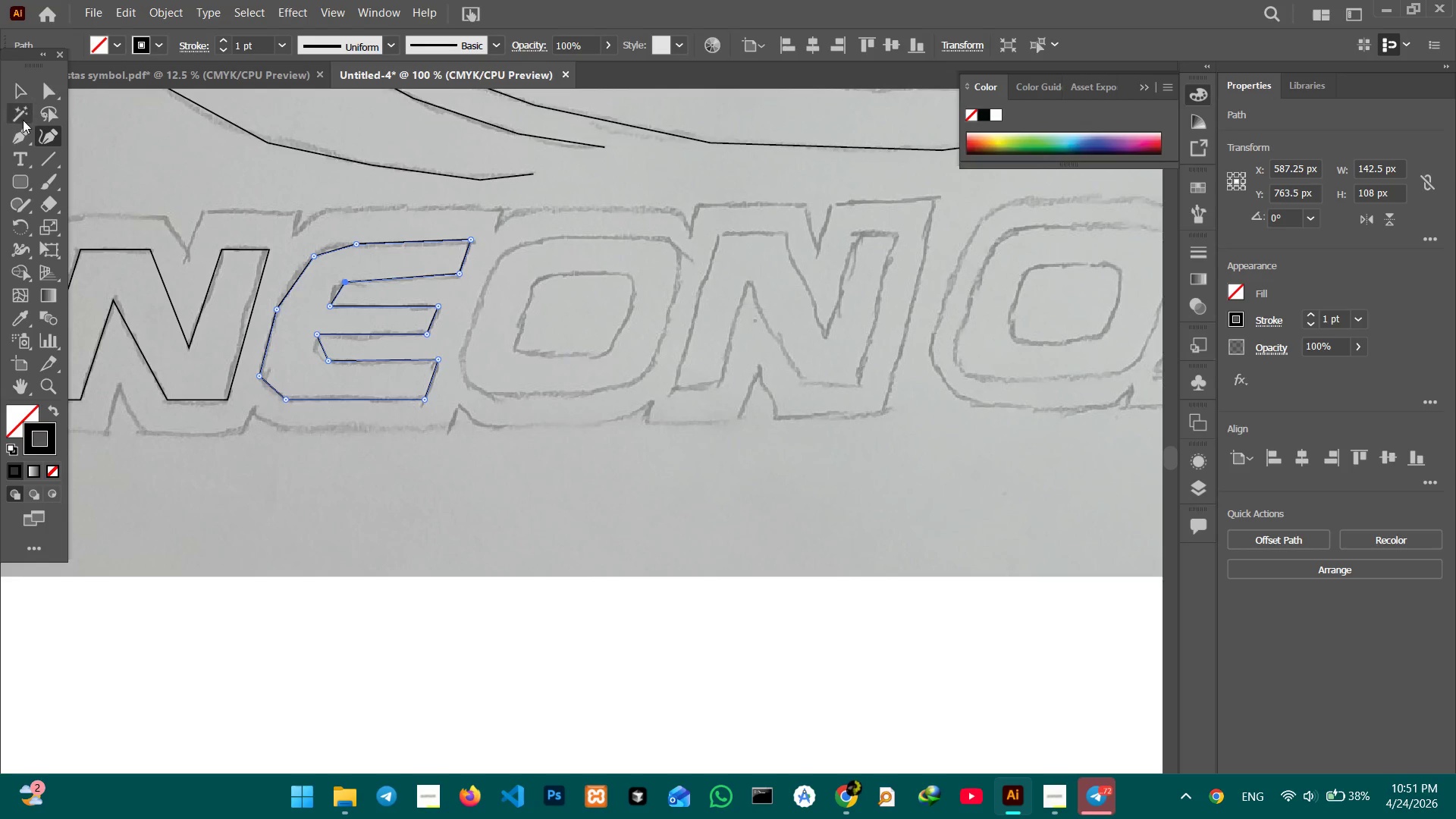 
left_click([23, 131])
 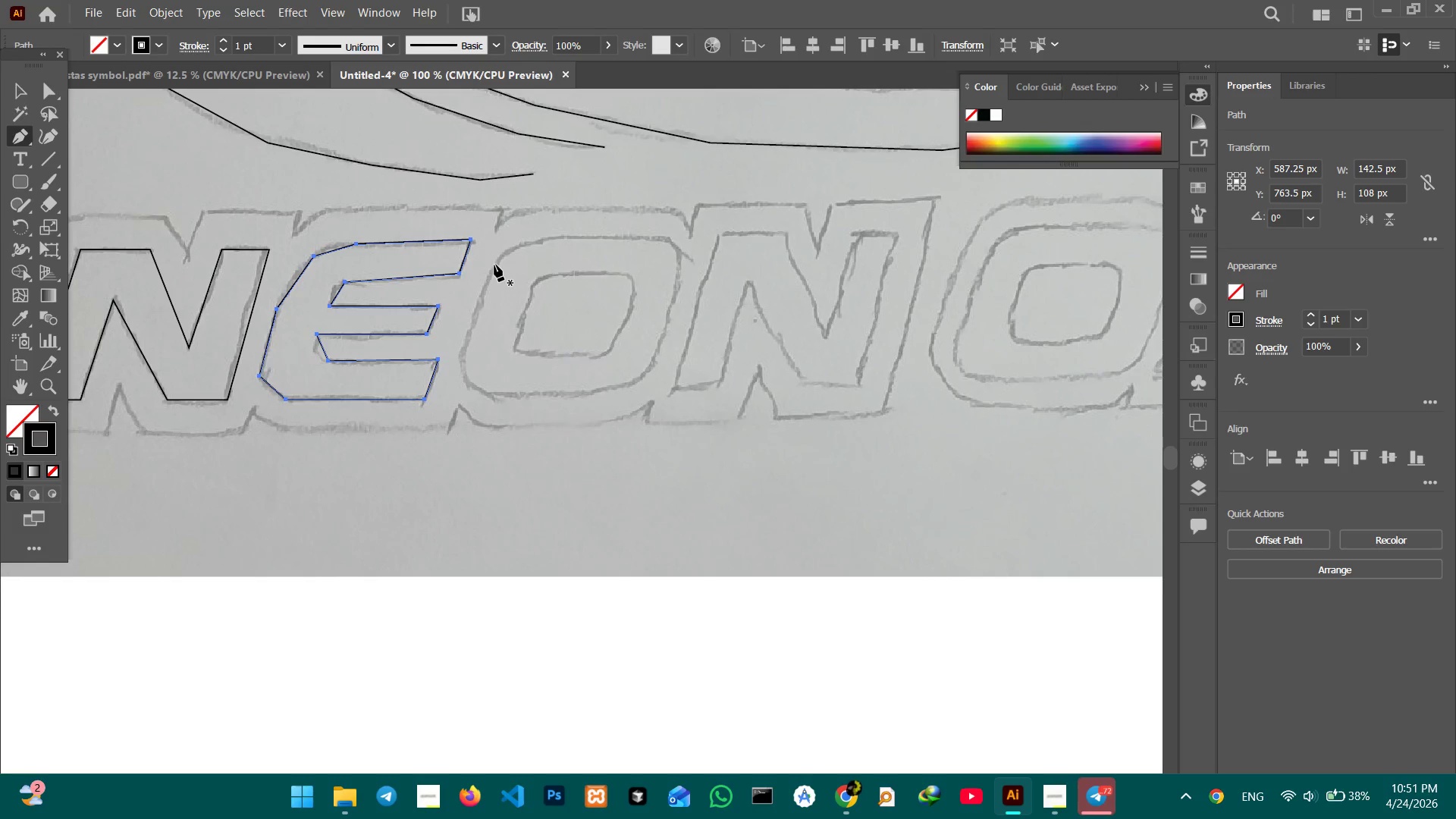 
left_click([496, 263])
 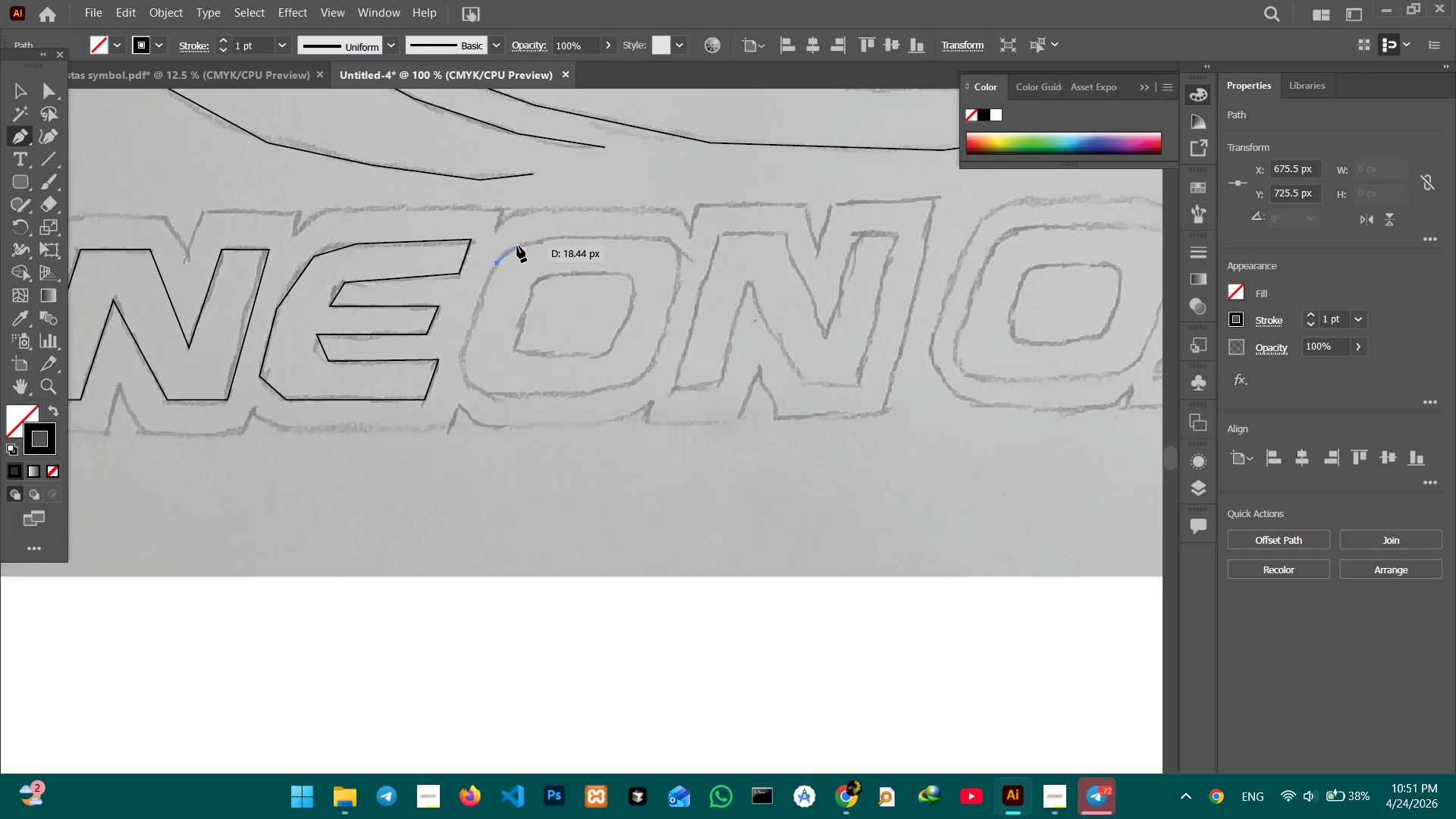 
left_click([517, 246])
 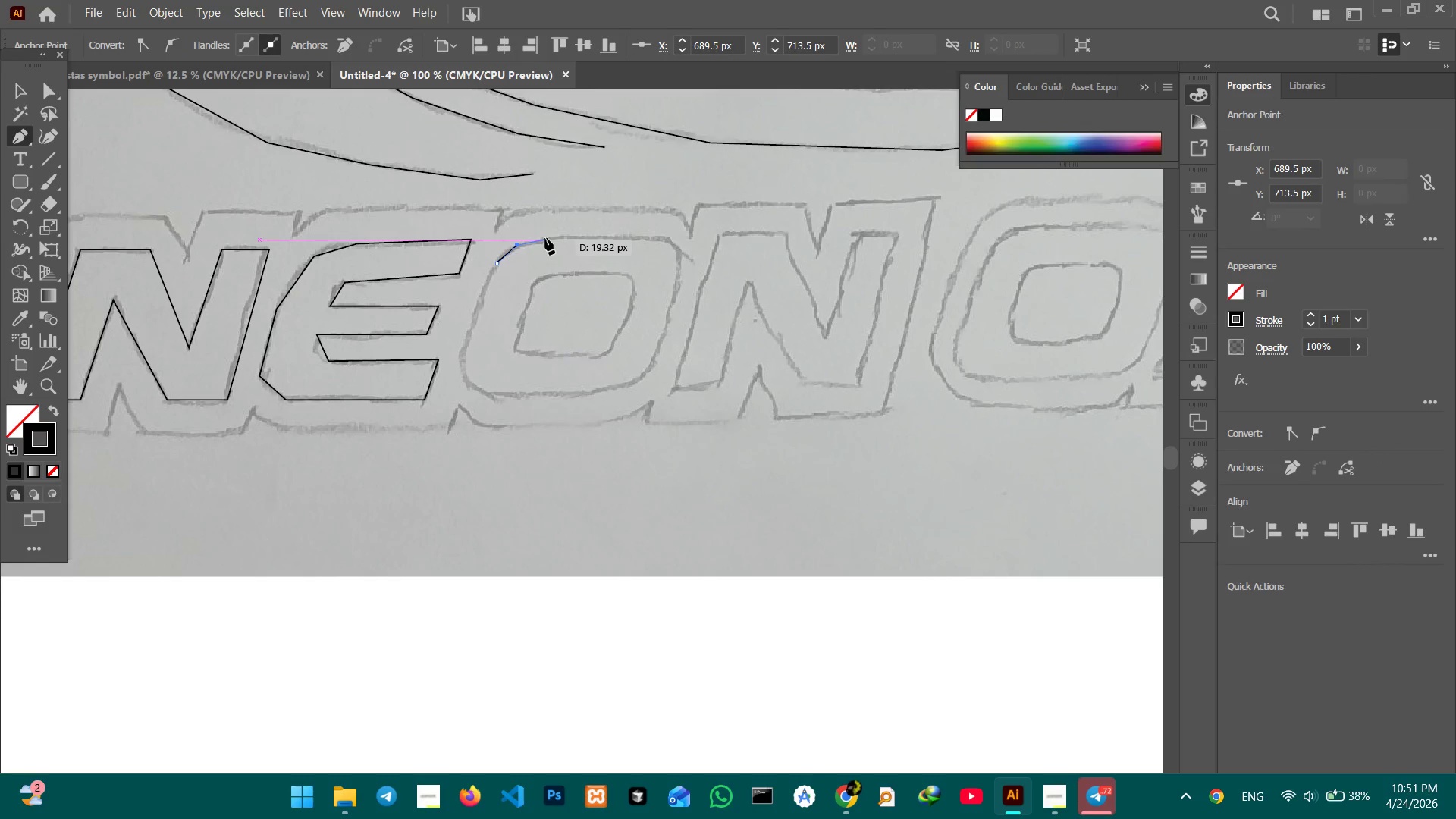 
left_click([544, 238])
 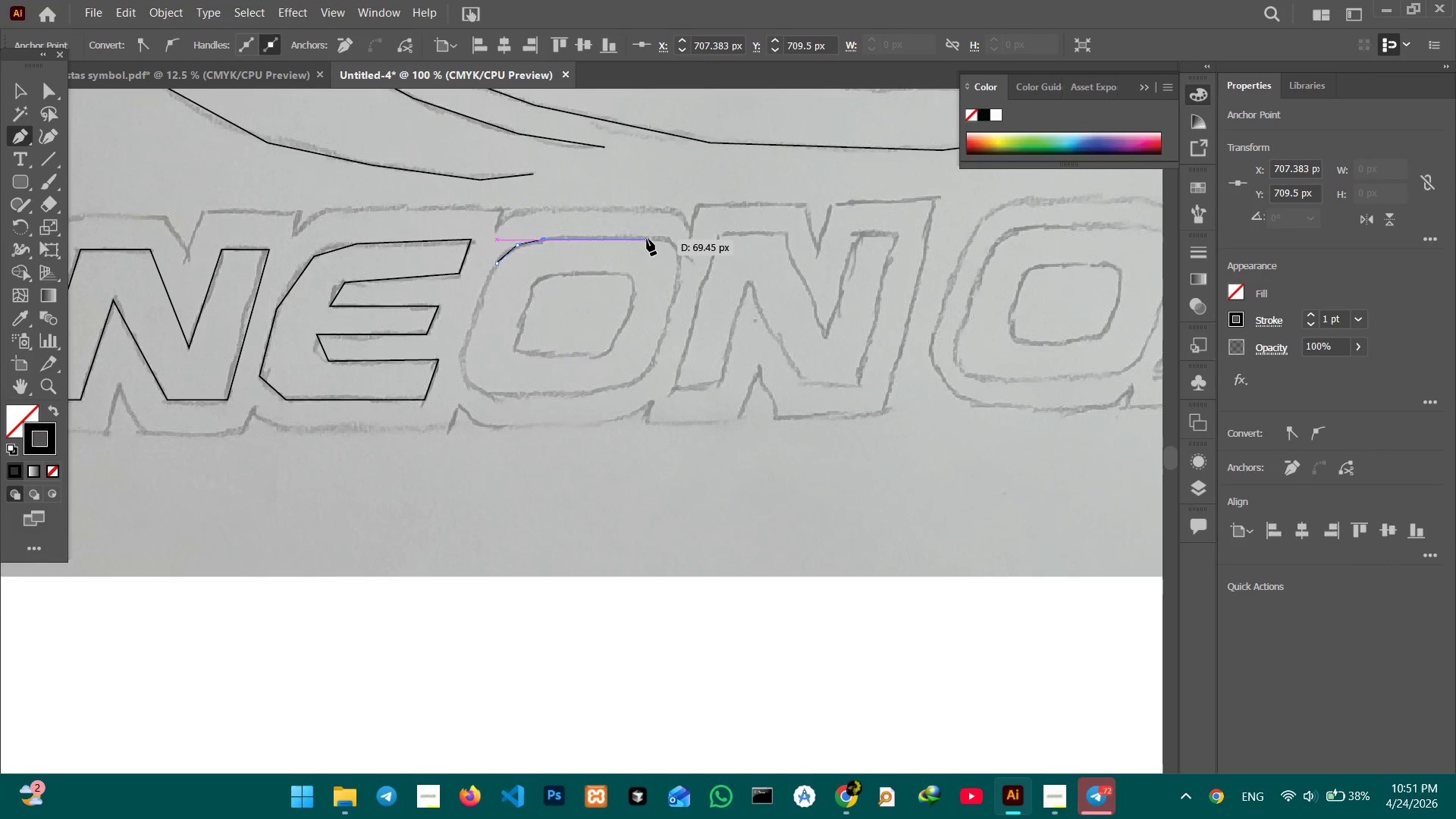 
hold_key(key=ShiftLeft, duration=1.19)
left_click([647, 239])
 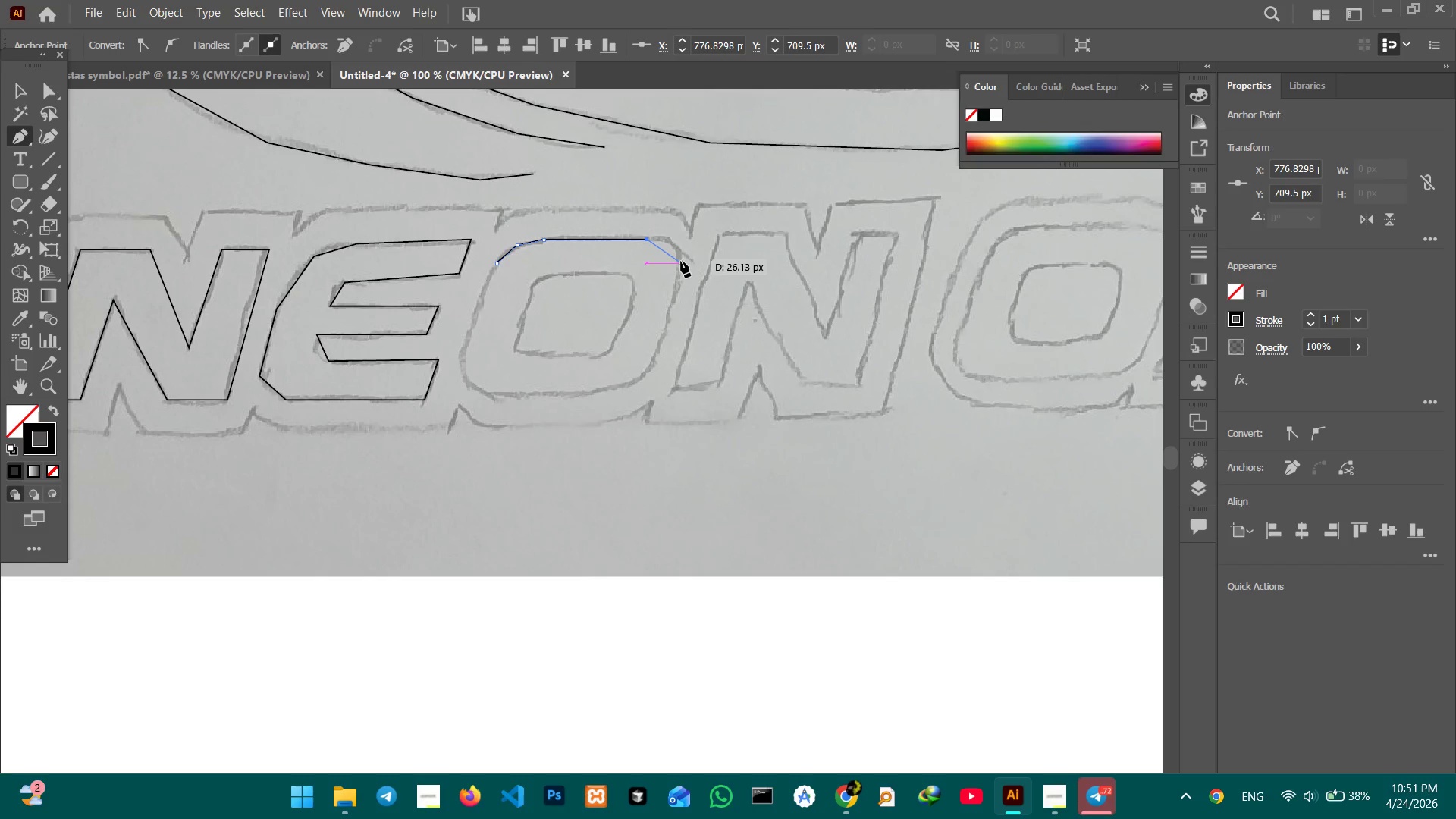 
left_click([681, 261])
 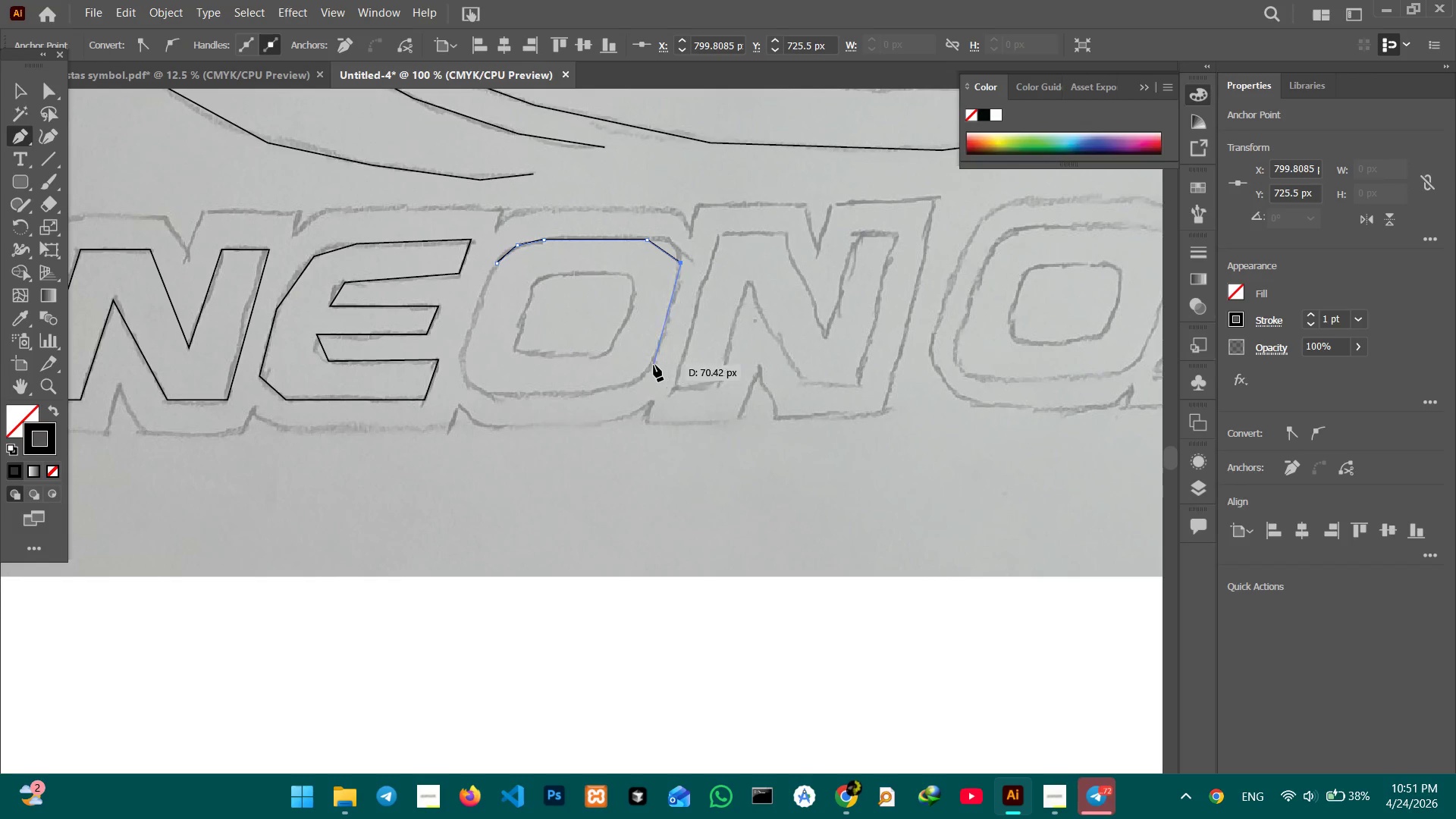 
hold_key(key=ShiftLeft, duration=0.5)
 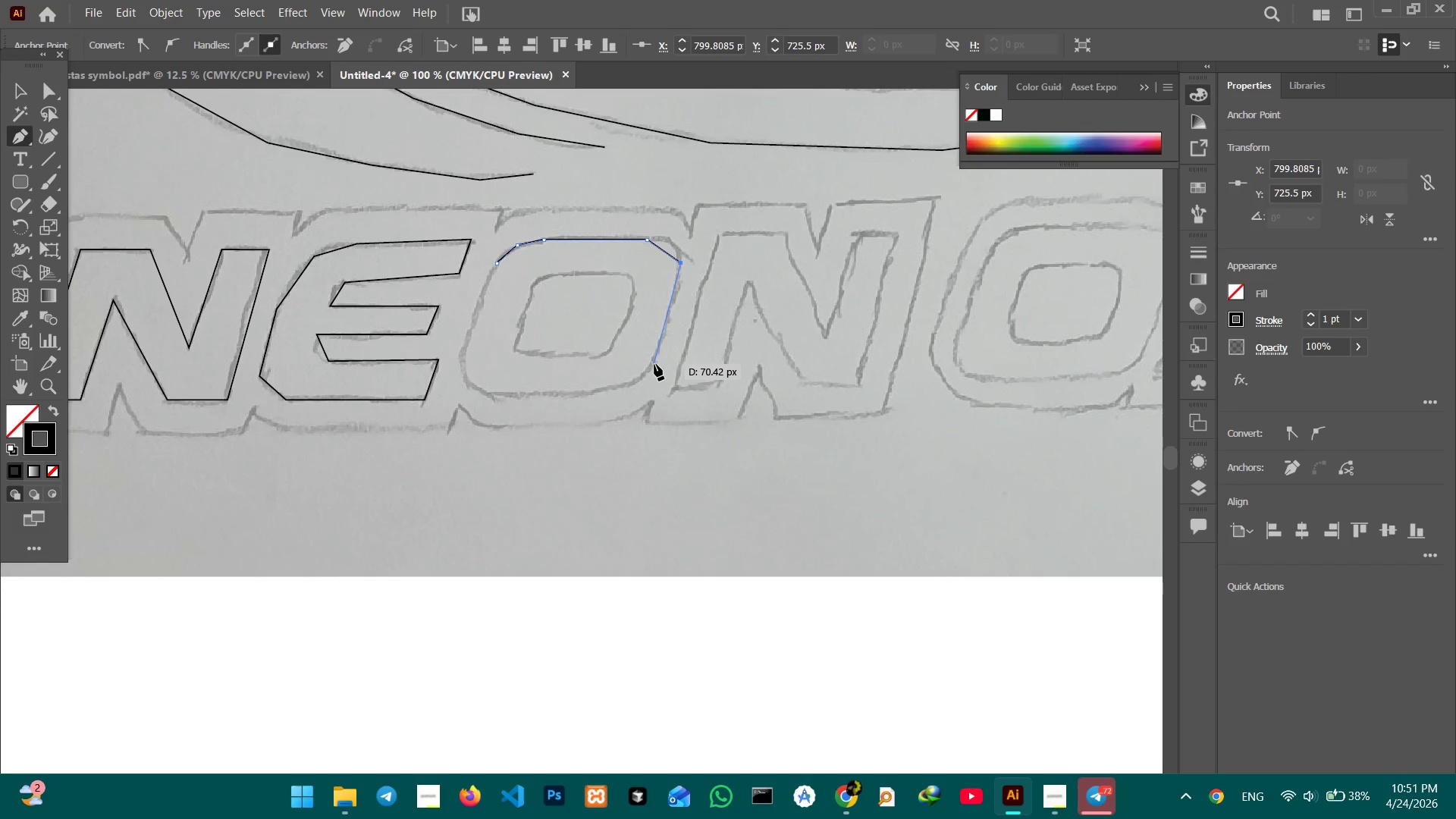 
left_click([651, 365])
 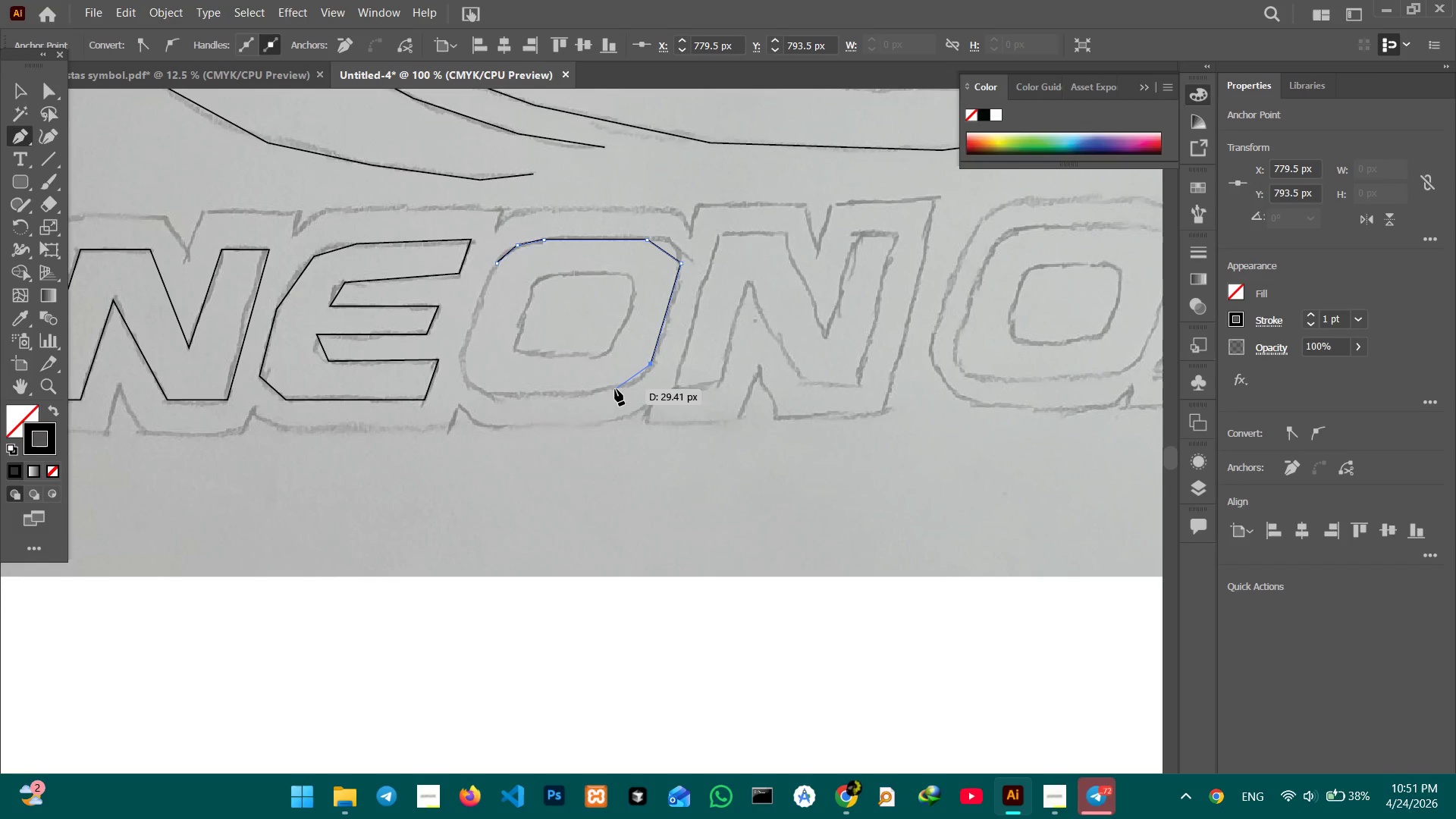 
left_click([616, 387])
 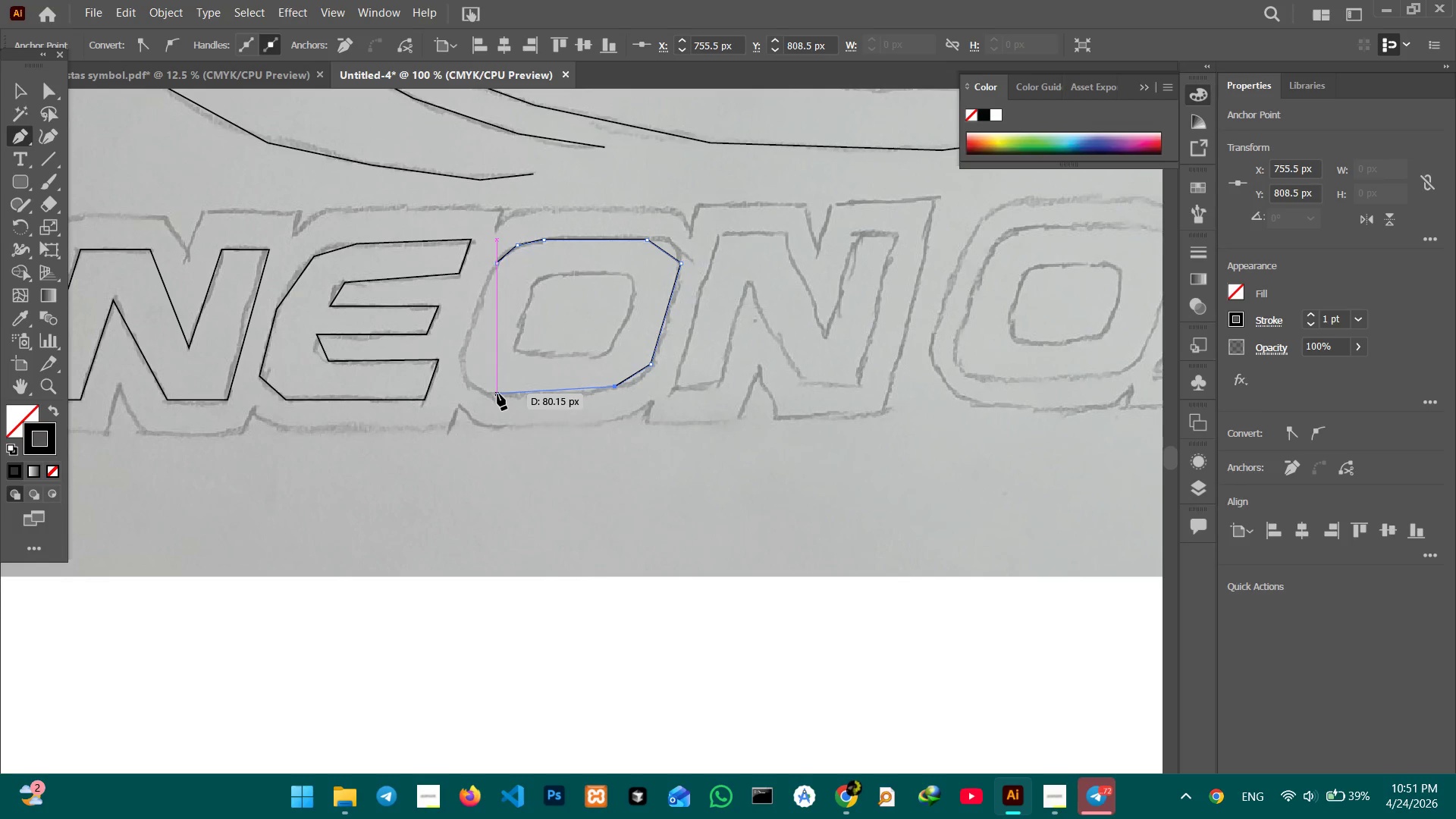 
key(Control+Z)
 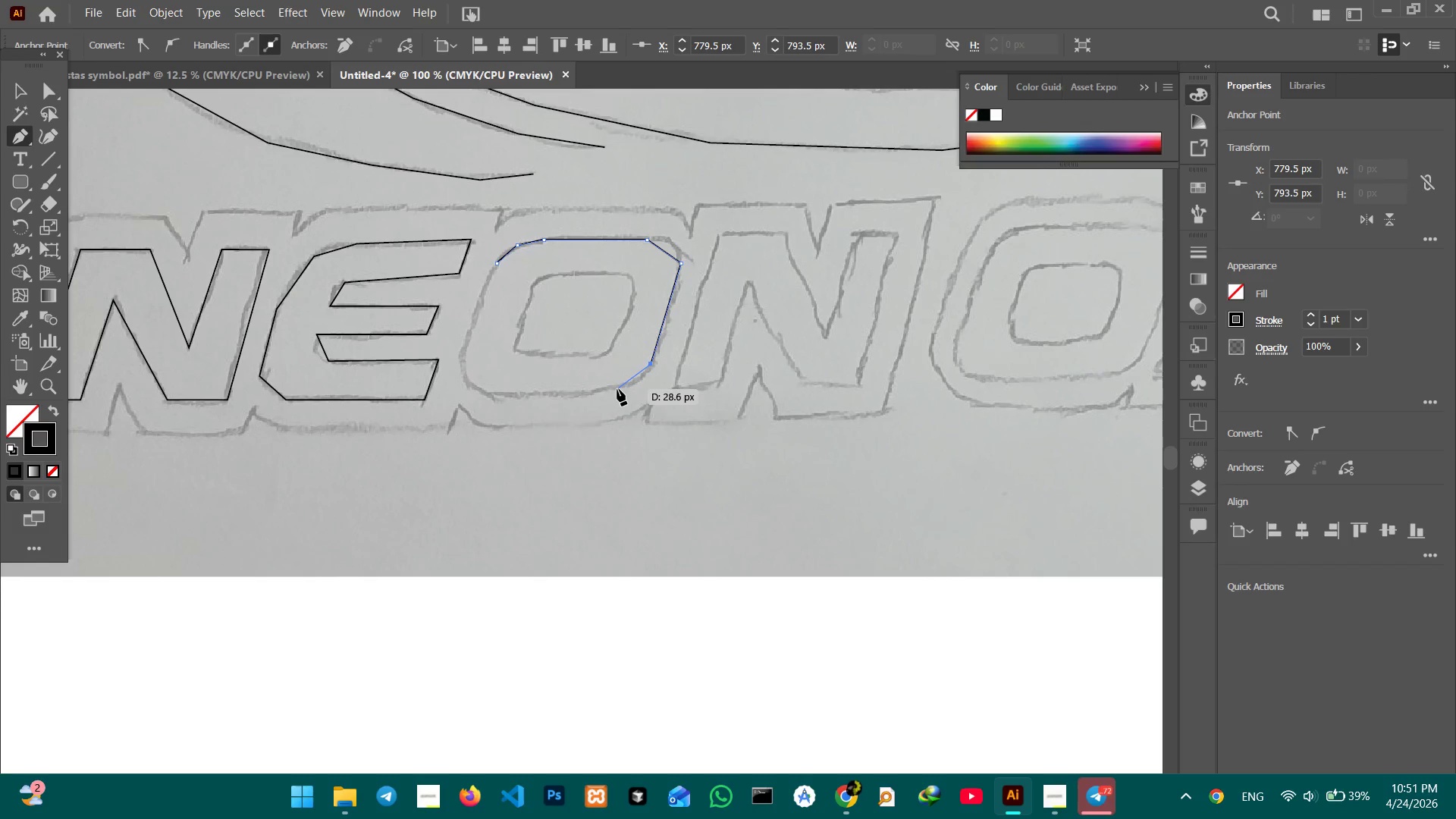 
left_click([617, 389])
 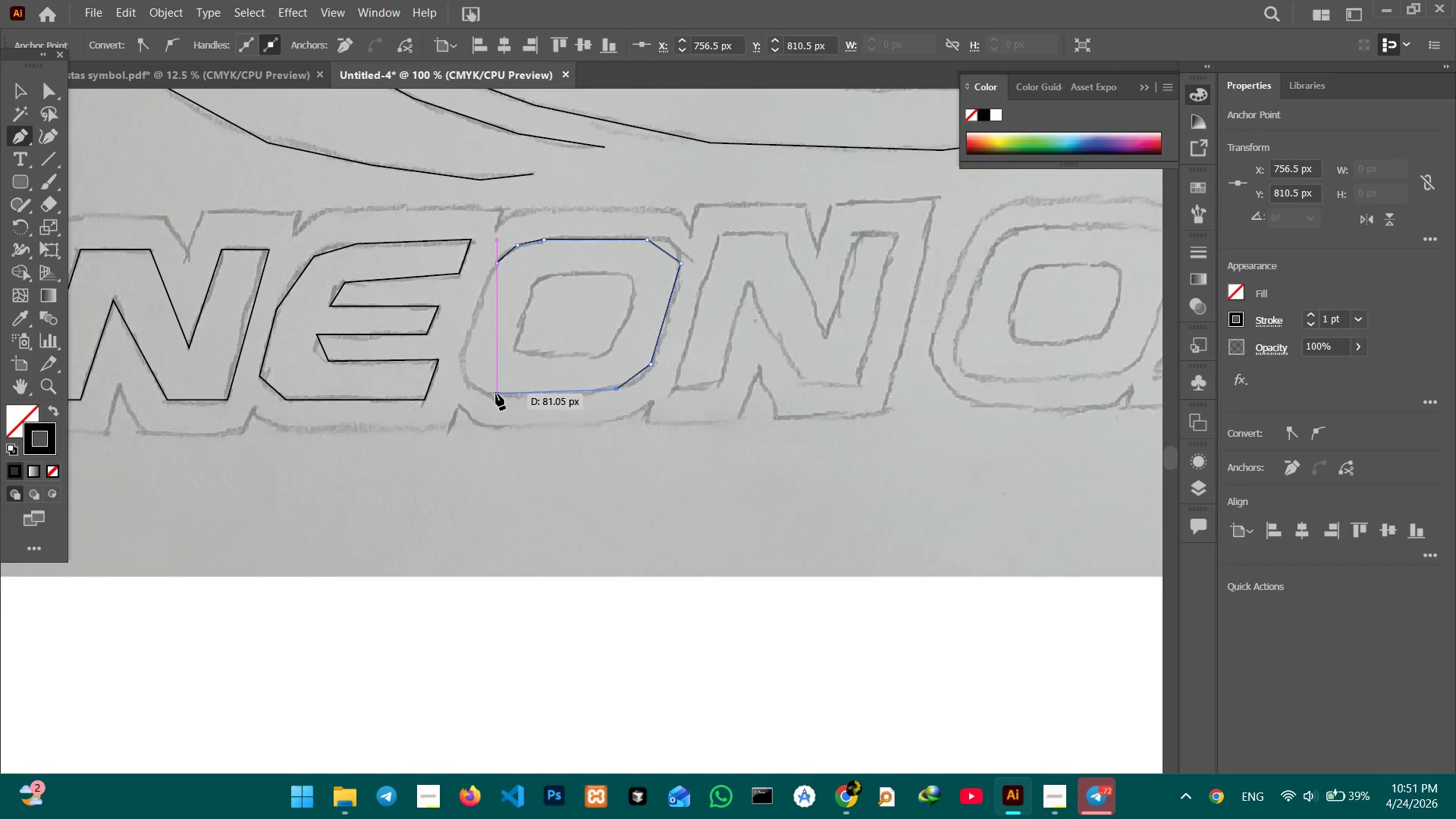 
left_click([494, 394])
 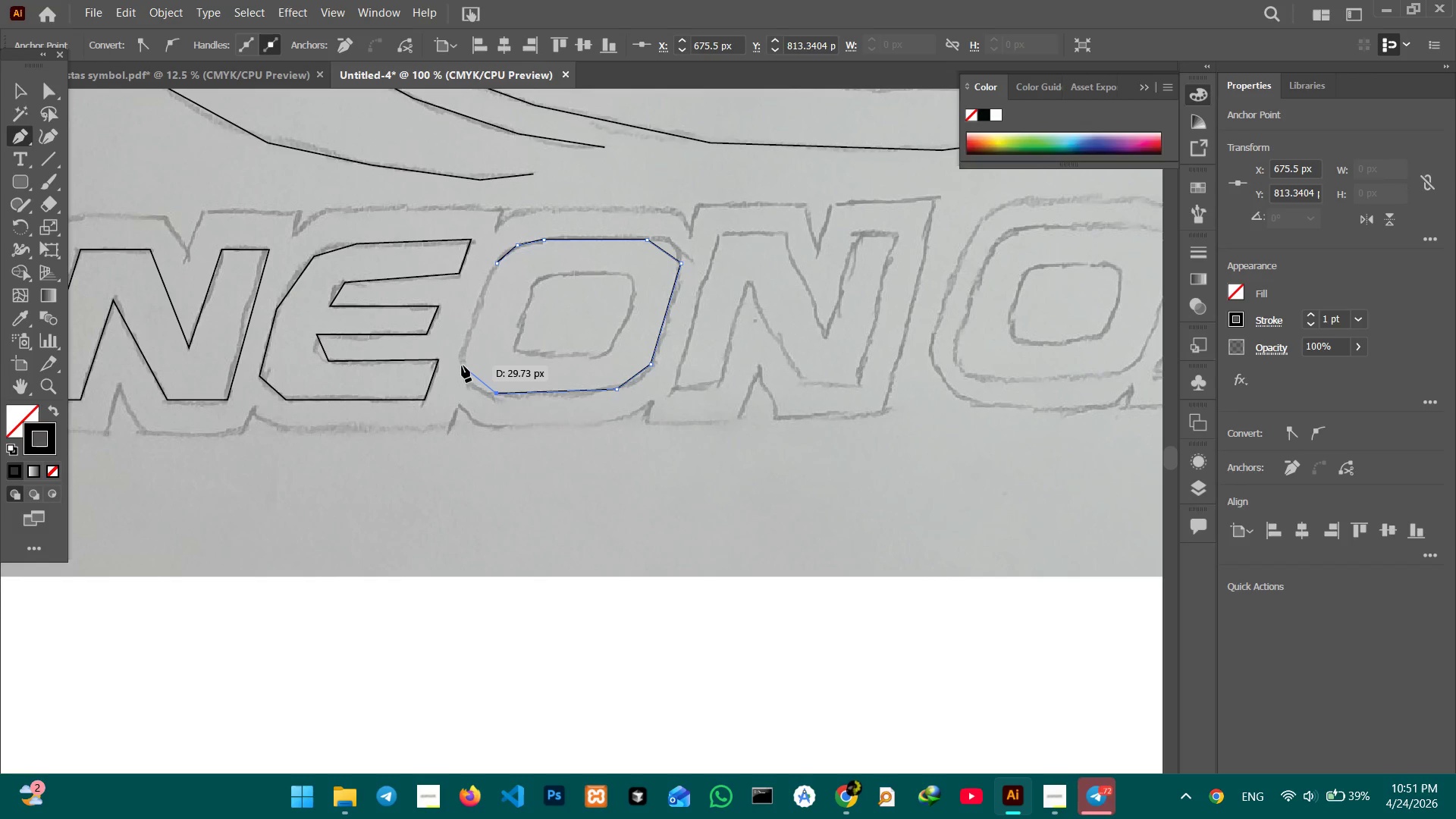 
left_click([462, 366])
 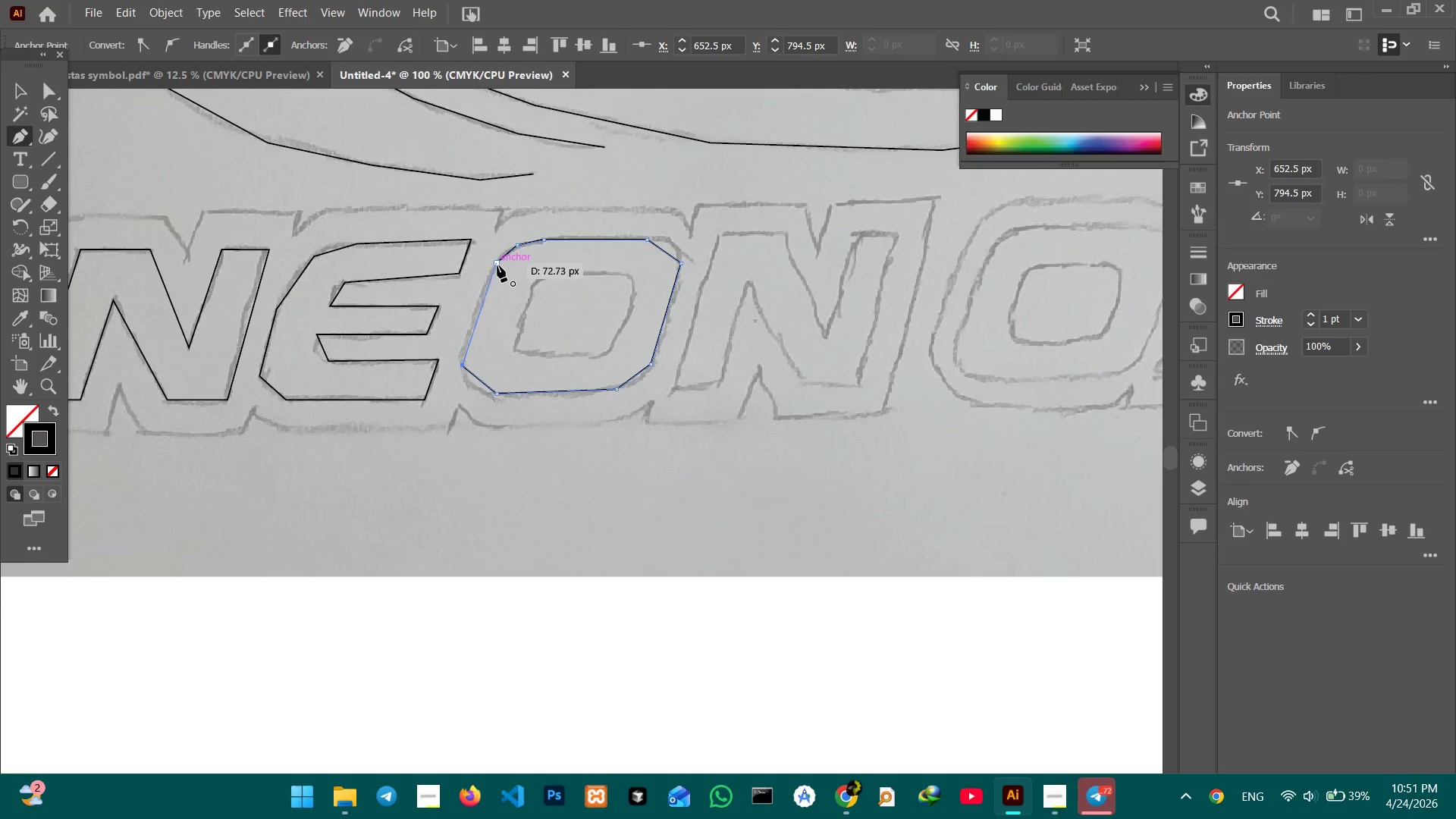 
left_click([497, 265])
 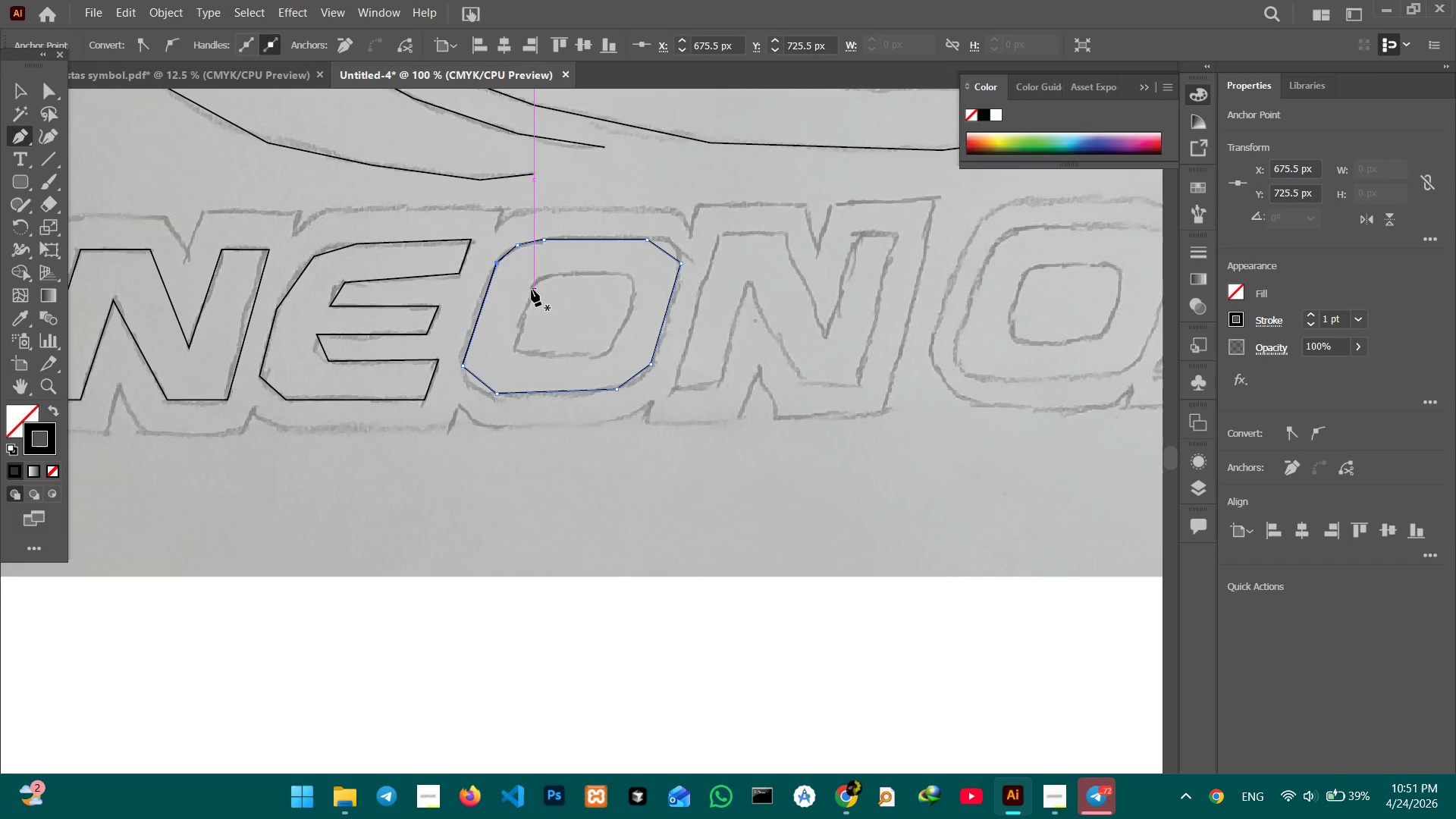 
left_click([532, 292])
 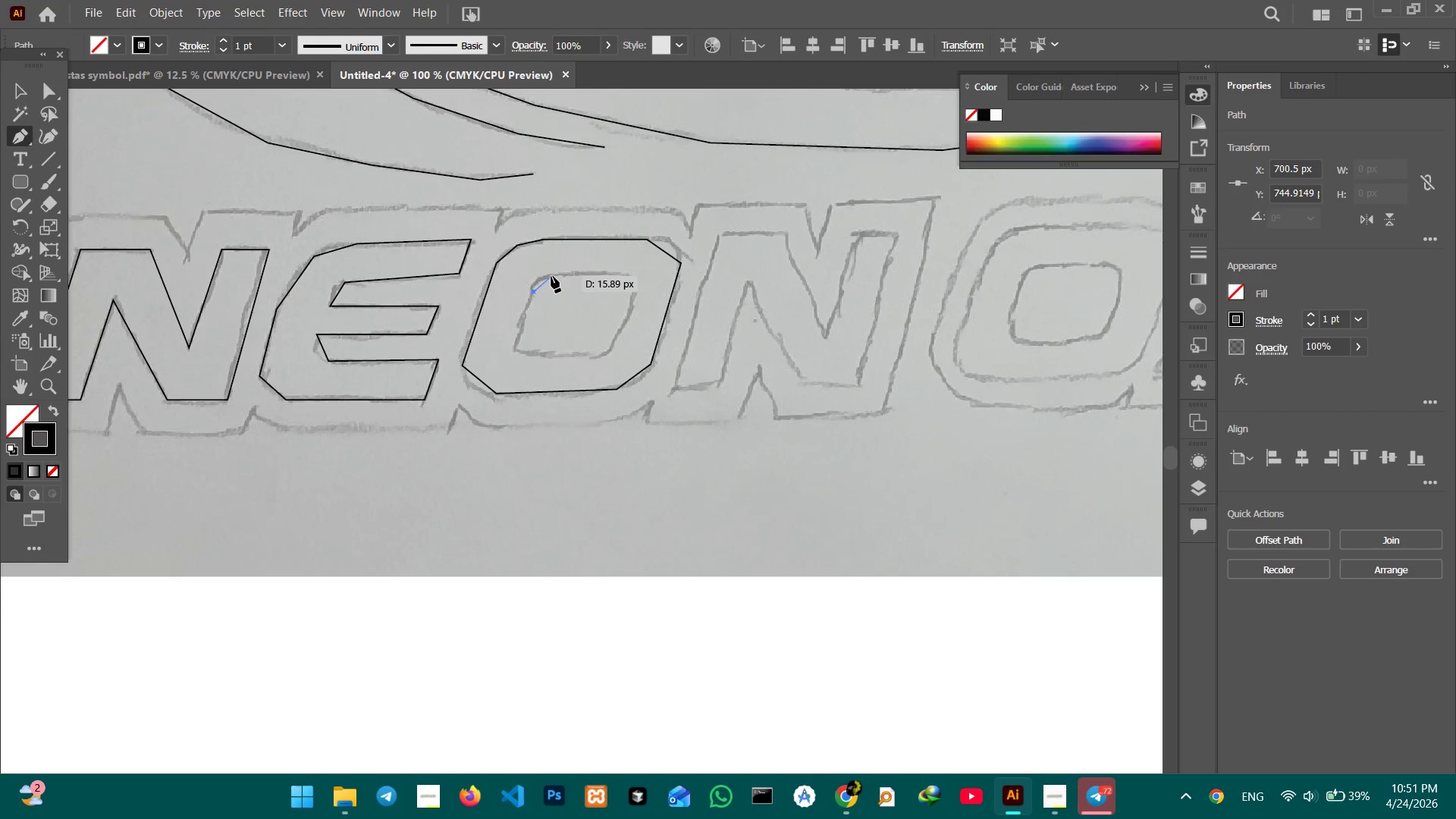 
left_click([551, 275])
 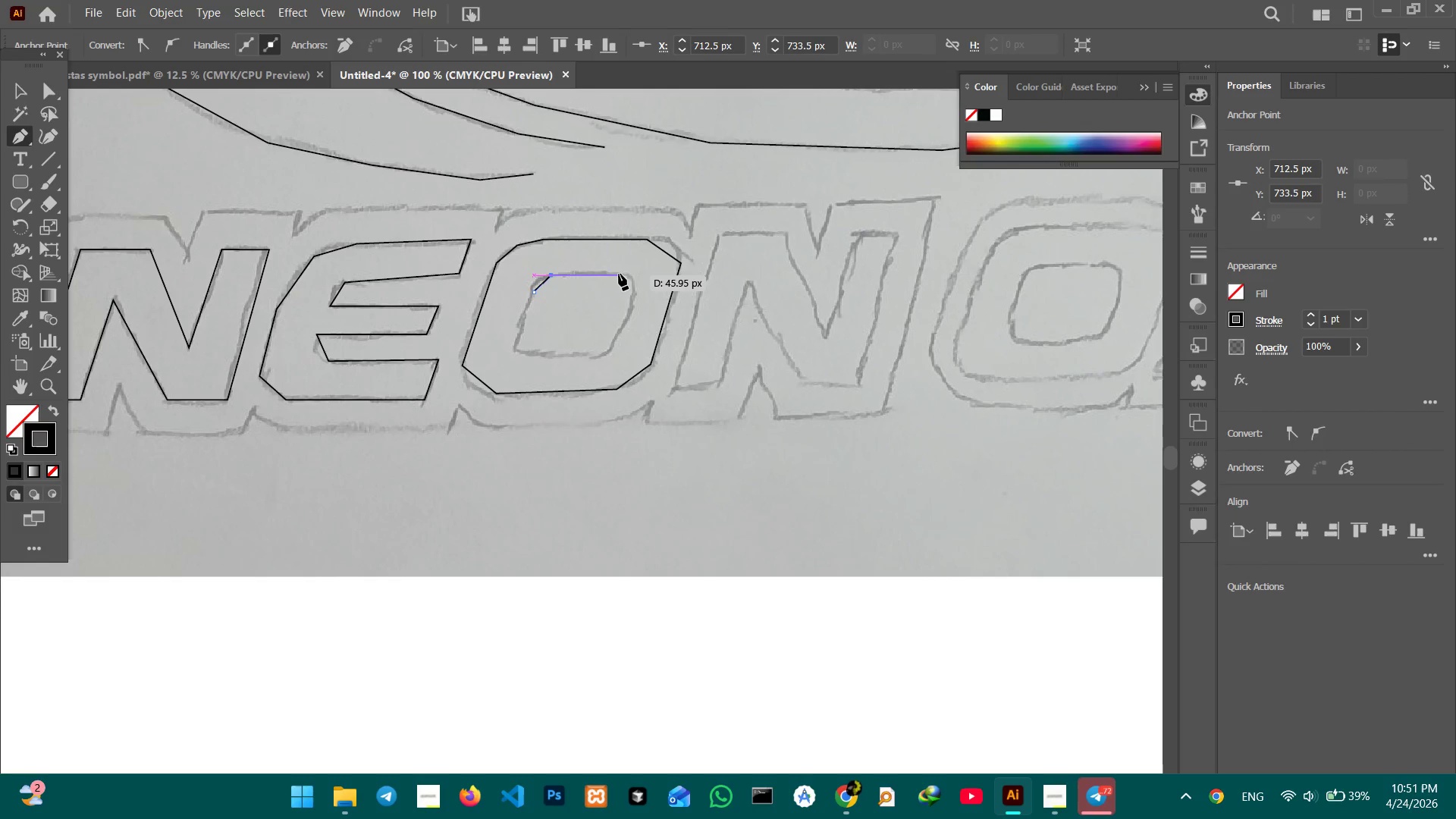 
left_click([618, 274])
 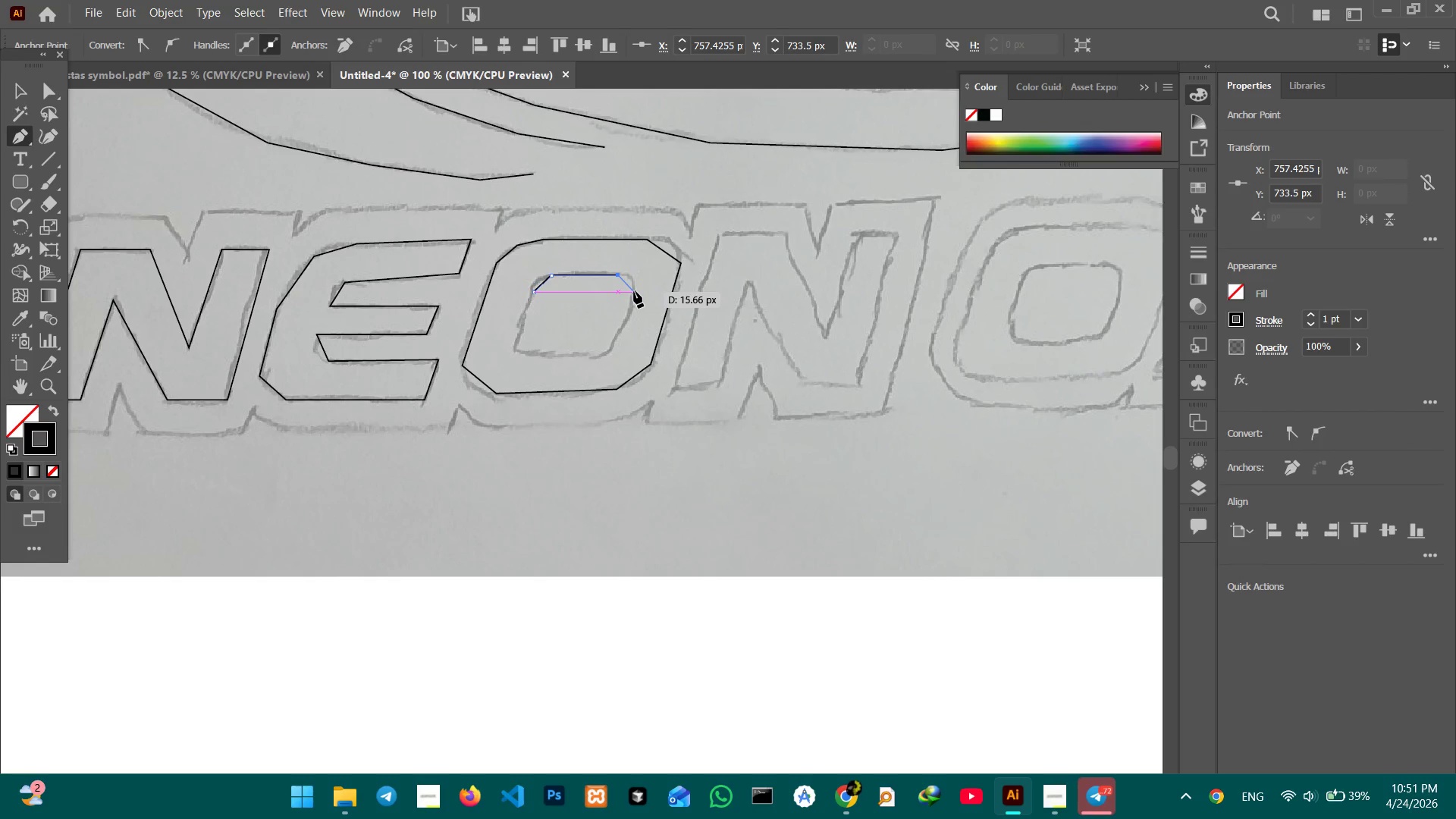 
left_click([634, 291])
 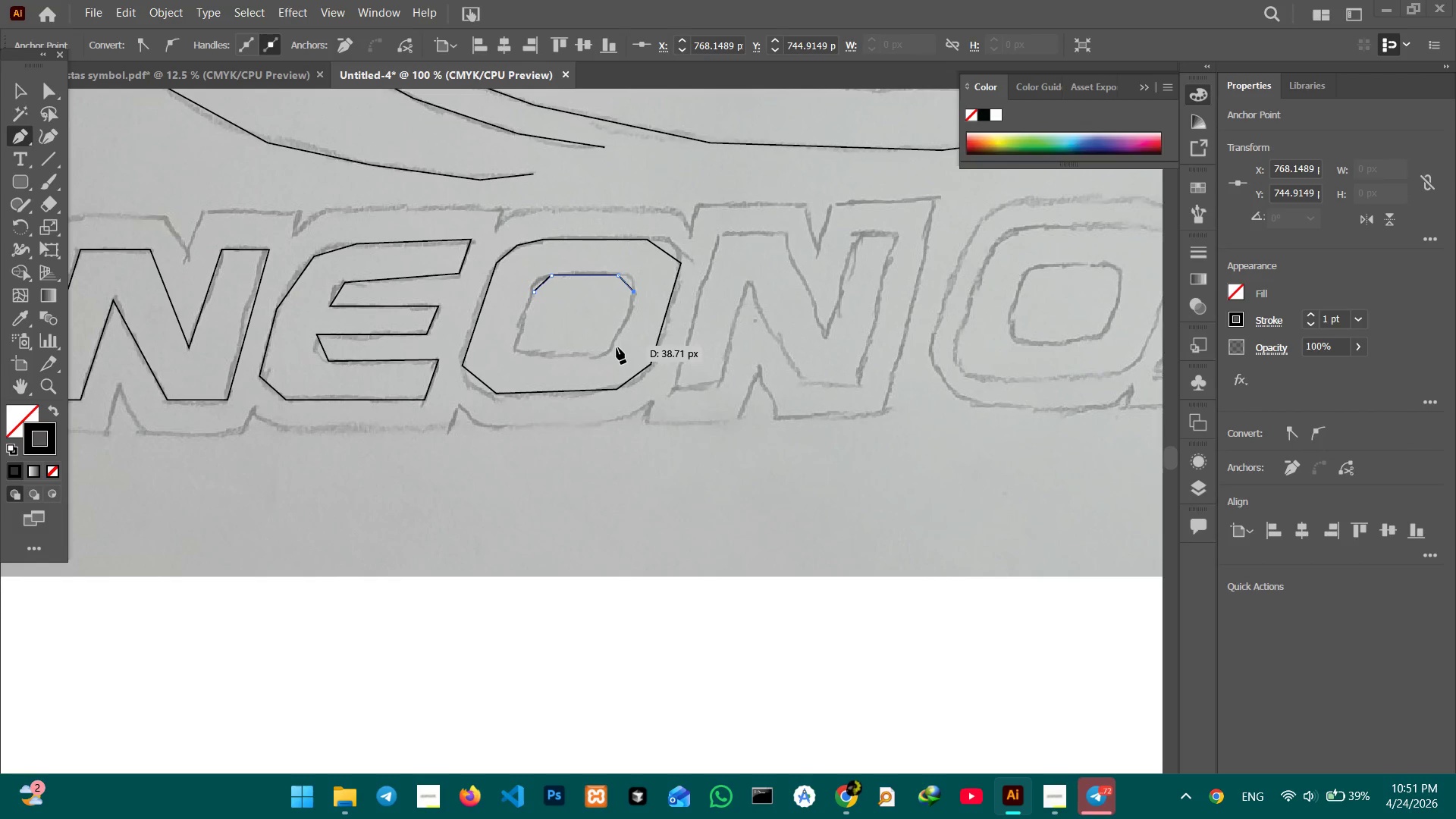 
left_click([617, 348])
 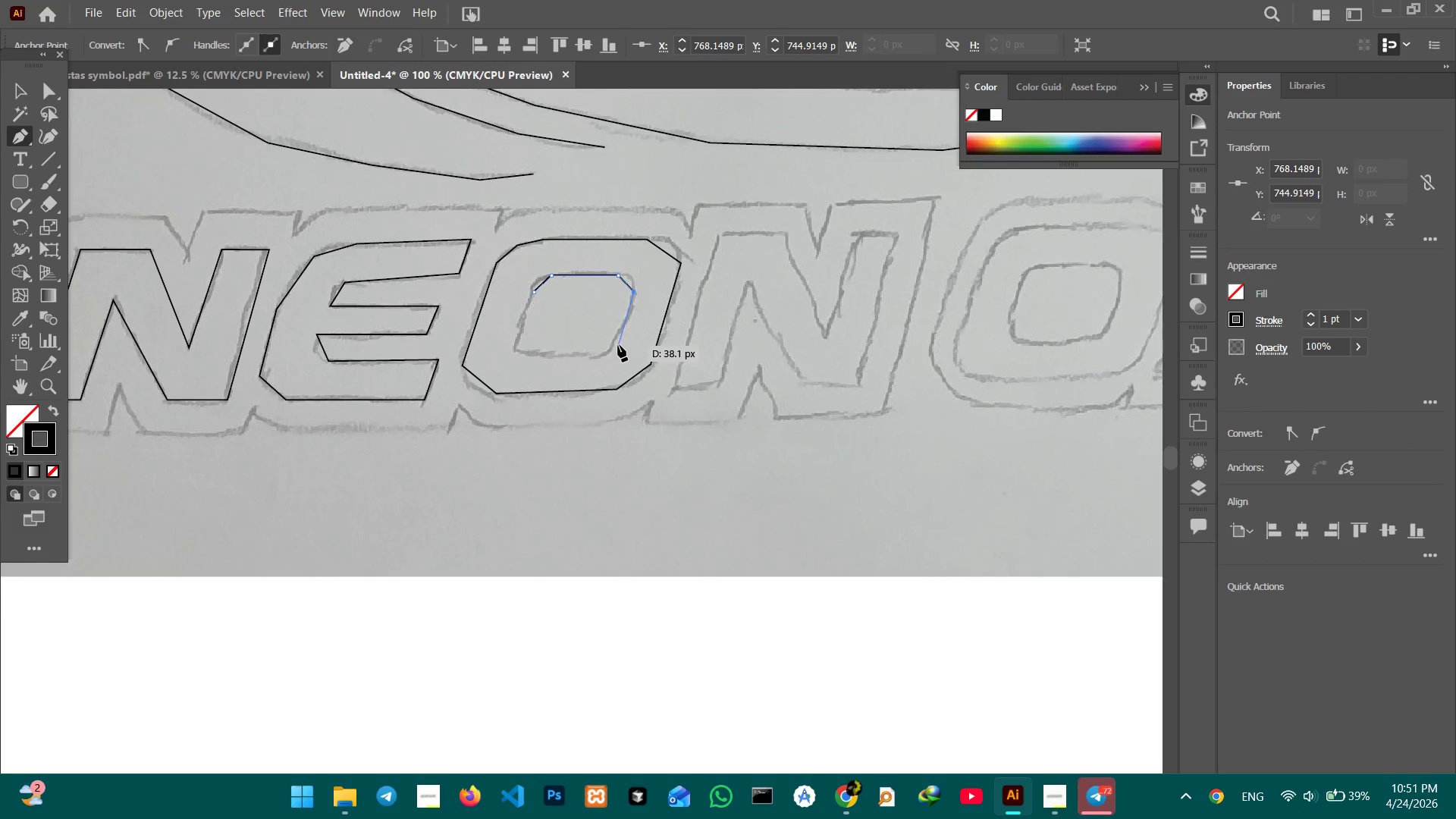 
left_click([618, 344])
 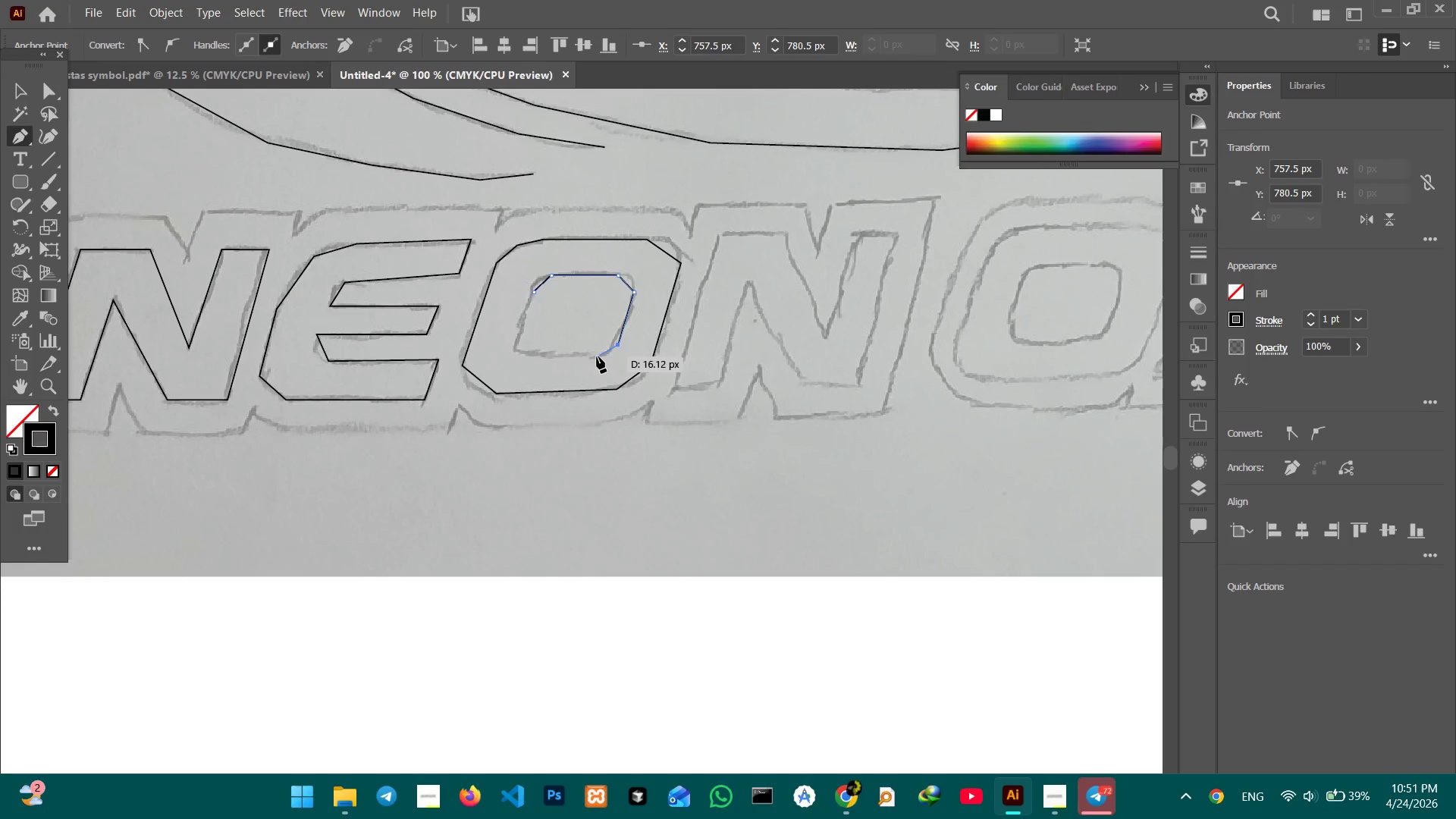 
left_click([597, 356])
 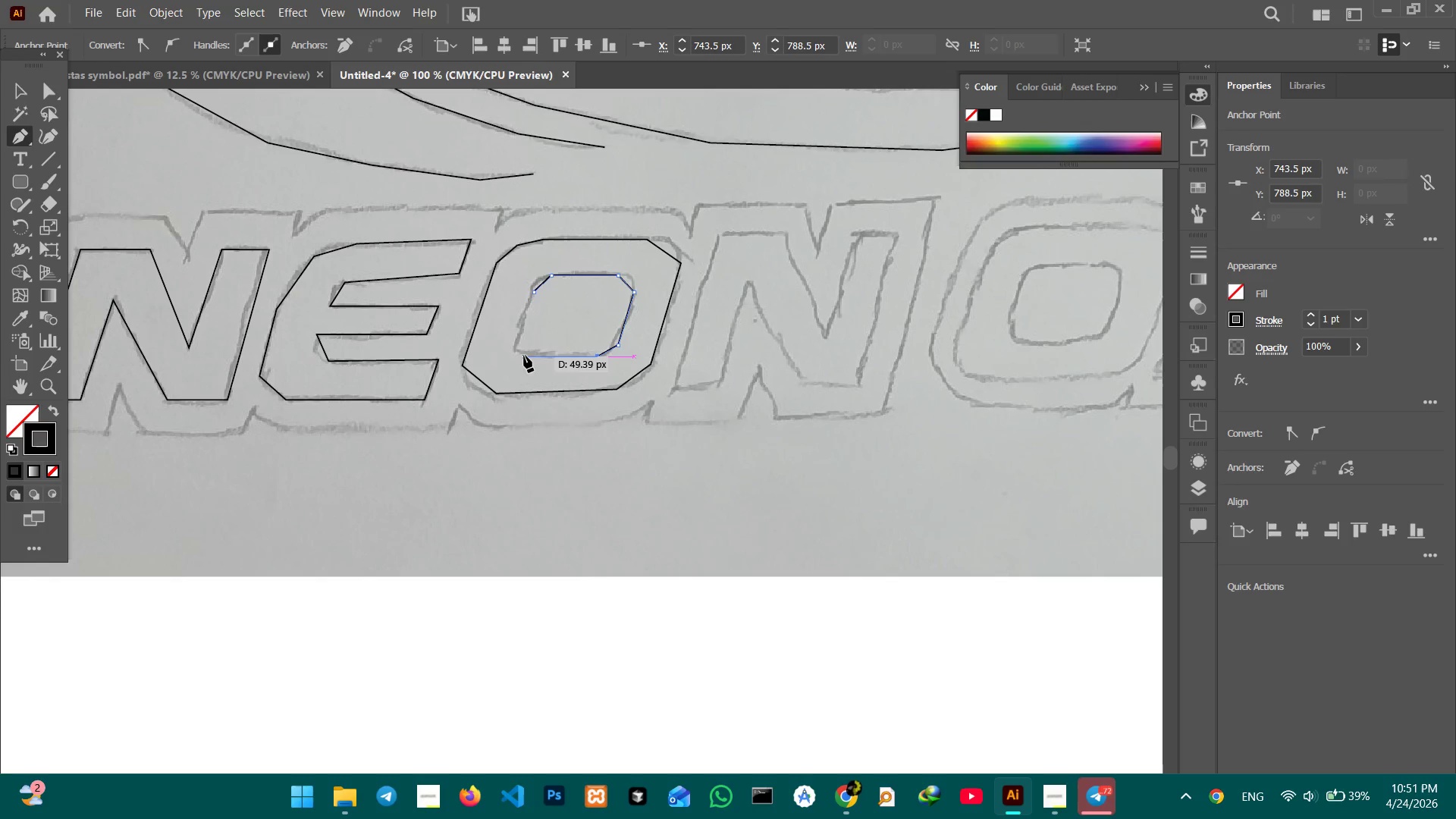 
left_click([524, 356])
 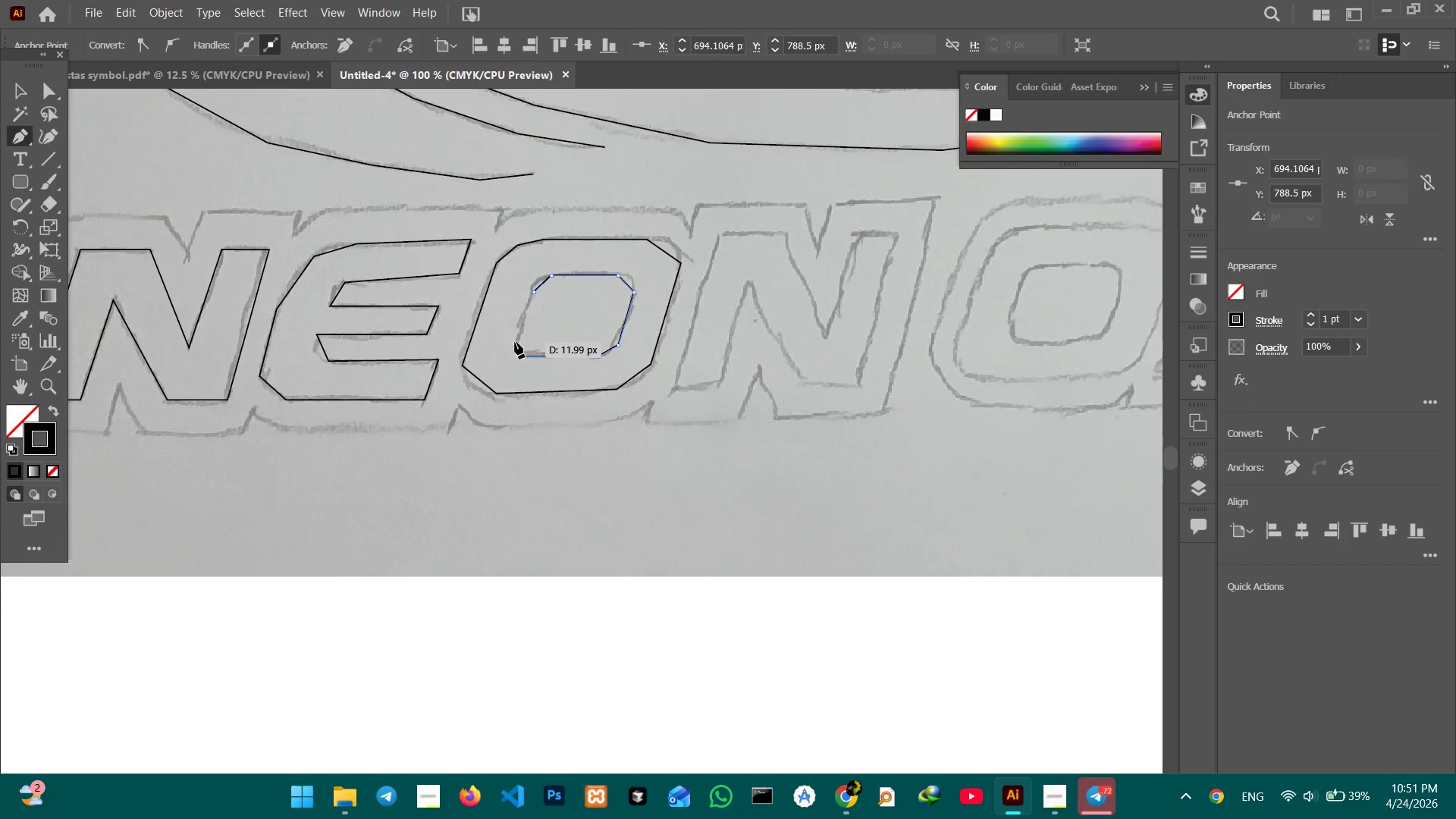 
left_click([515, 342])
 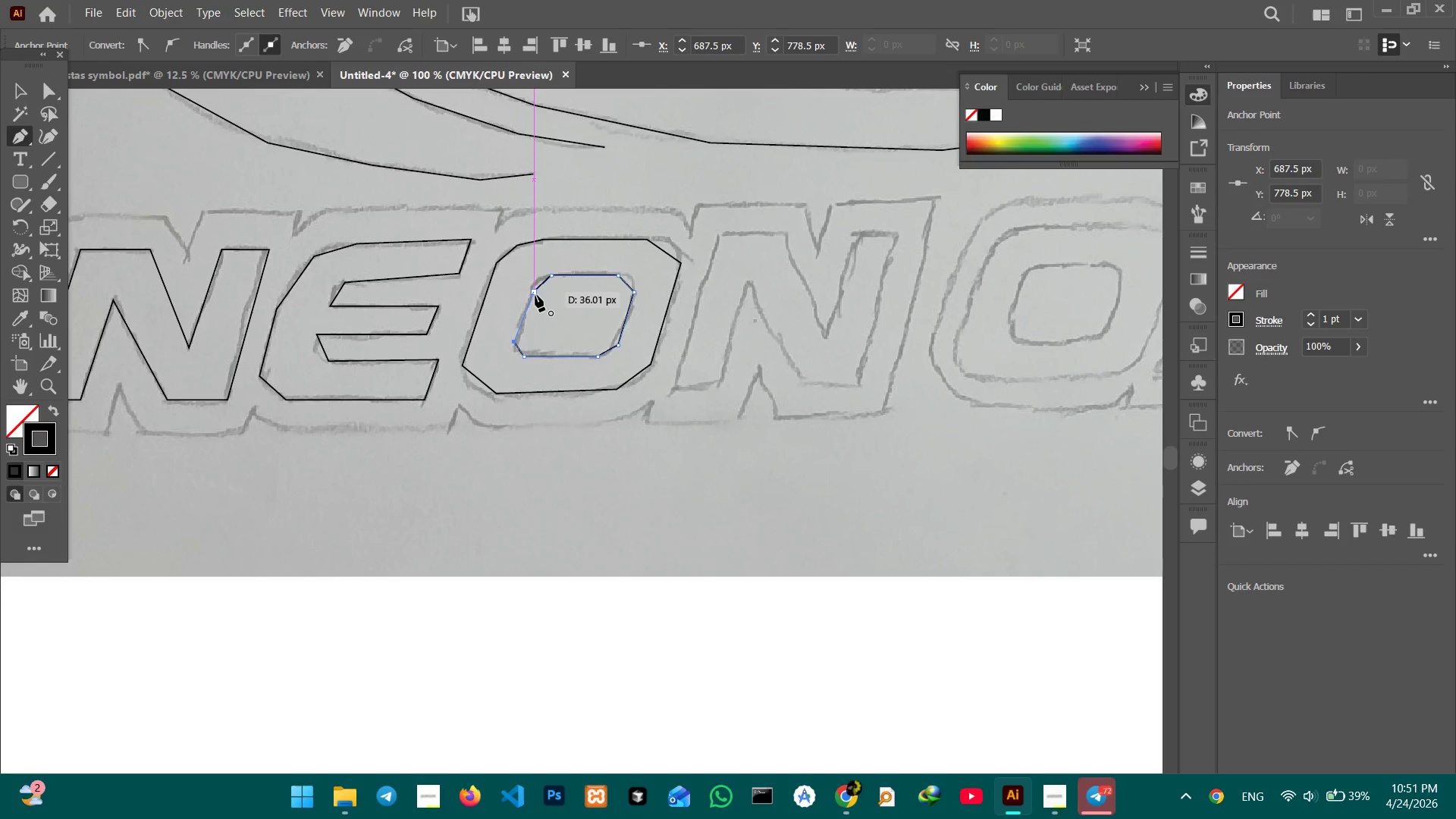 
key(Control+Z)
 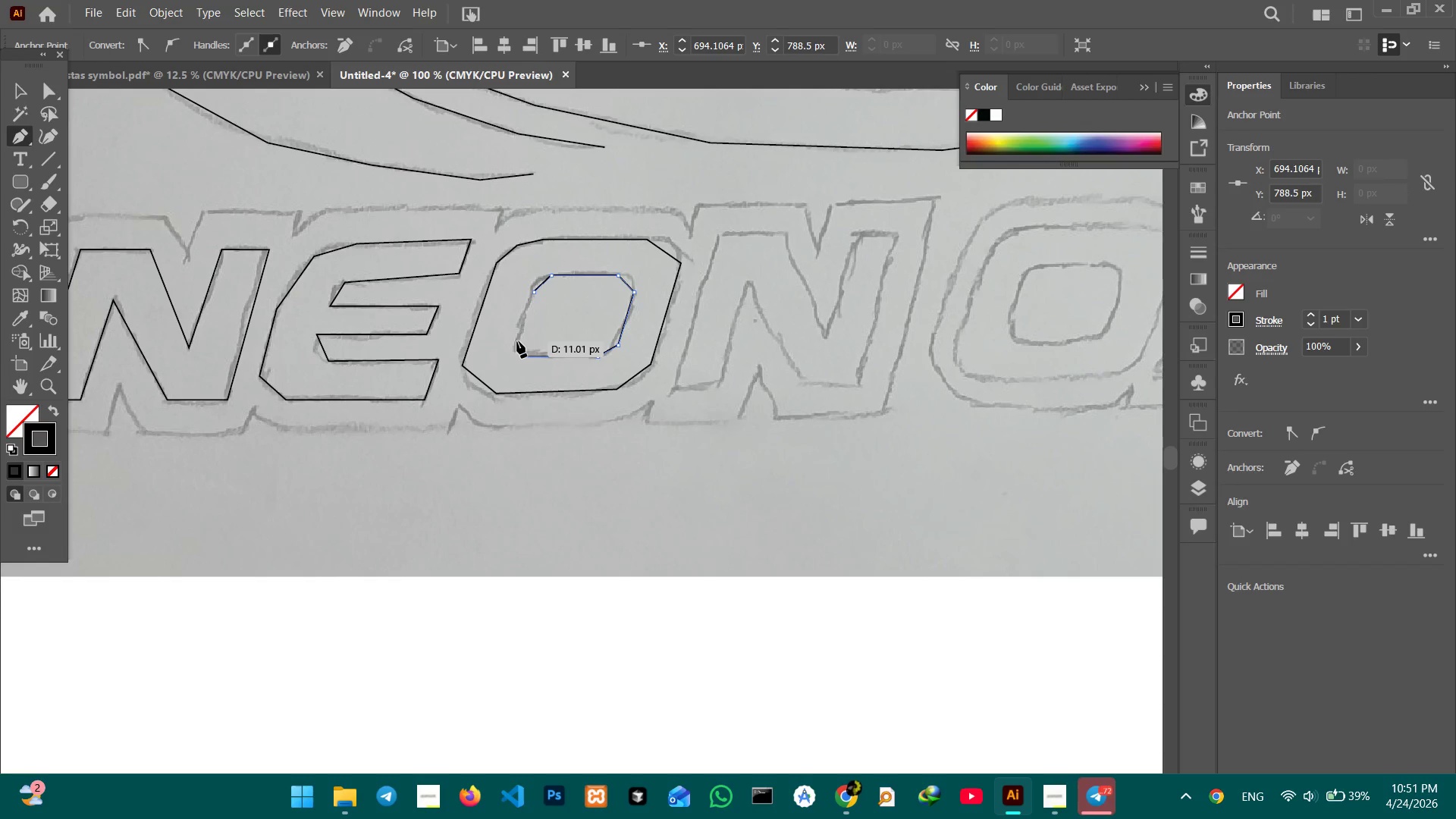 
left_click([516, 341])
 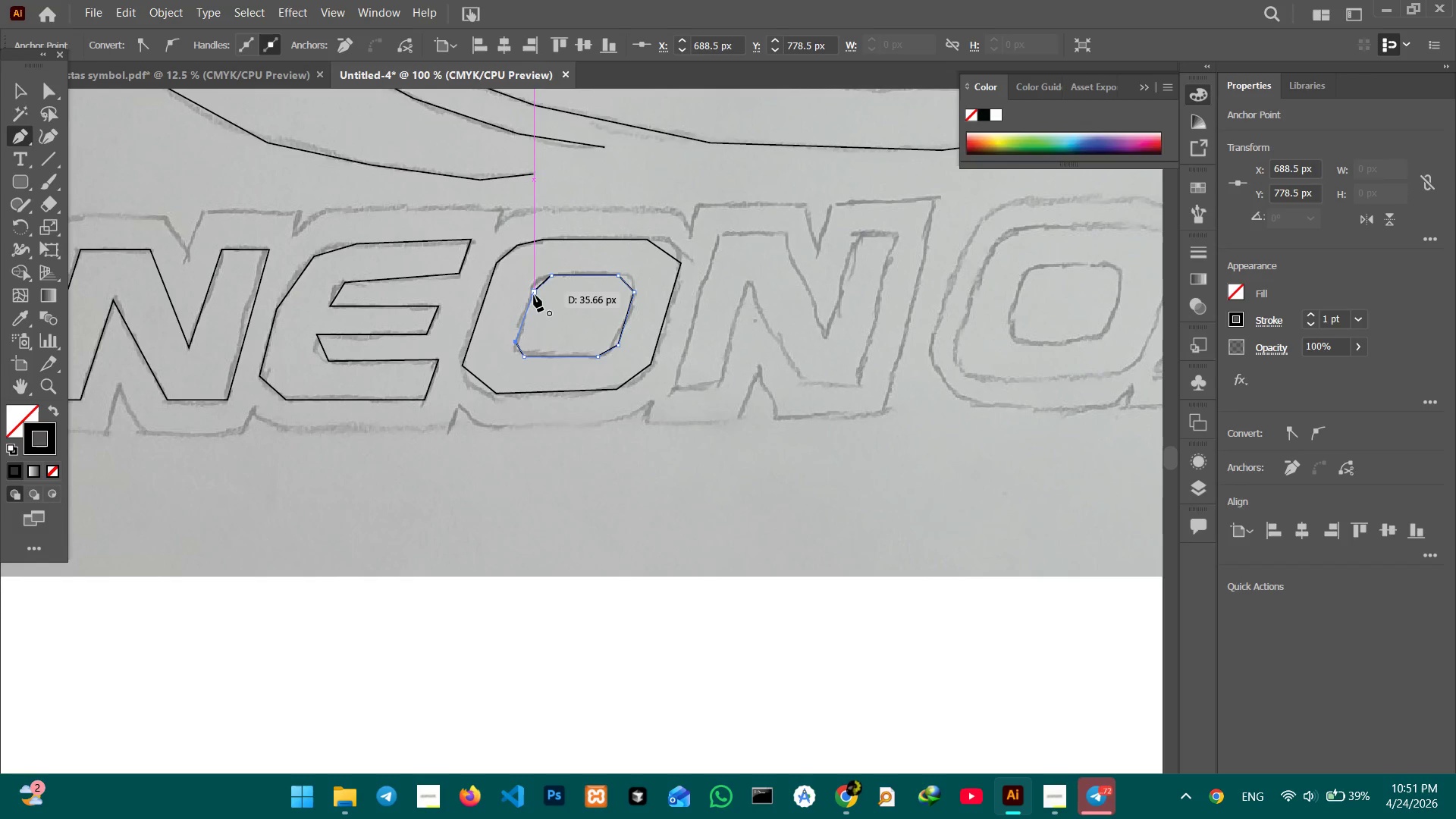 
left_click([534, 294])
 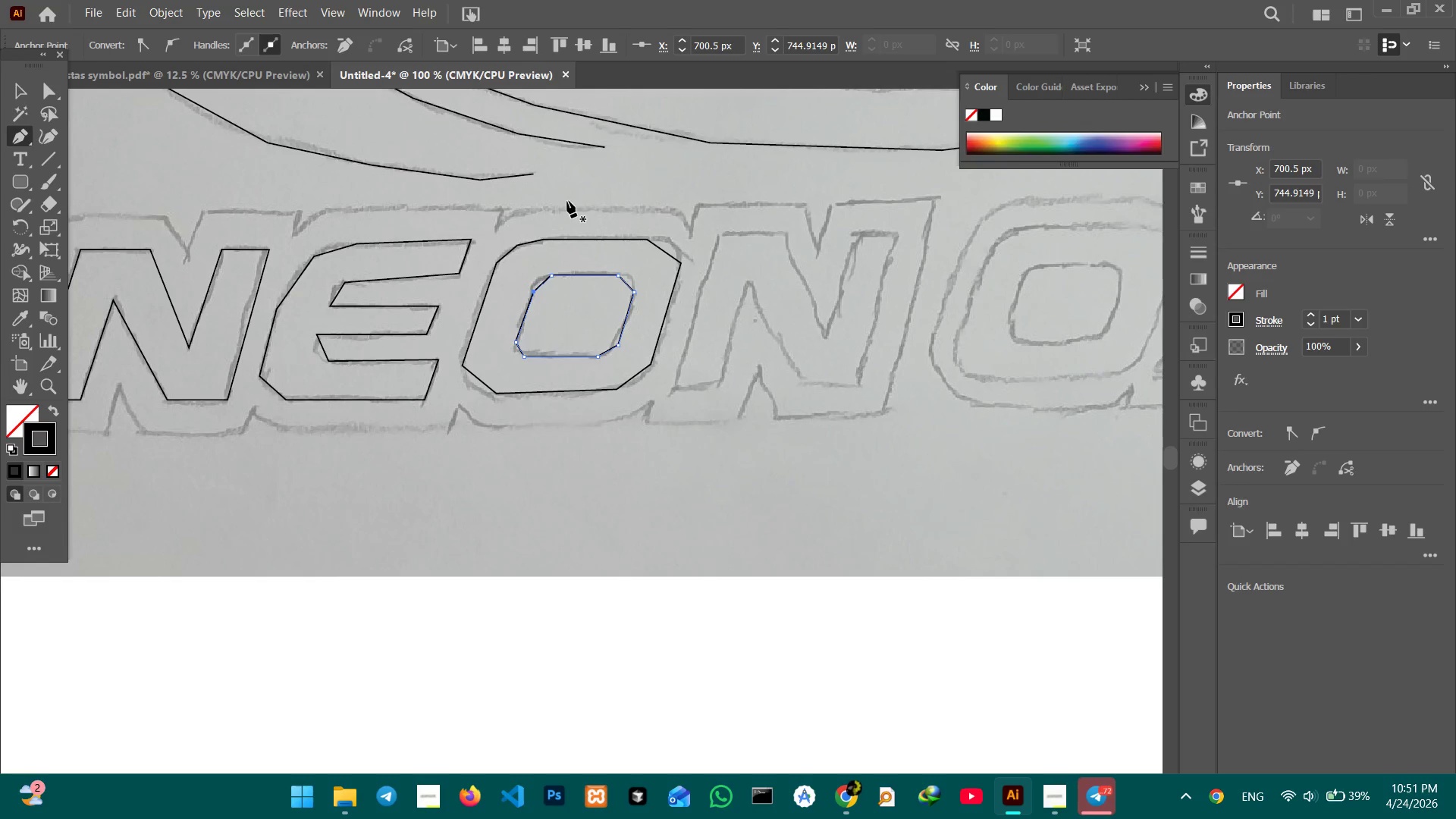 
hold_key(key=Space, duration=0.7)
 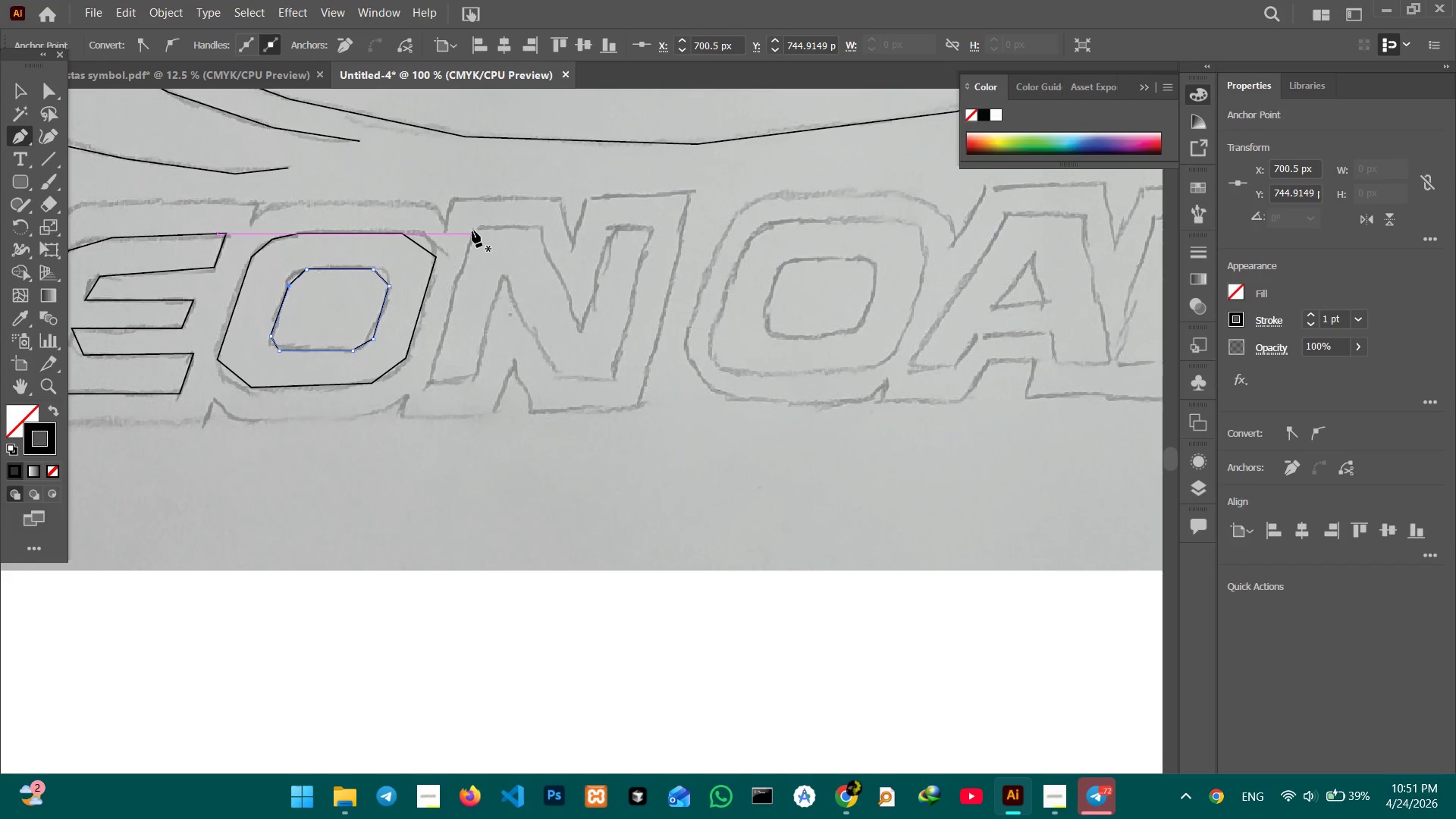 
left_click_drag(start_coordinate=[620, 297], to_coordinate=[374, 291])
 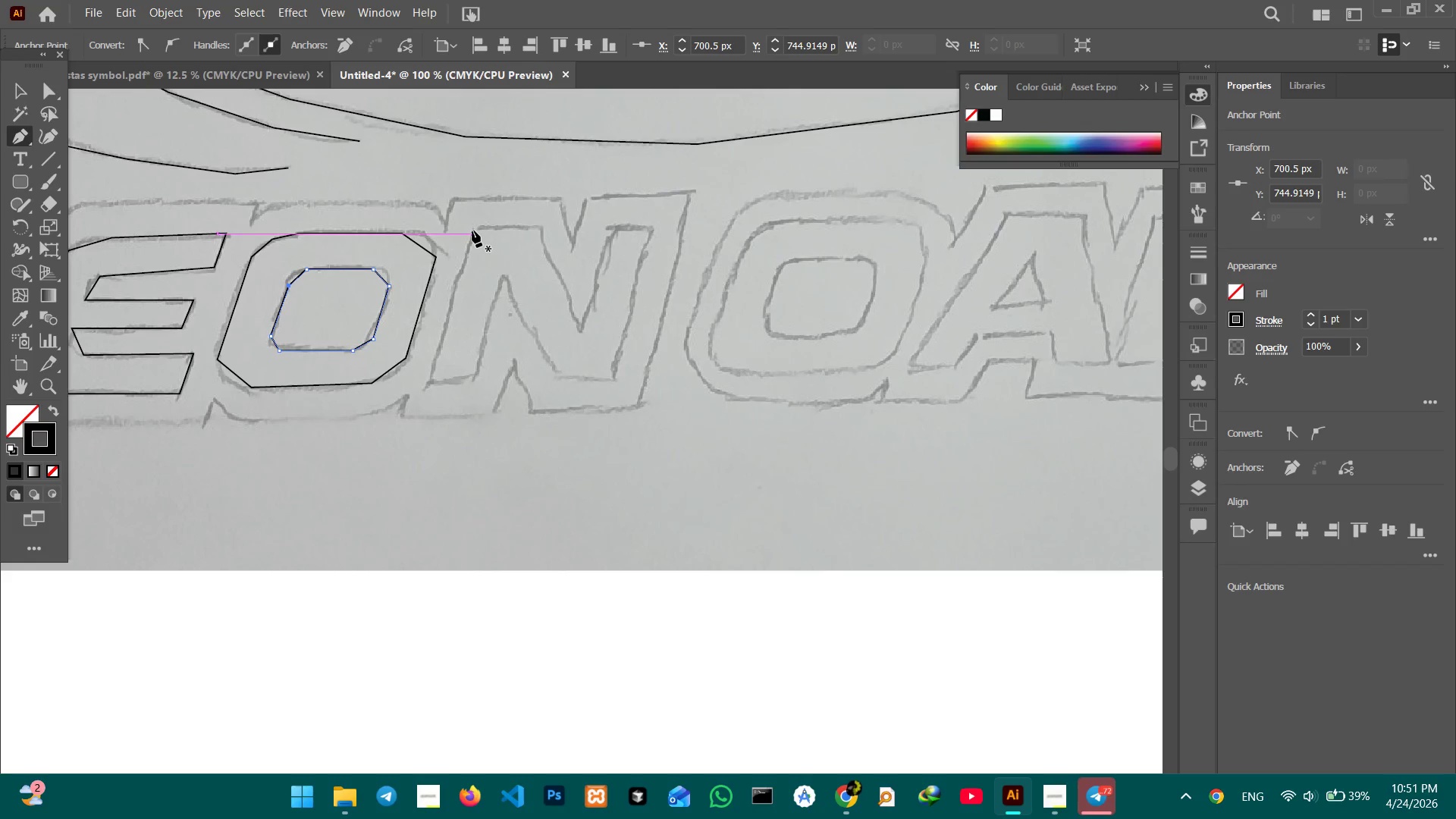 
left_click([472, 231])
 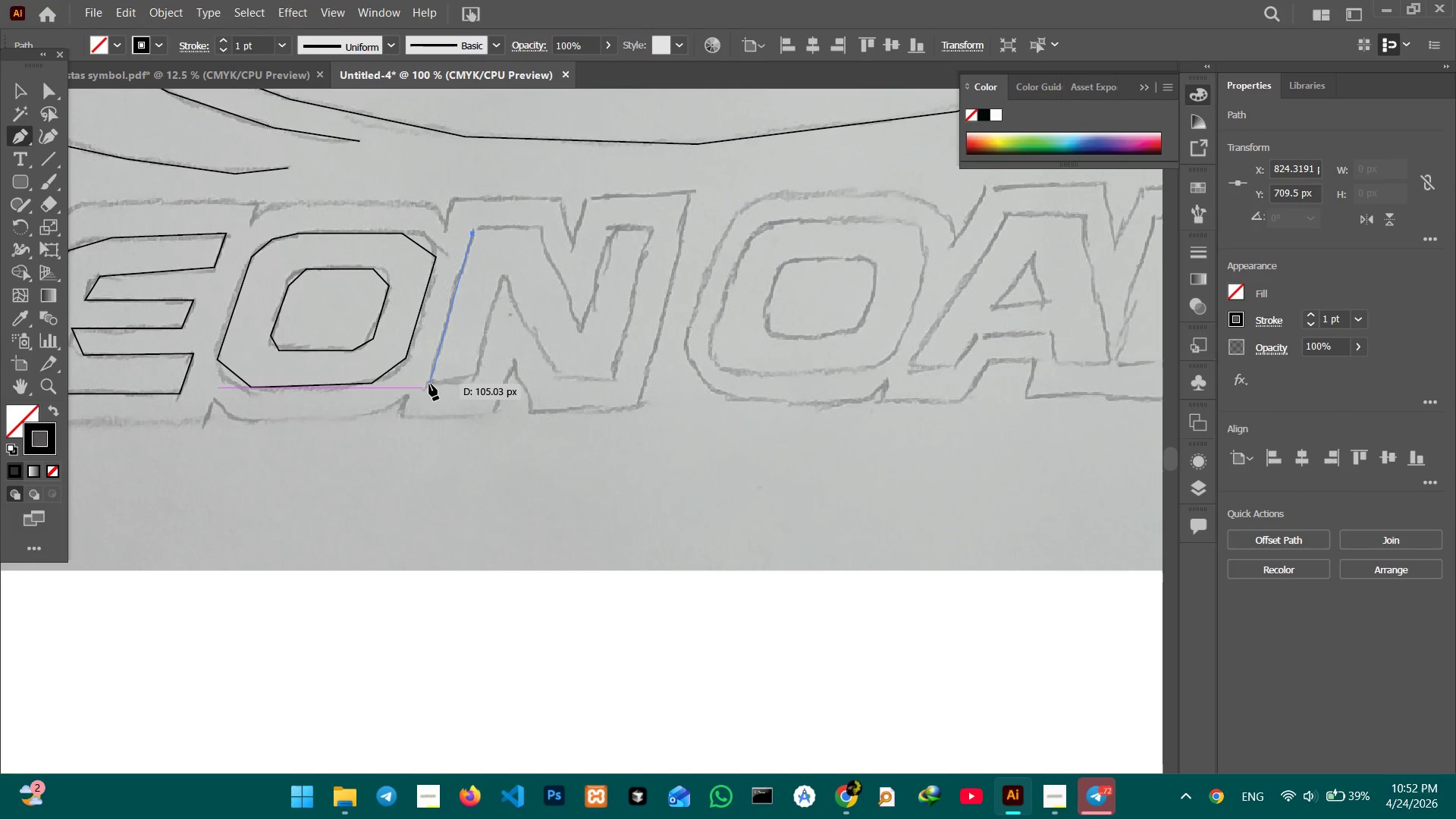 
left_click([429, 382])
 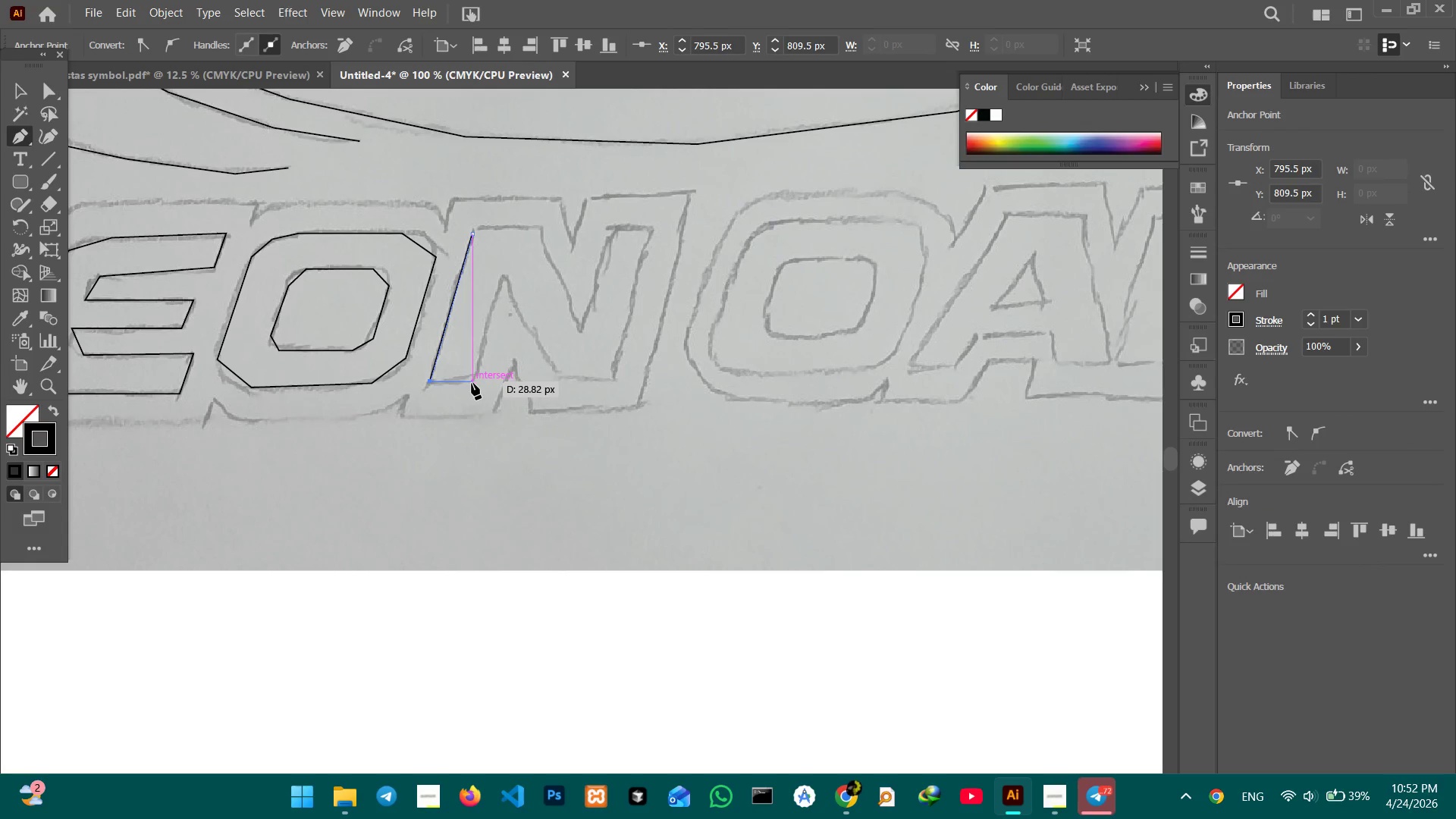 
left_click([472, 383])
 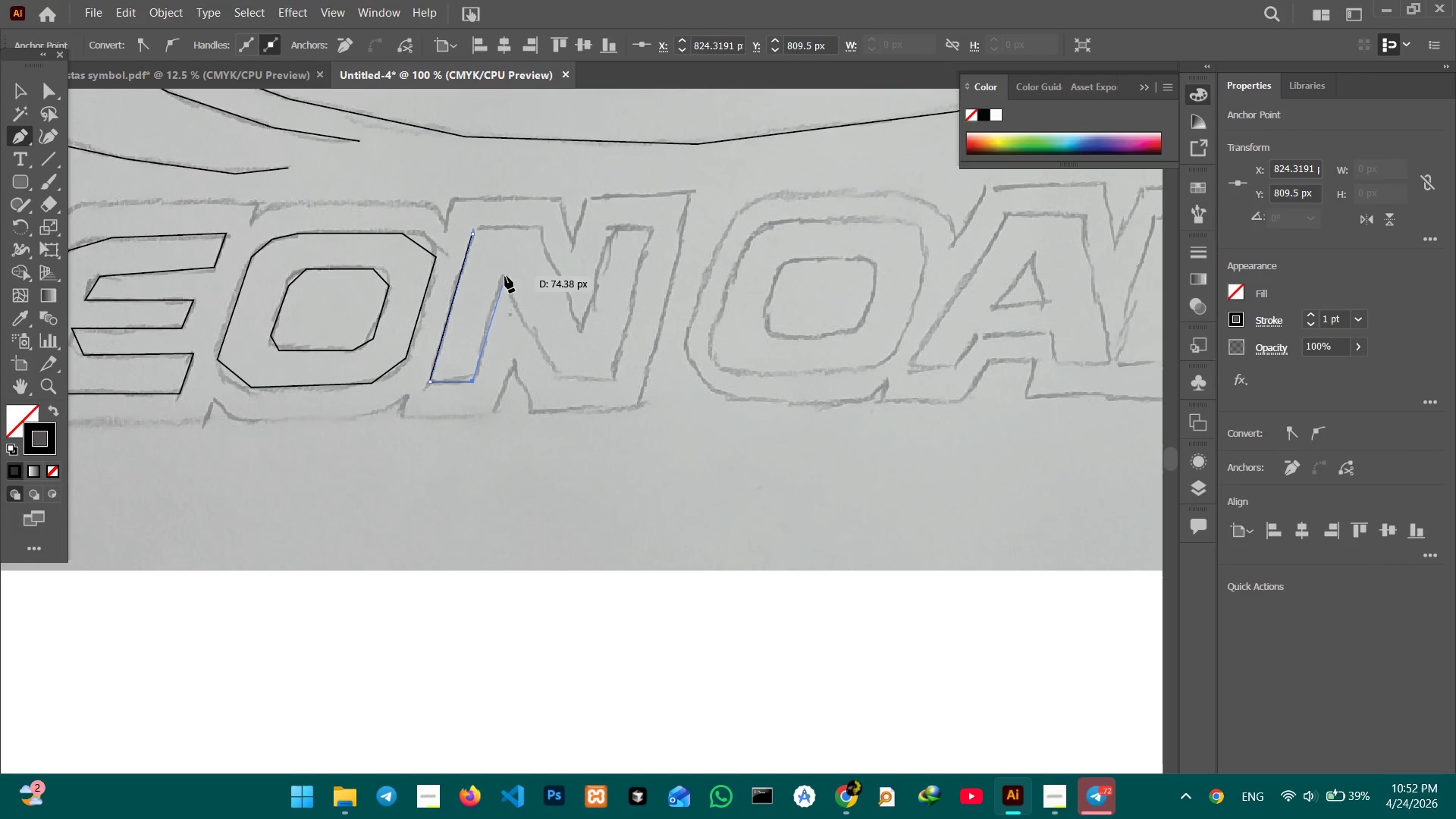 
left_click([505, 276])
 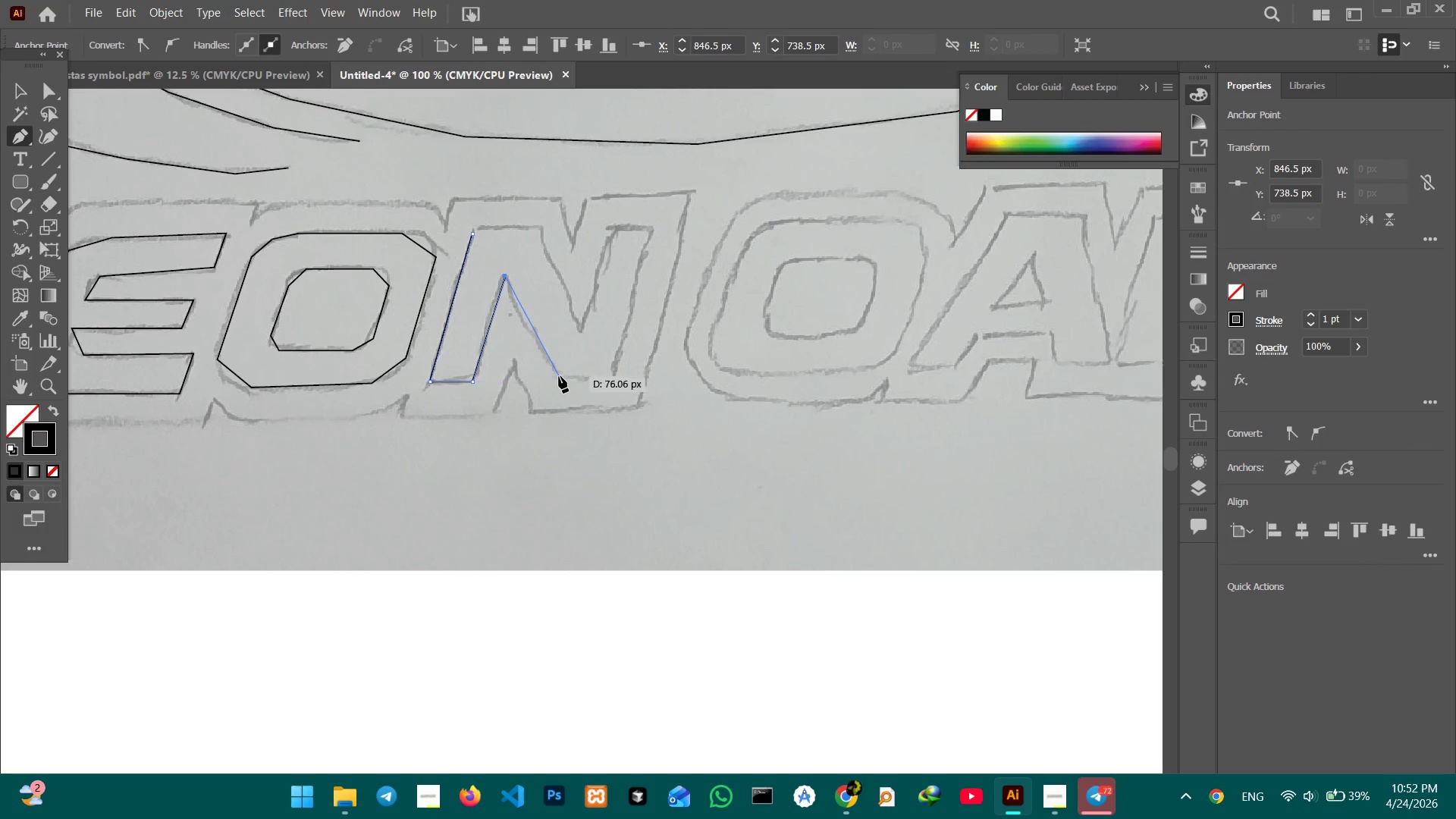 
left_click([559, 376])
 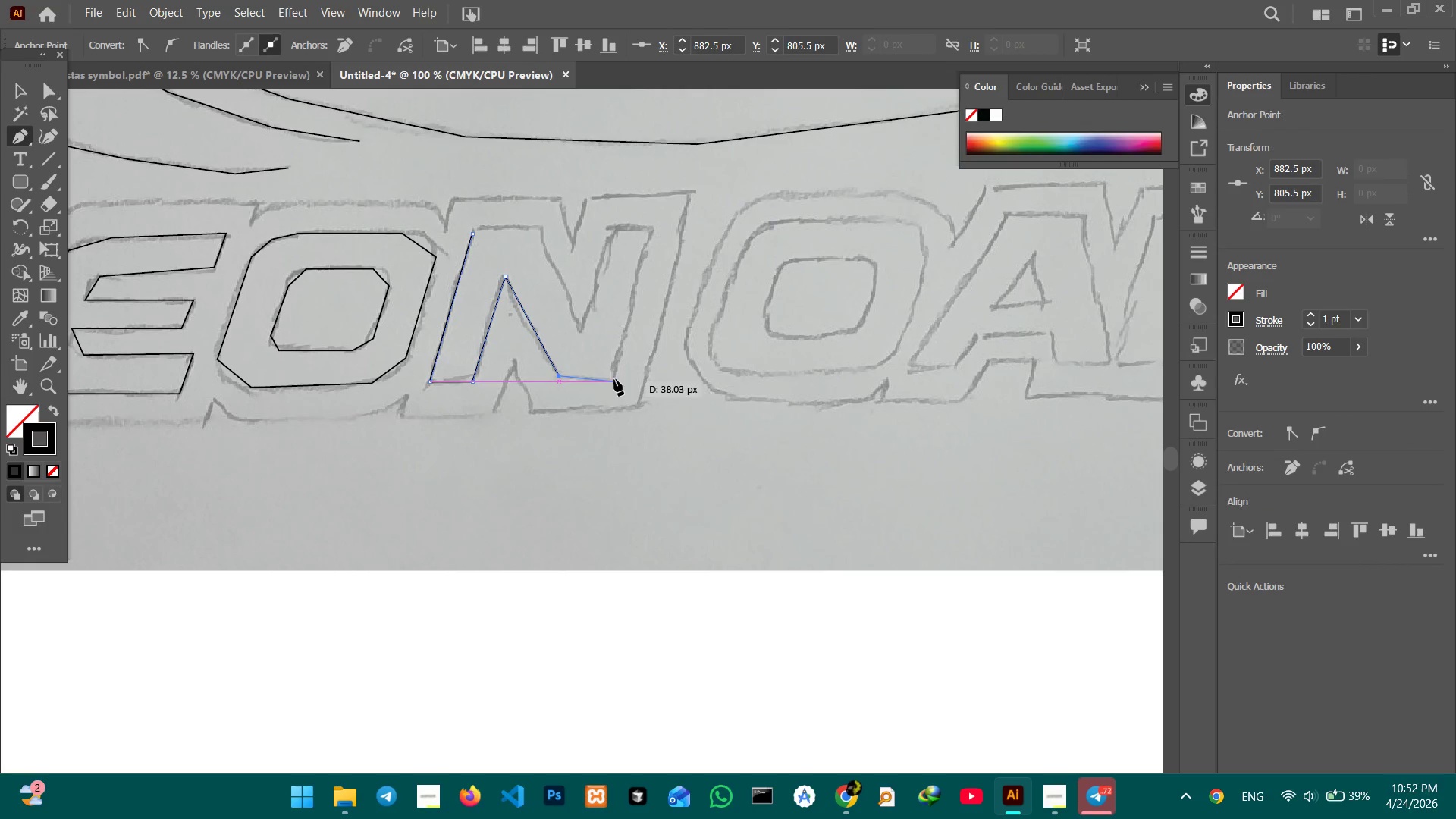 
key(Control+Z)
 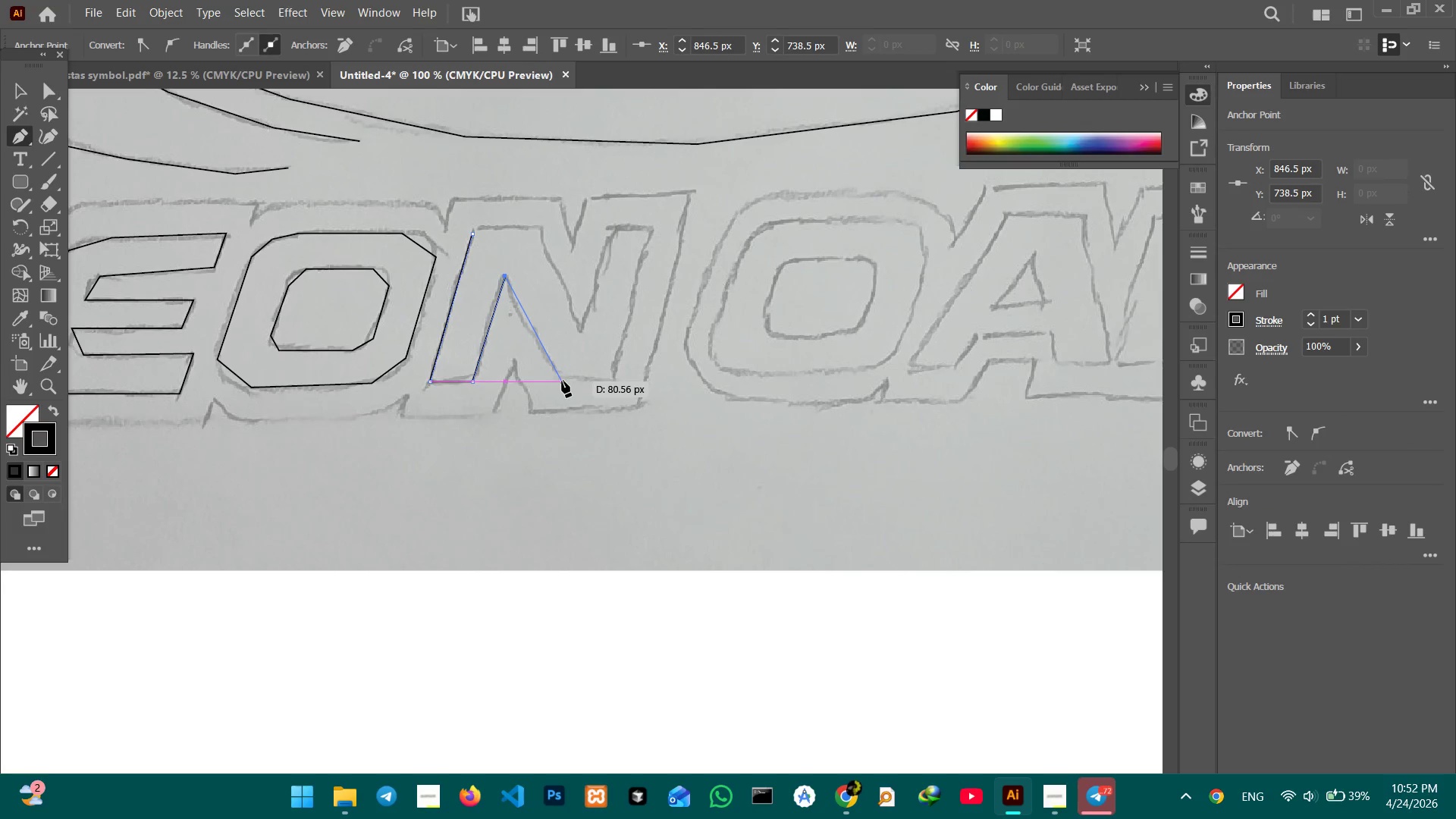 
left_click([560, 381])
 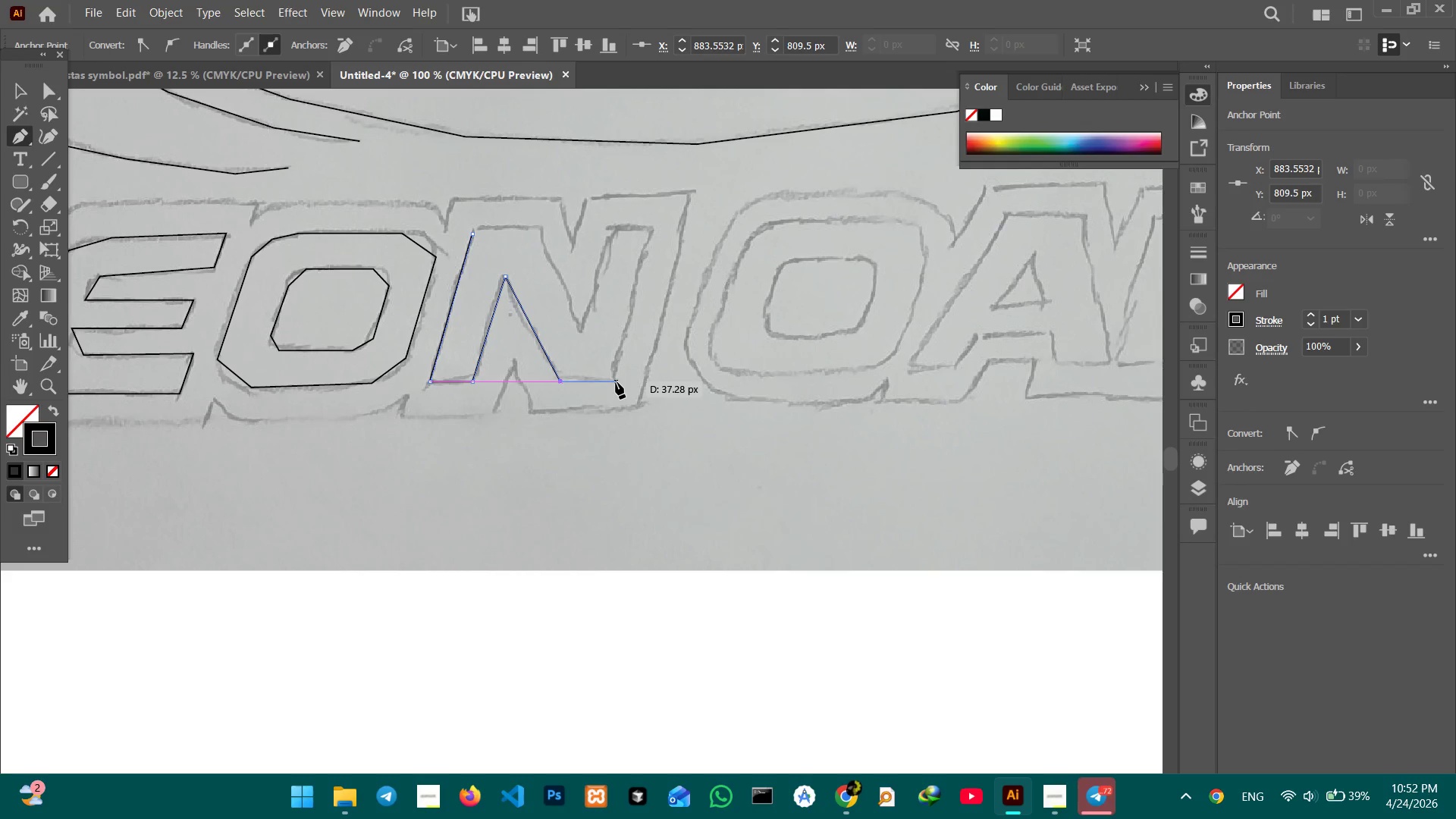 
left_click([616, 382])
 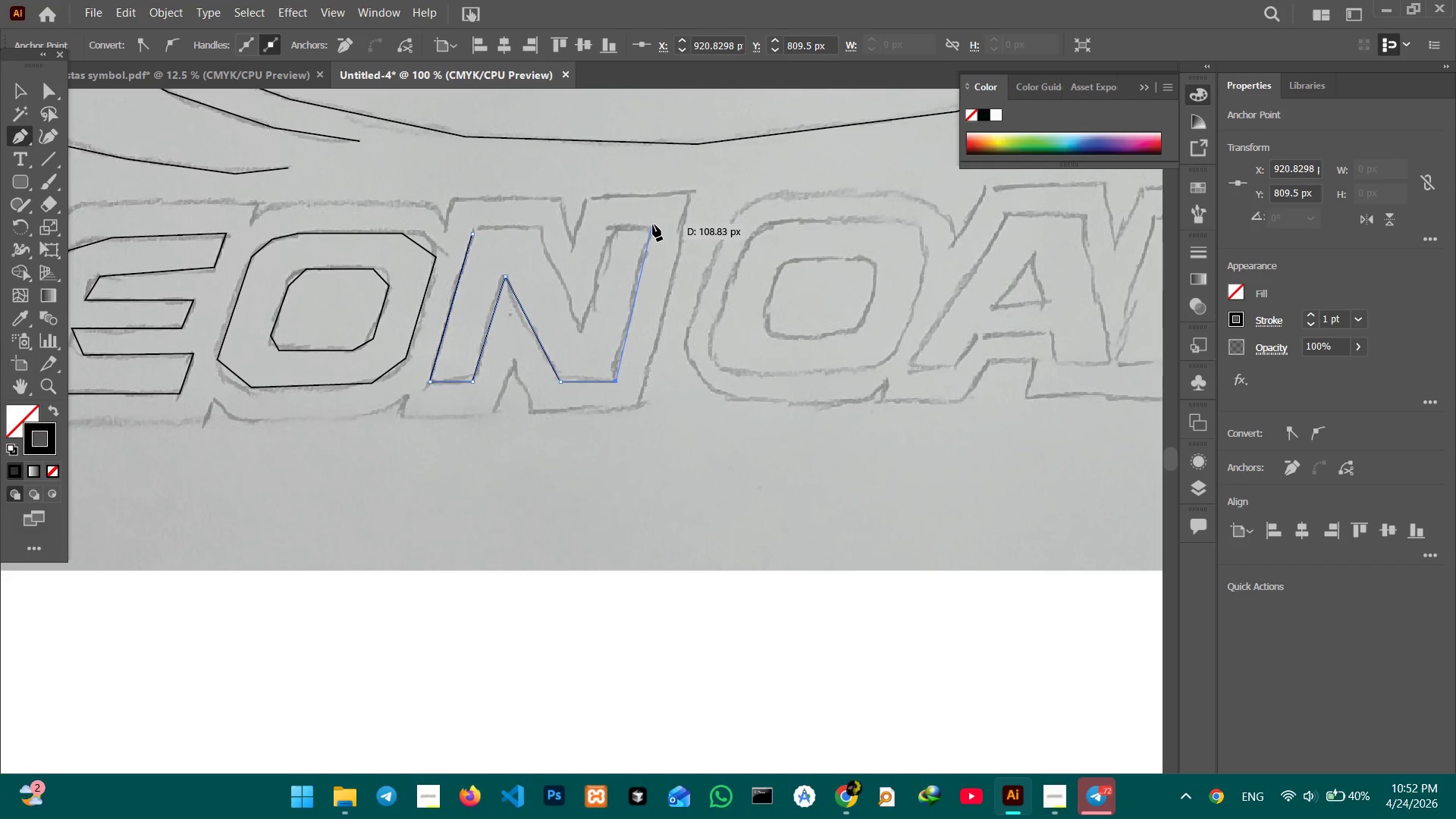 
left_click([653, 226])
 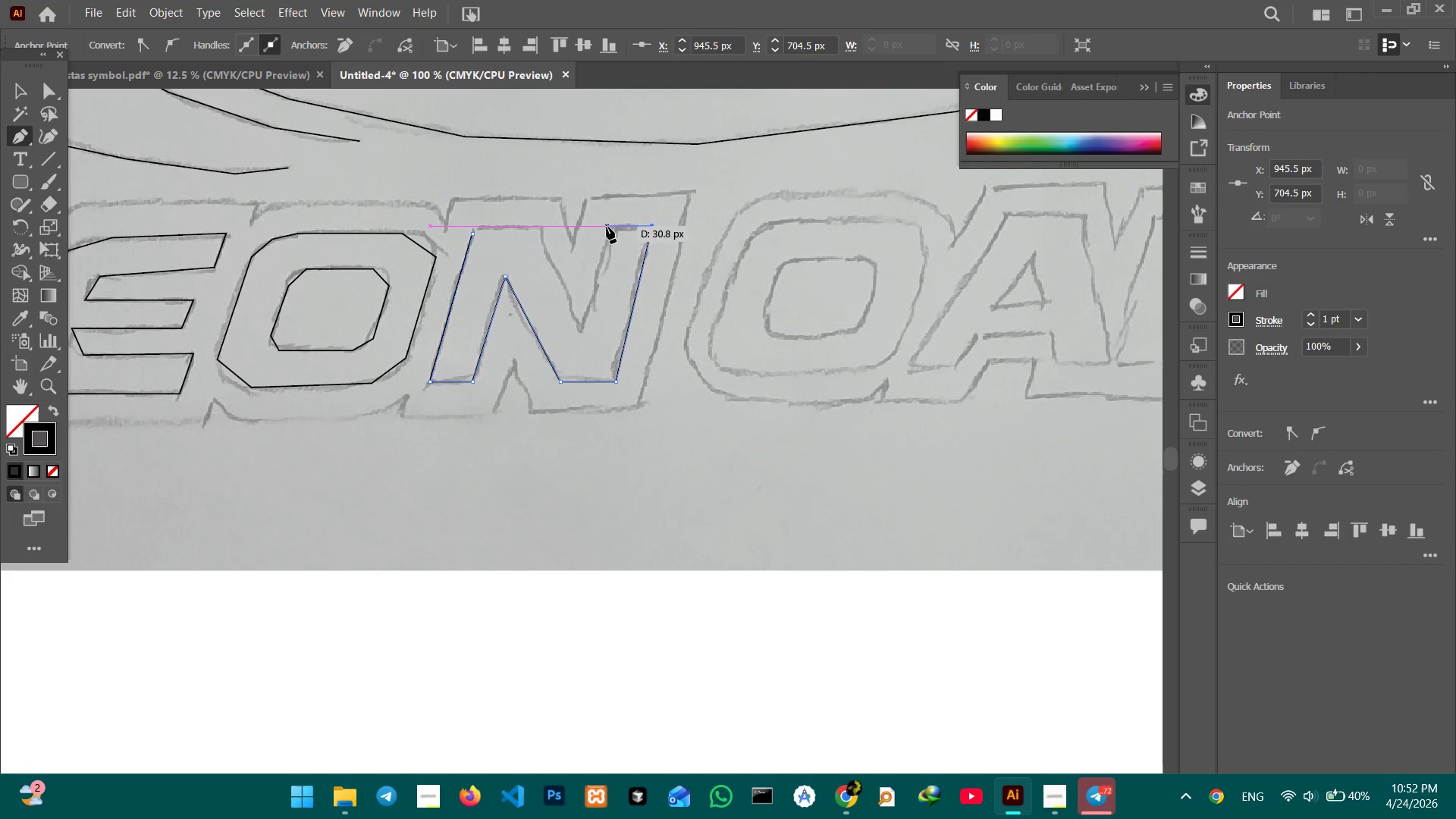 
left_click([607, 227])
 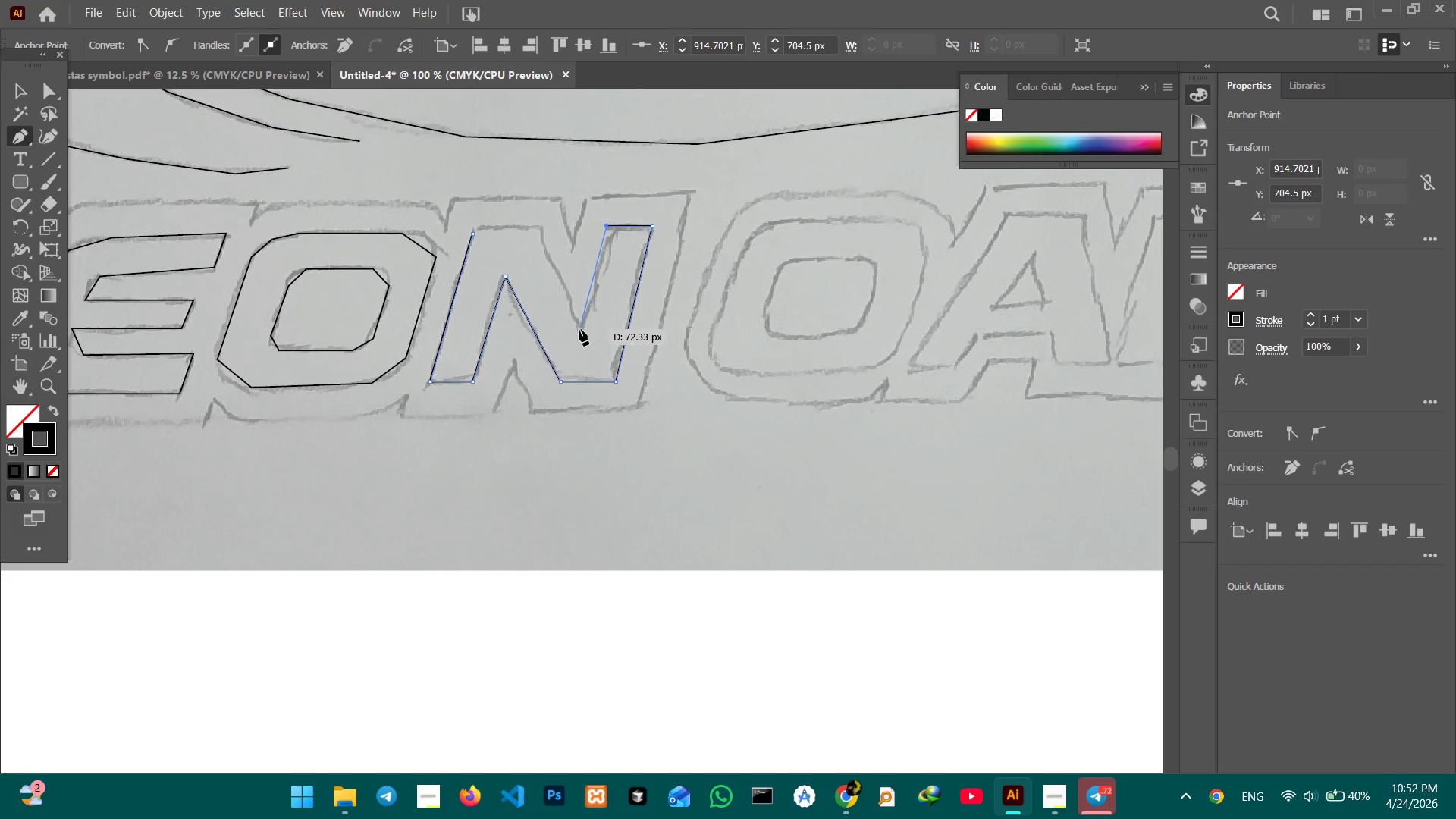 
left_click([579, 329])
 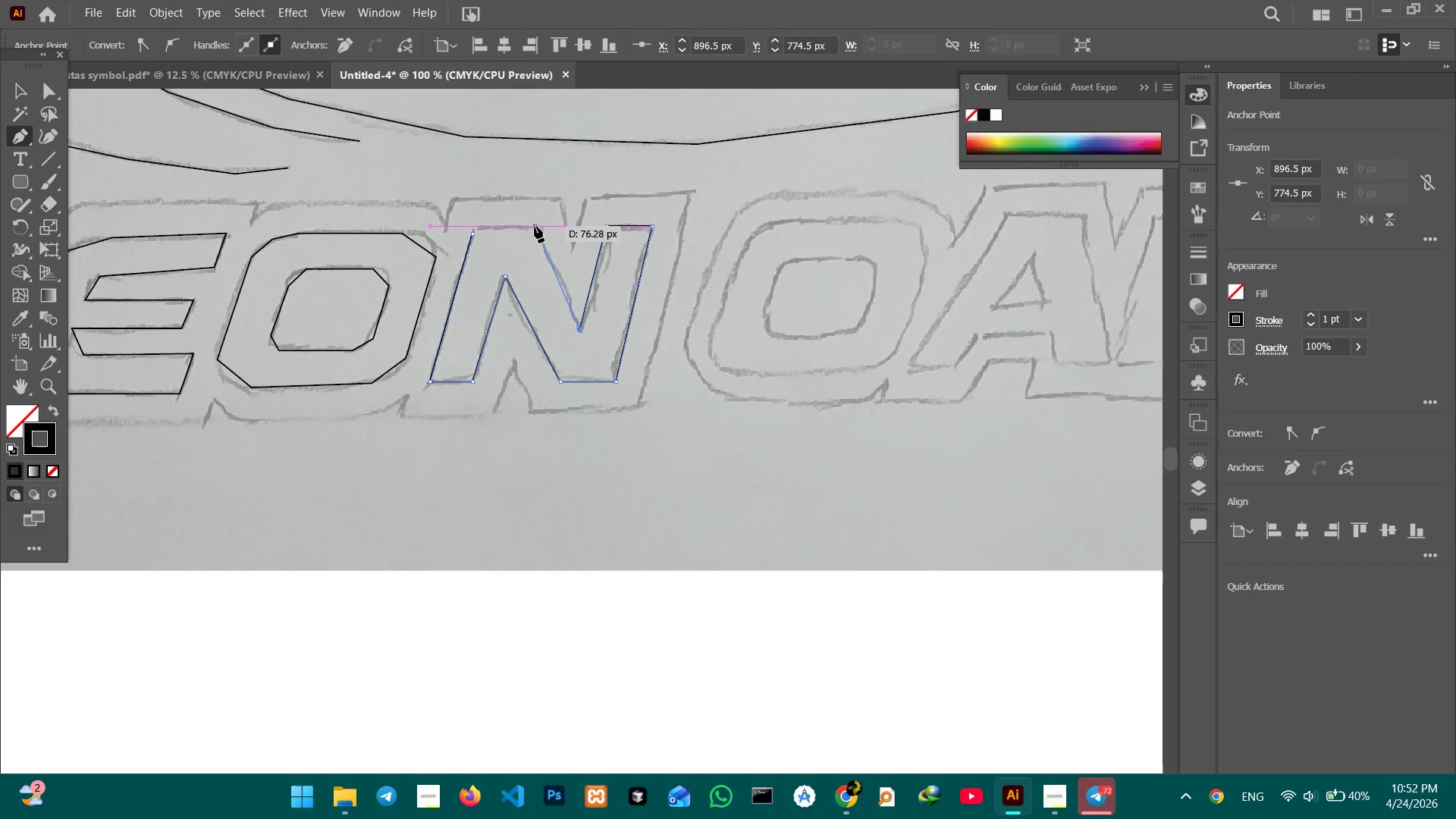 
left_click([535, 226])
 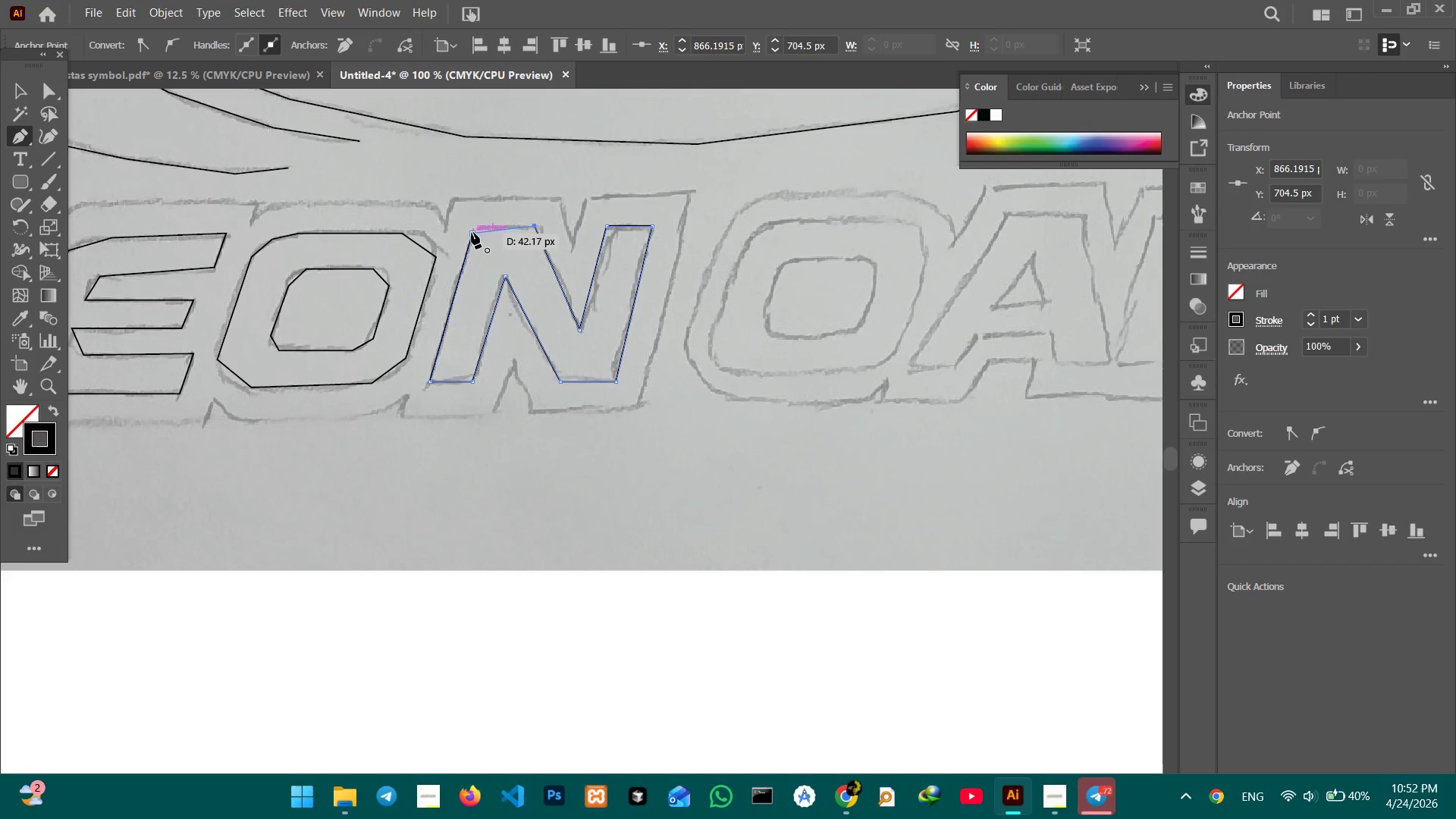 
left_click([471, 233])
 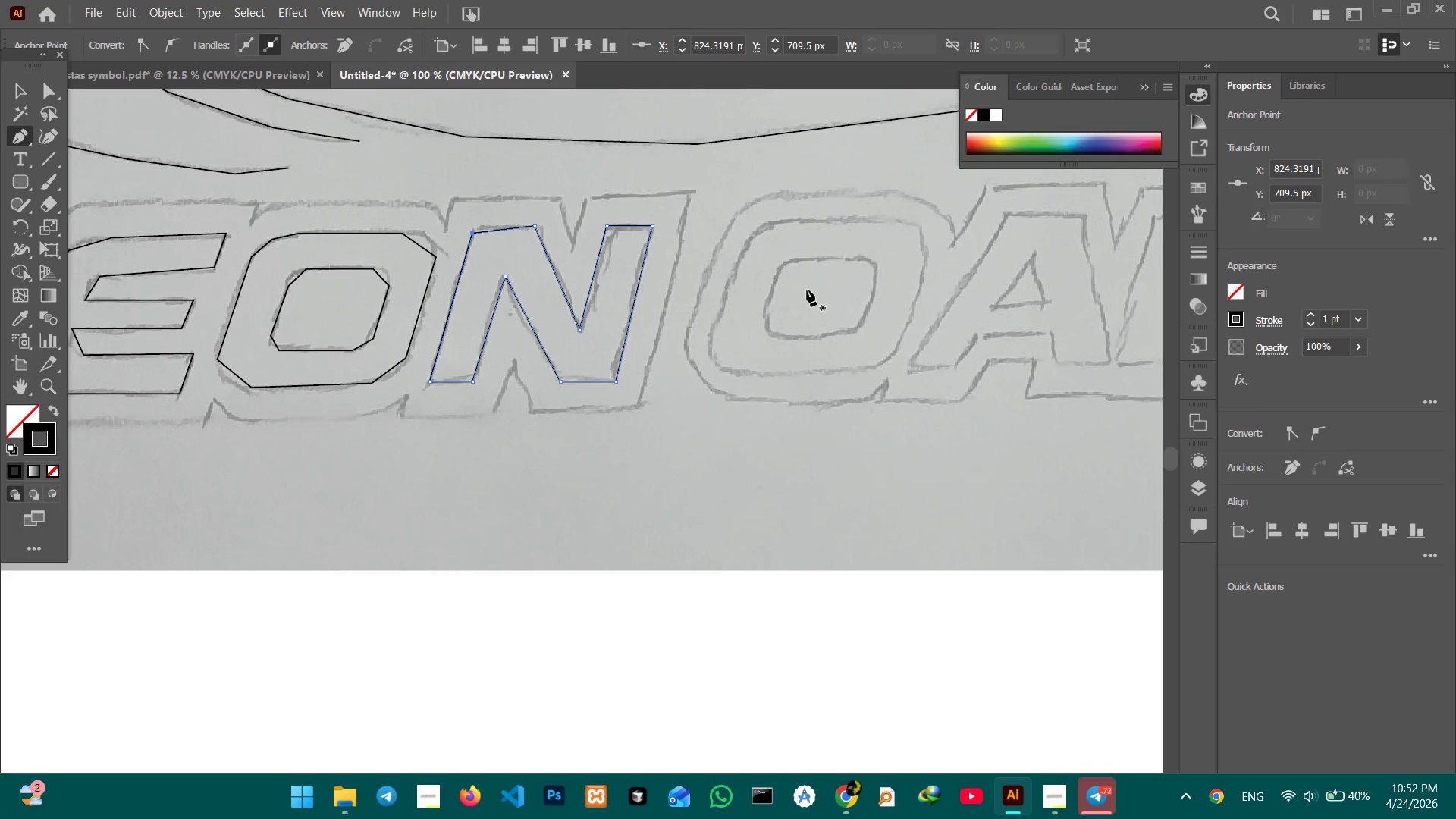 
hold_key(key=Space, duration=1.5)
 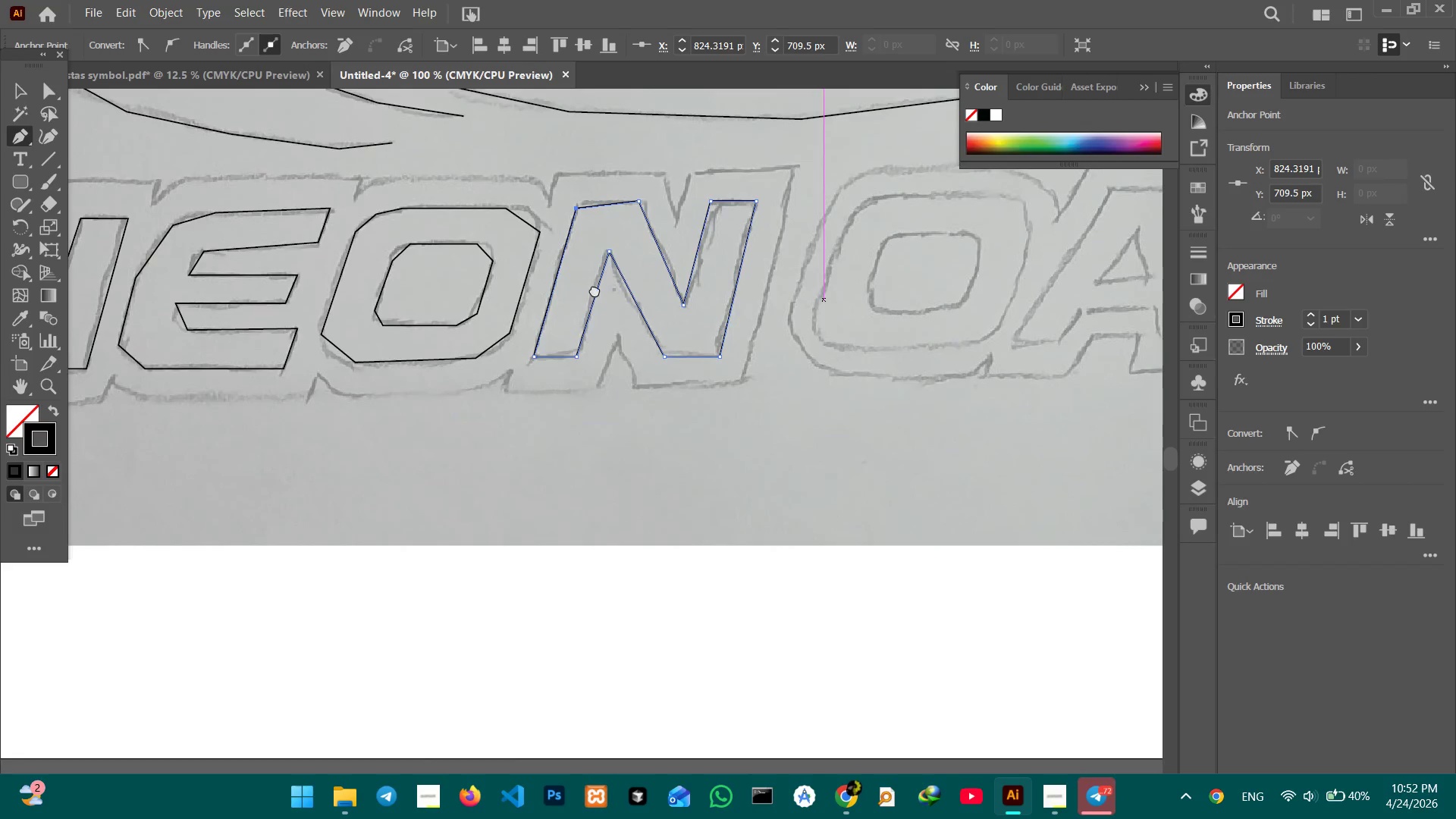 
left_click_drag(start_coordinate=[823, 300], to_coordinate=[940, 274])
 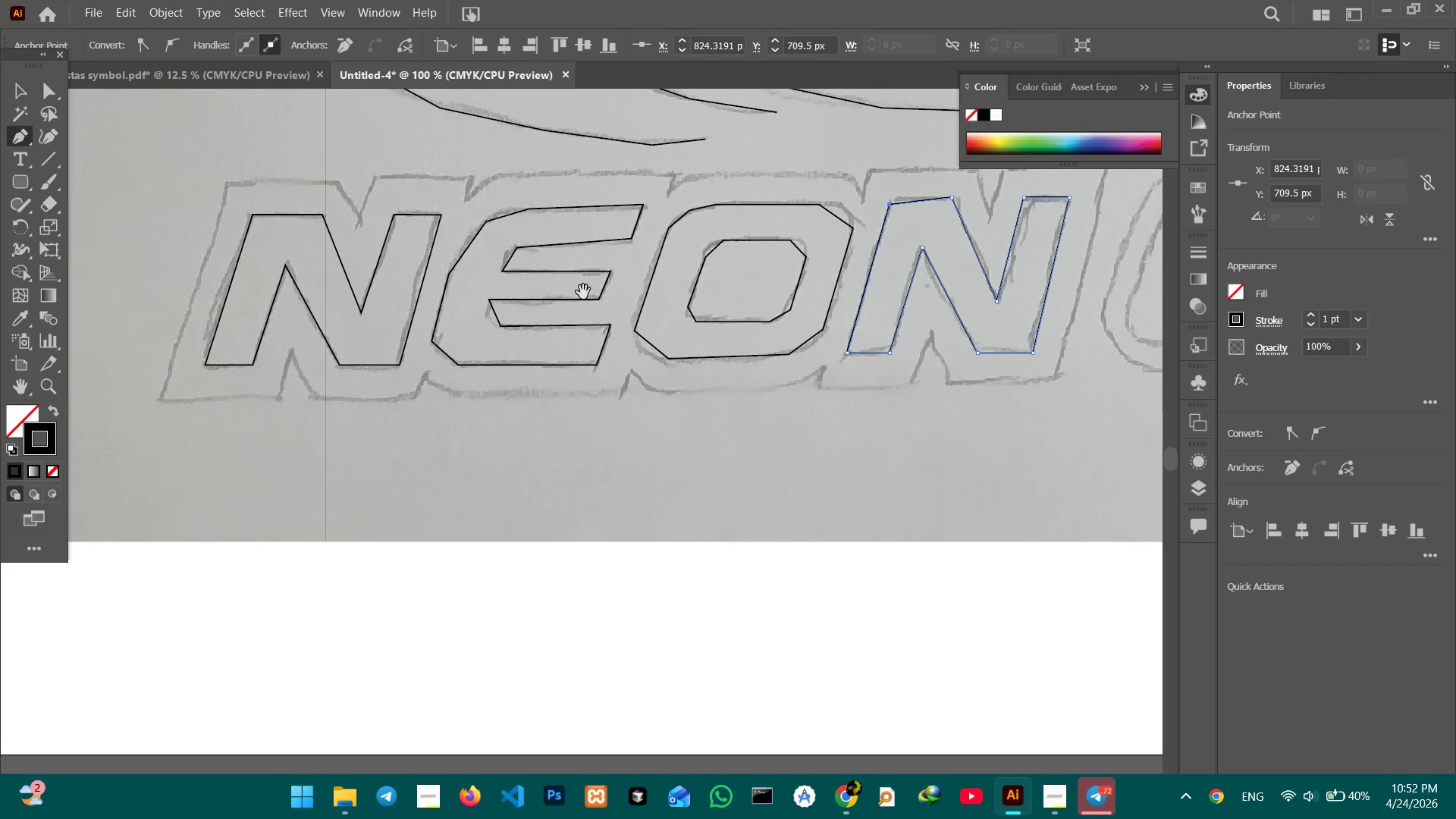 
hold_key(key=Space, duration=1.3)
 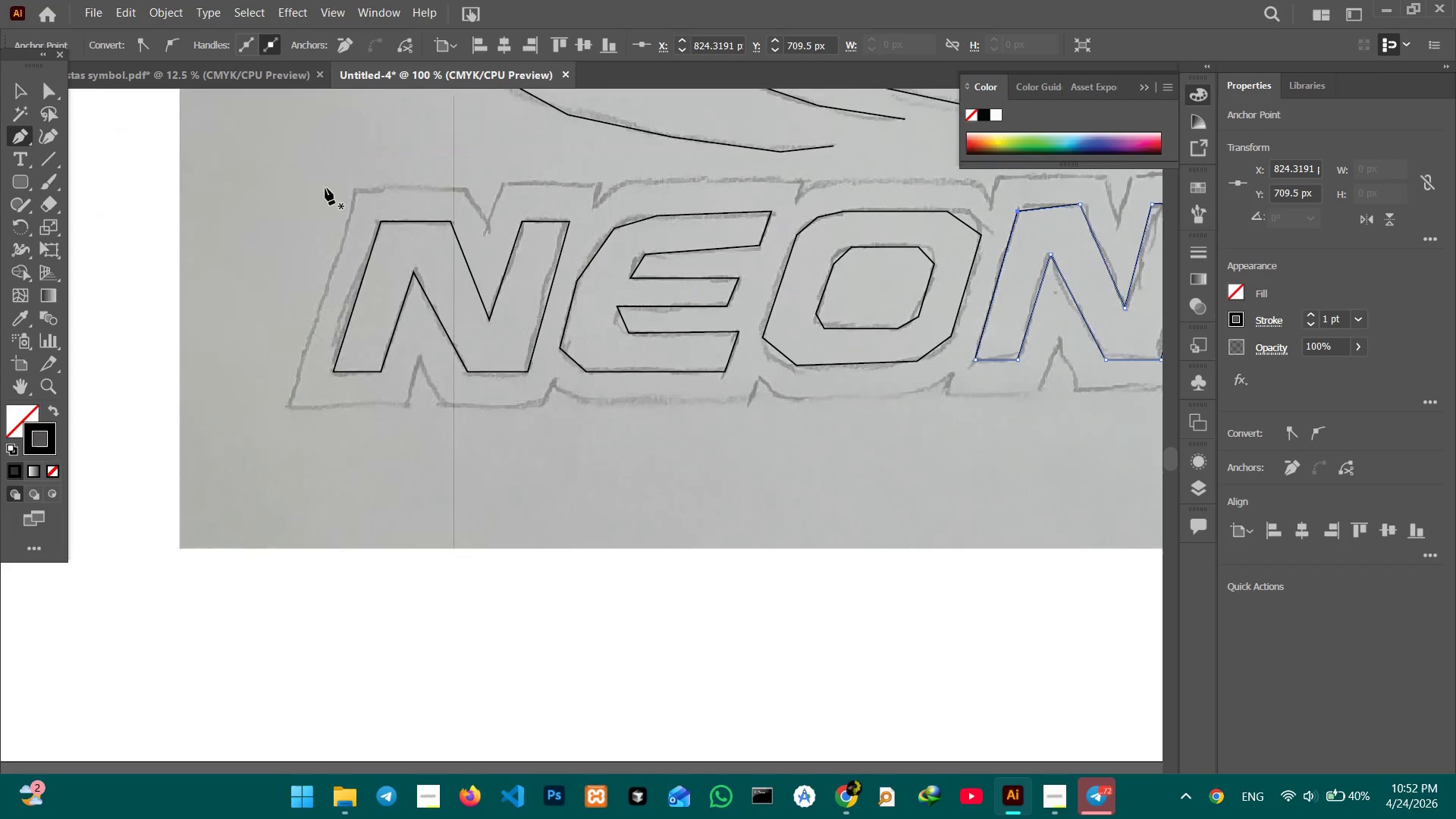 
left_click_drag(start_coordinate=[579, 287], to_coordinate=[893, 283])
 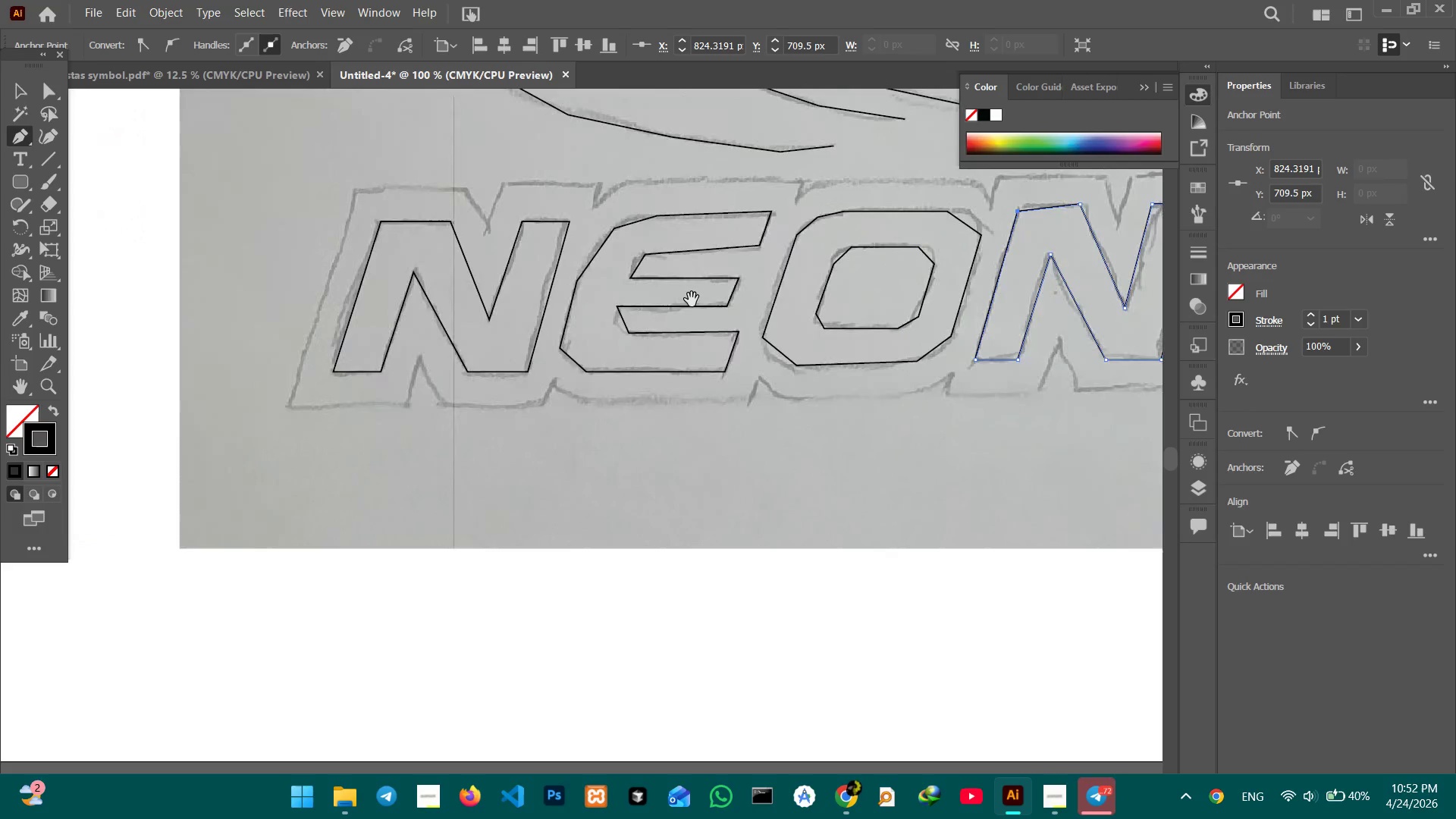 
left_click_drag(start_coordinate=[563, 293], to_coordinate=[692, 300])
 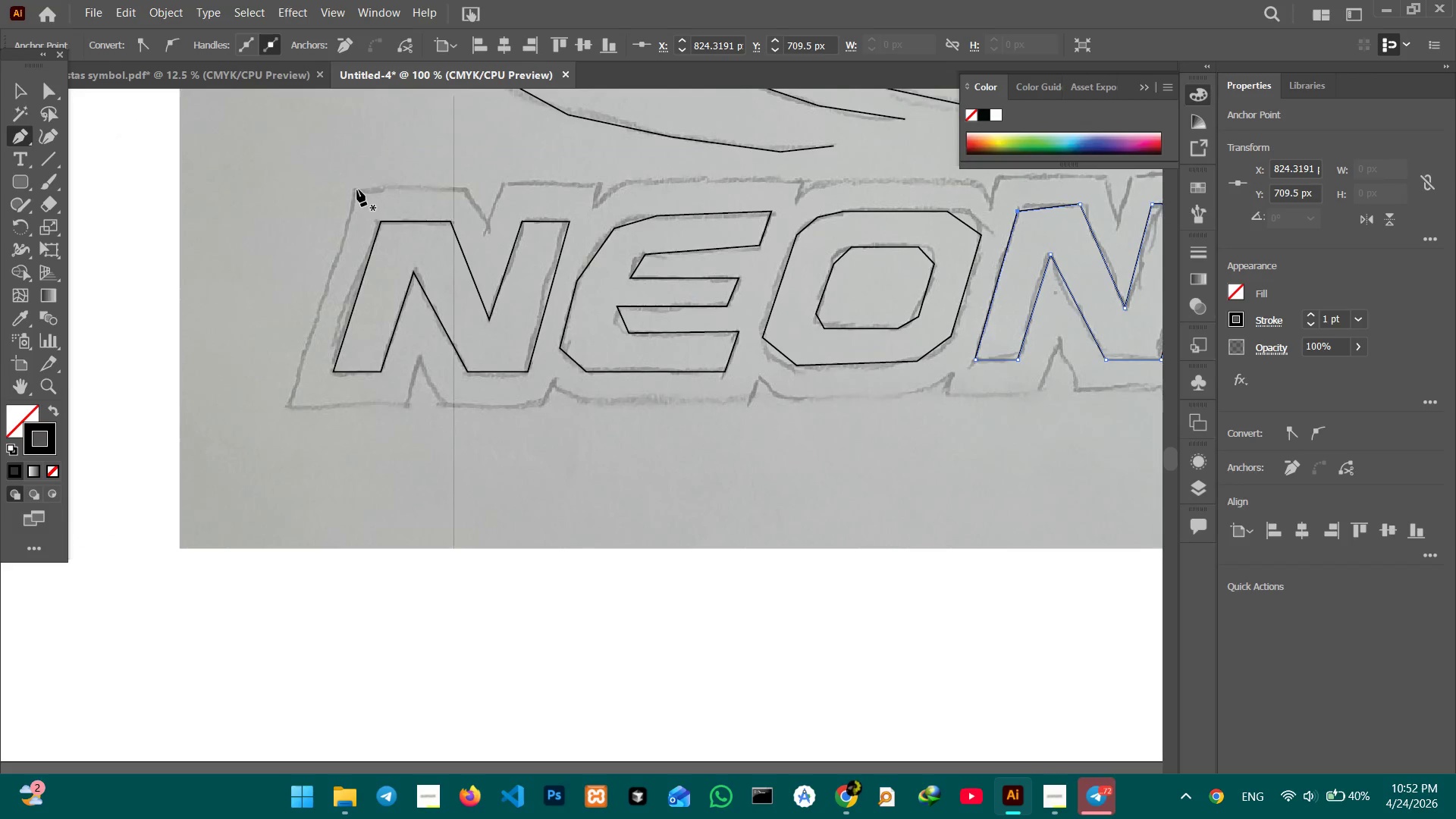 
left_click([357, 190])
 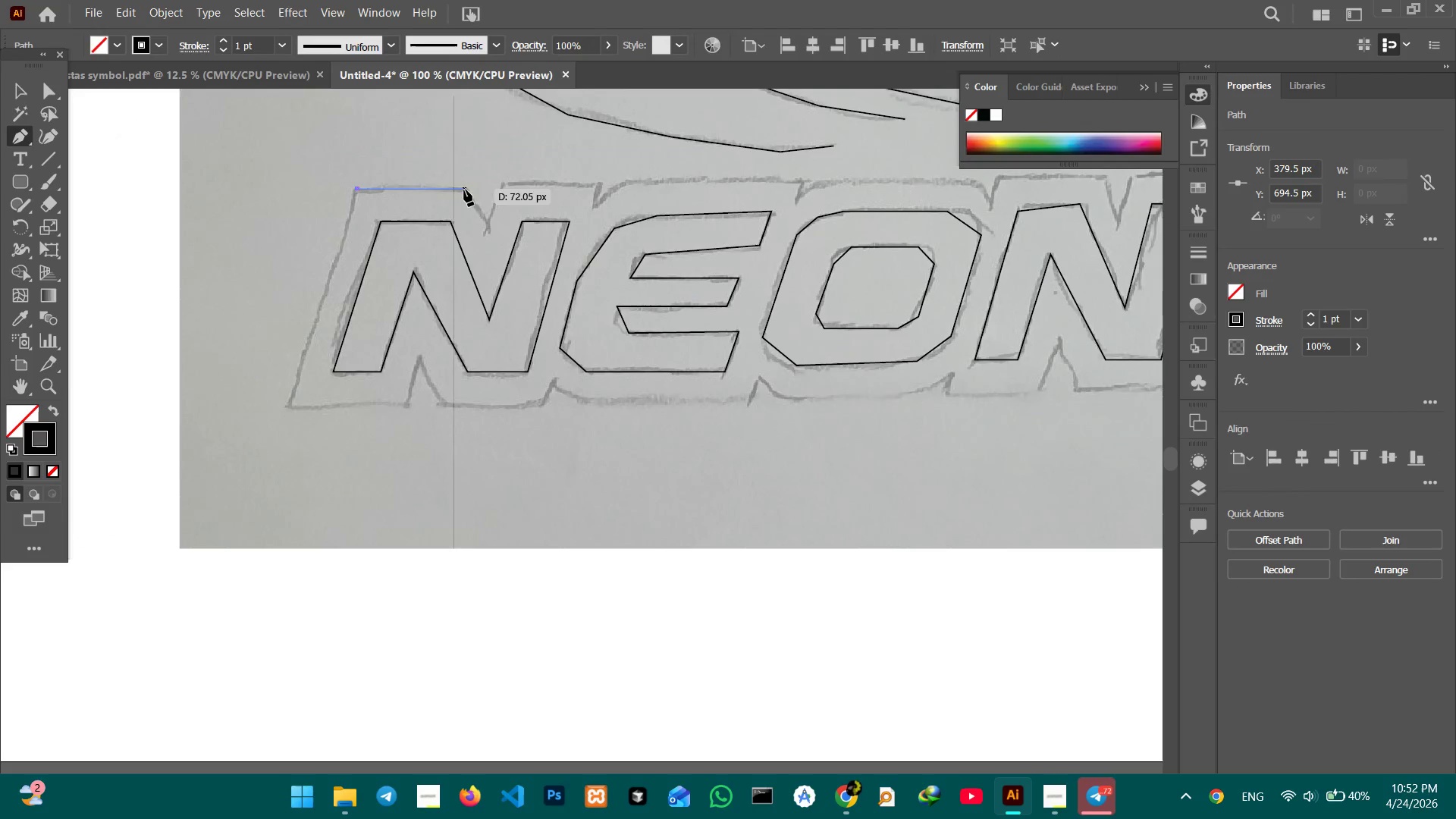 
left_click([464, 190])
 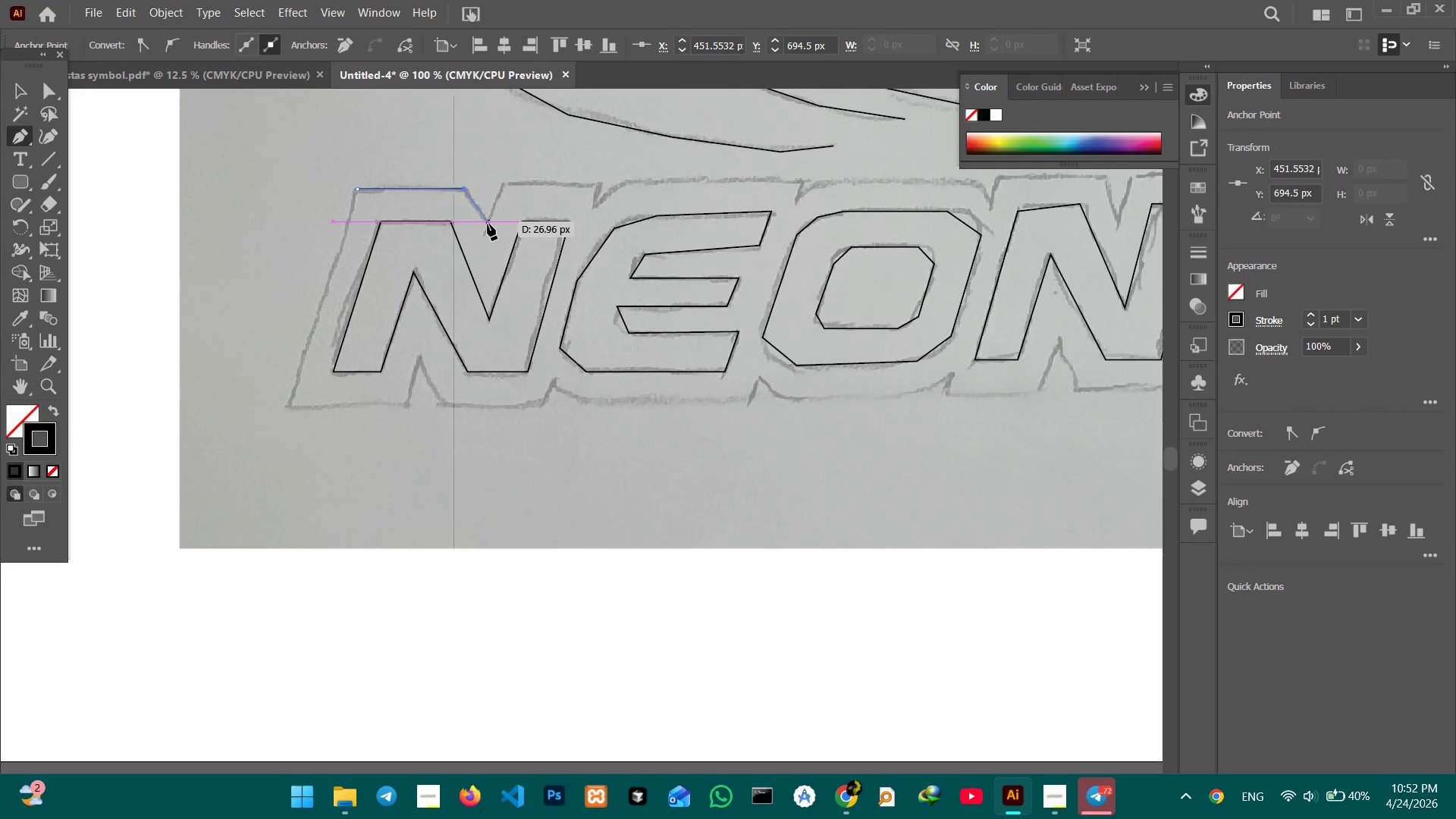 
left_click([488, 224])
 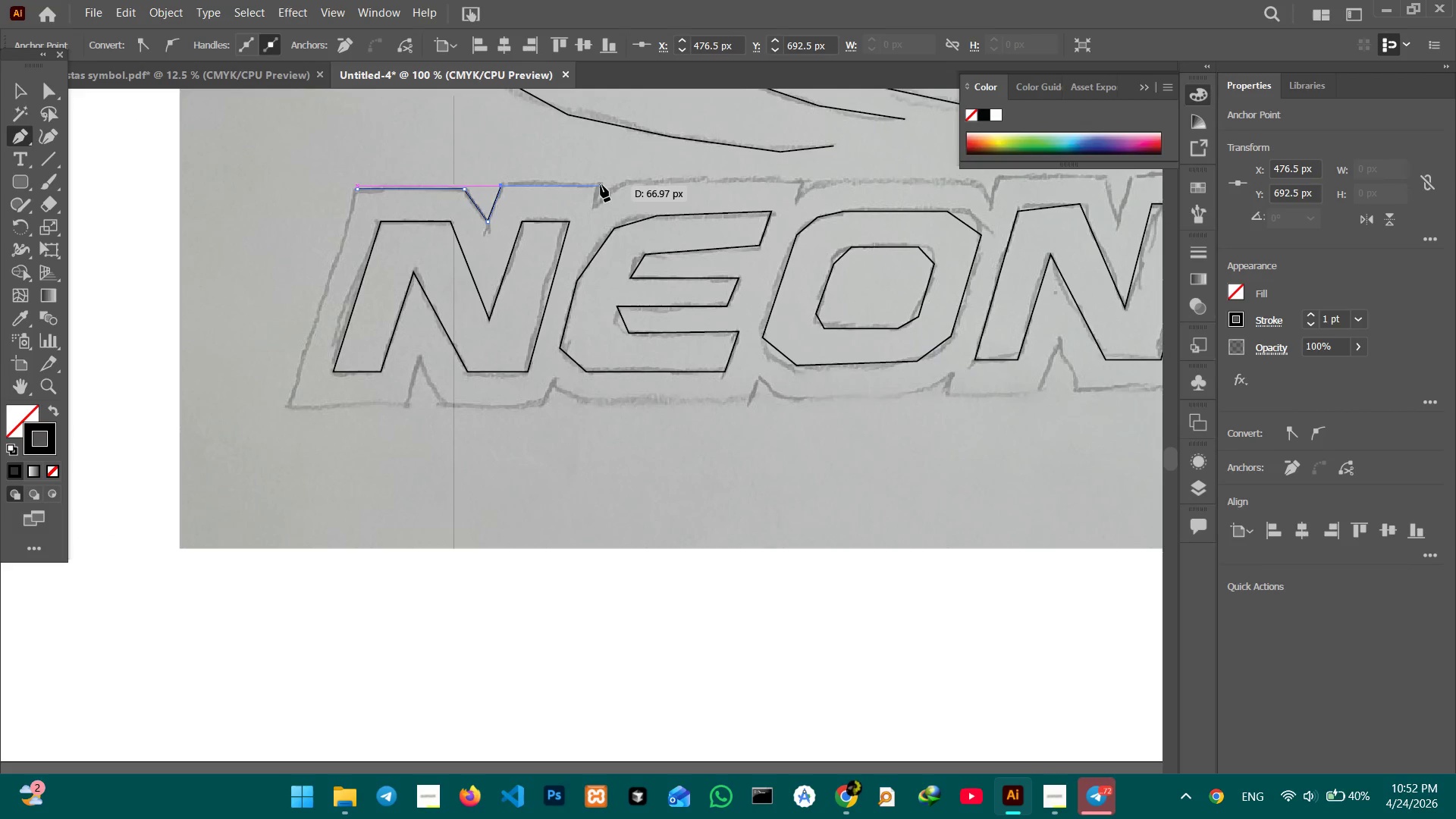 
double_click([595, 206])
 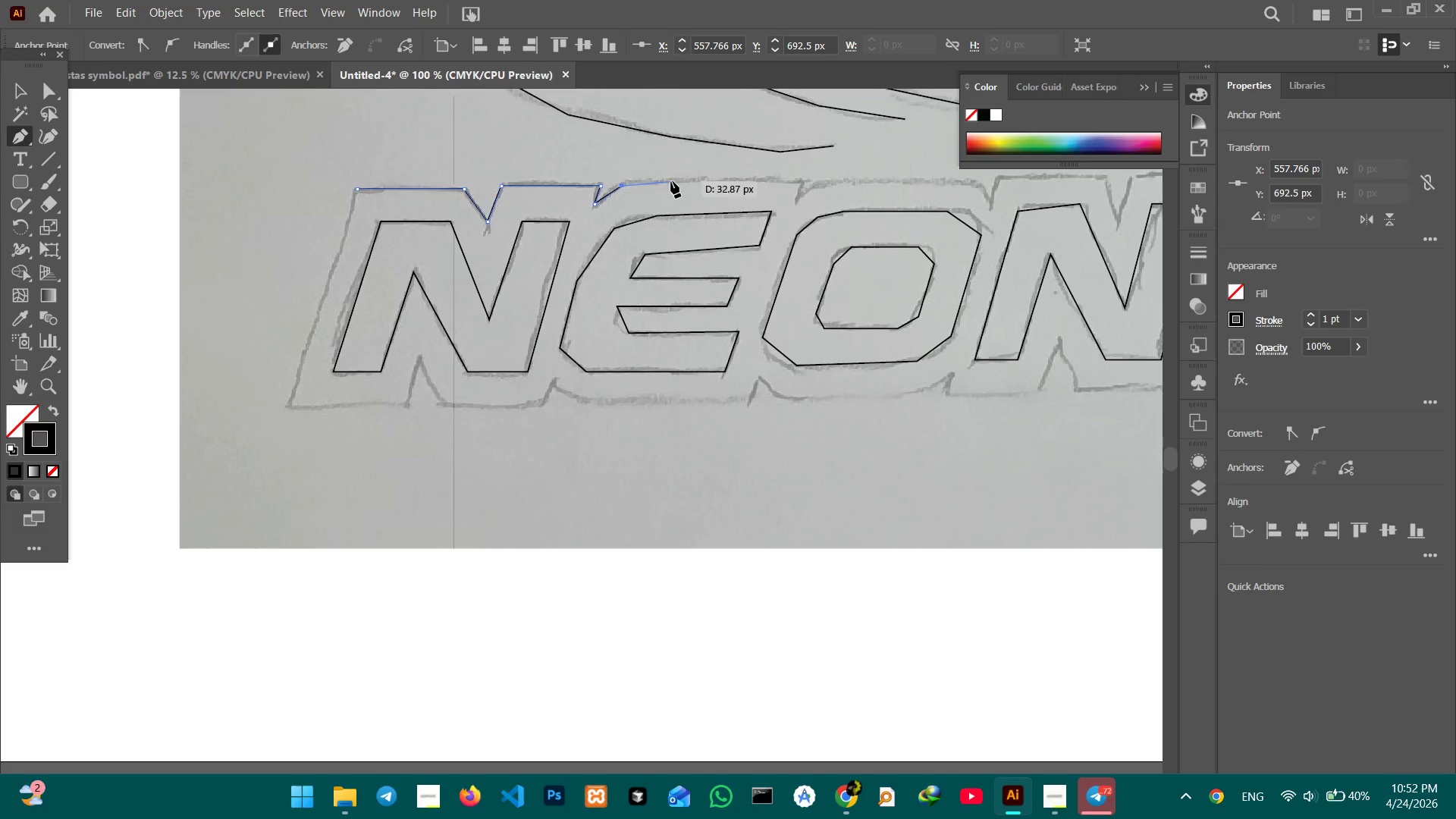 
left_click([651, 182])
 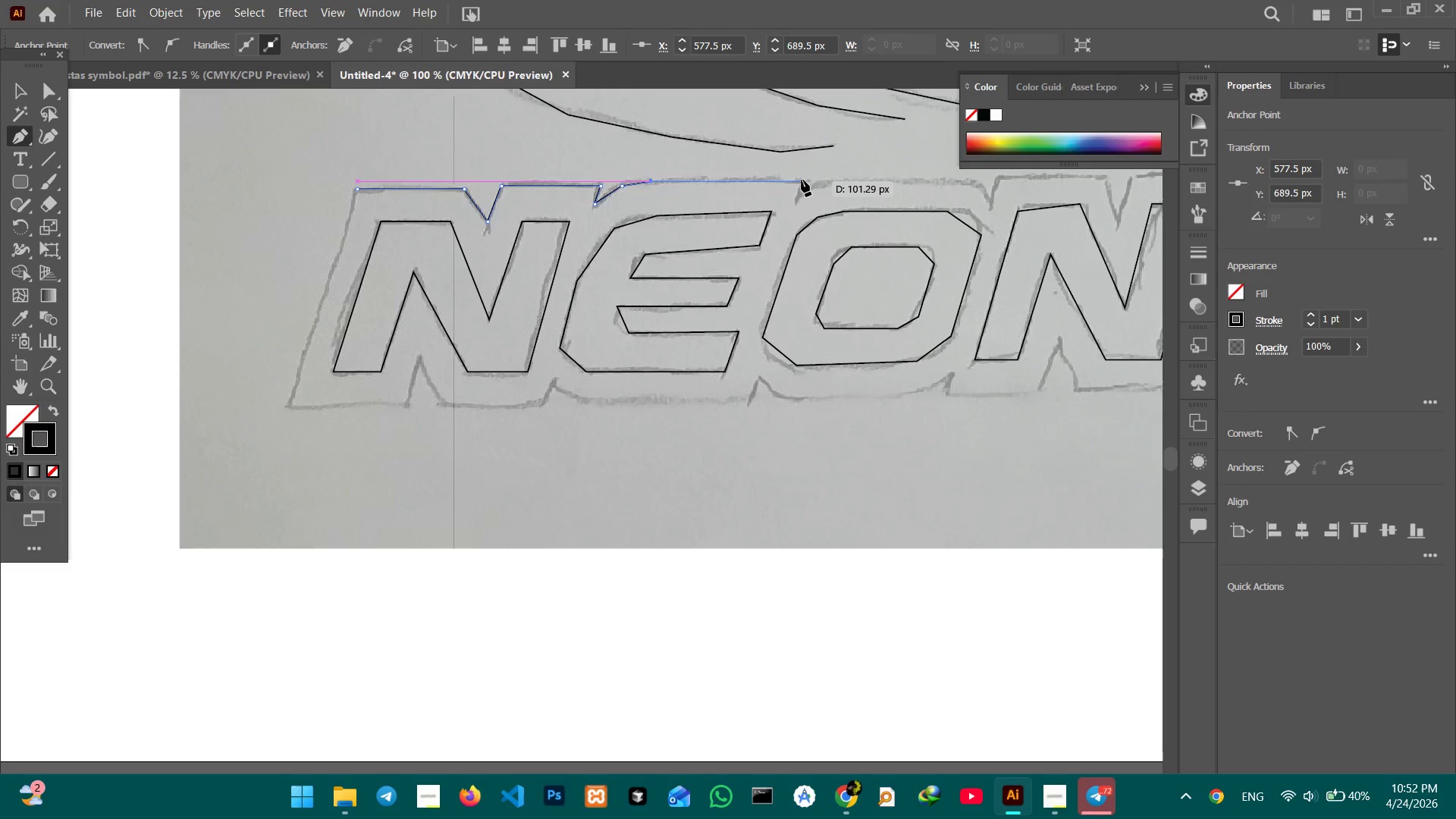 
left_click([802, 180])
 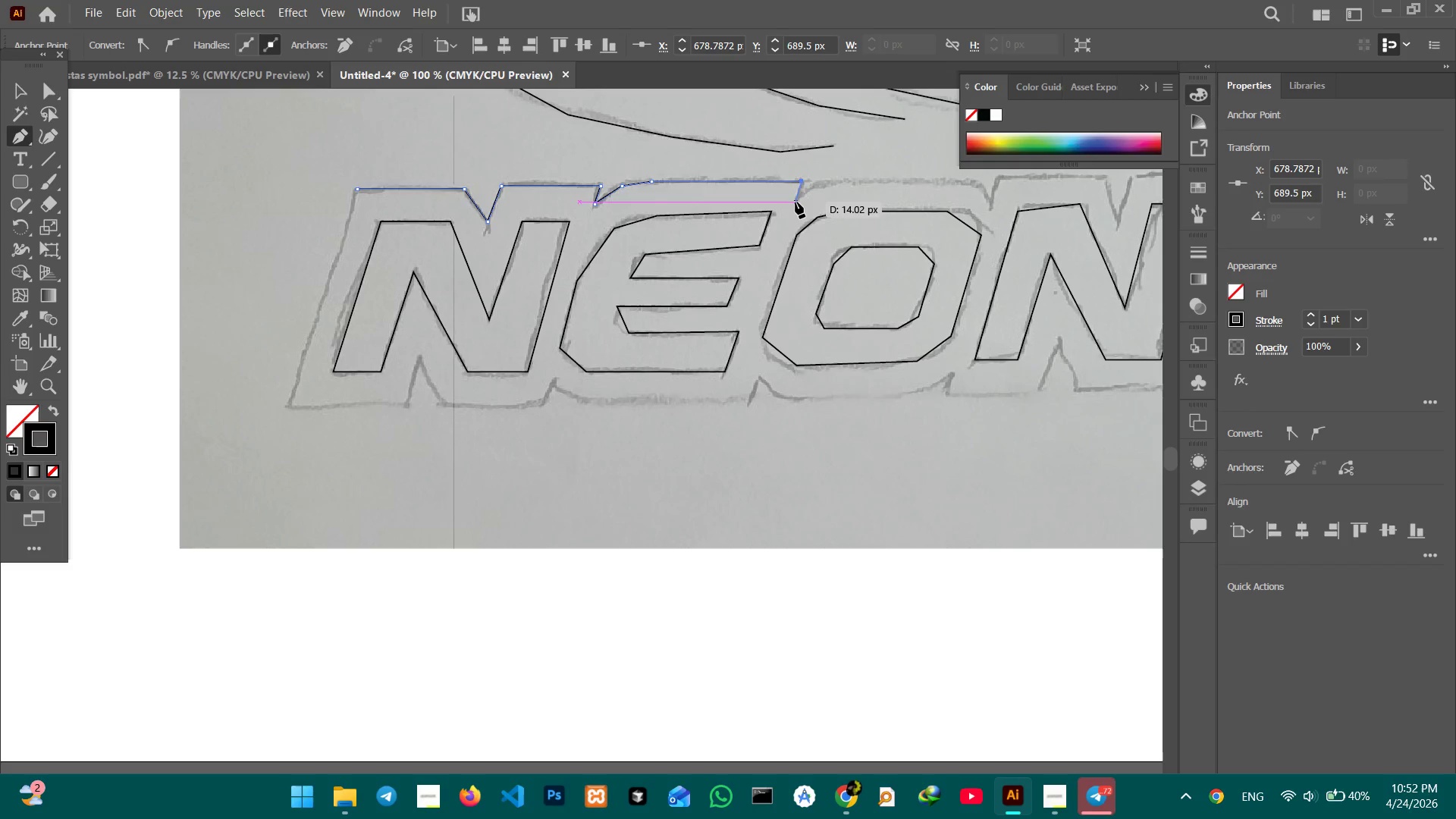 
left_click([795, 202])
 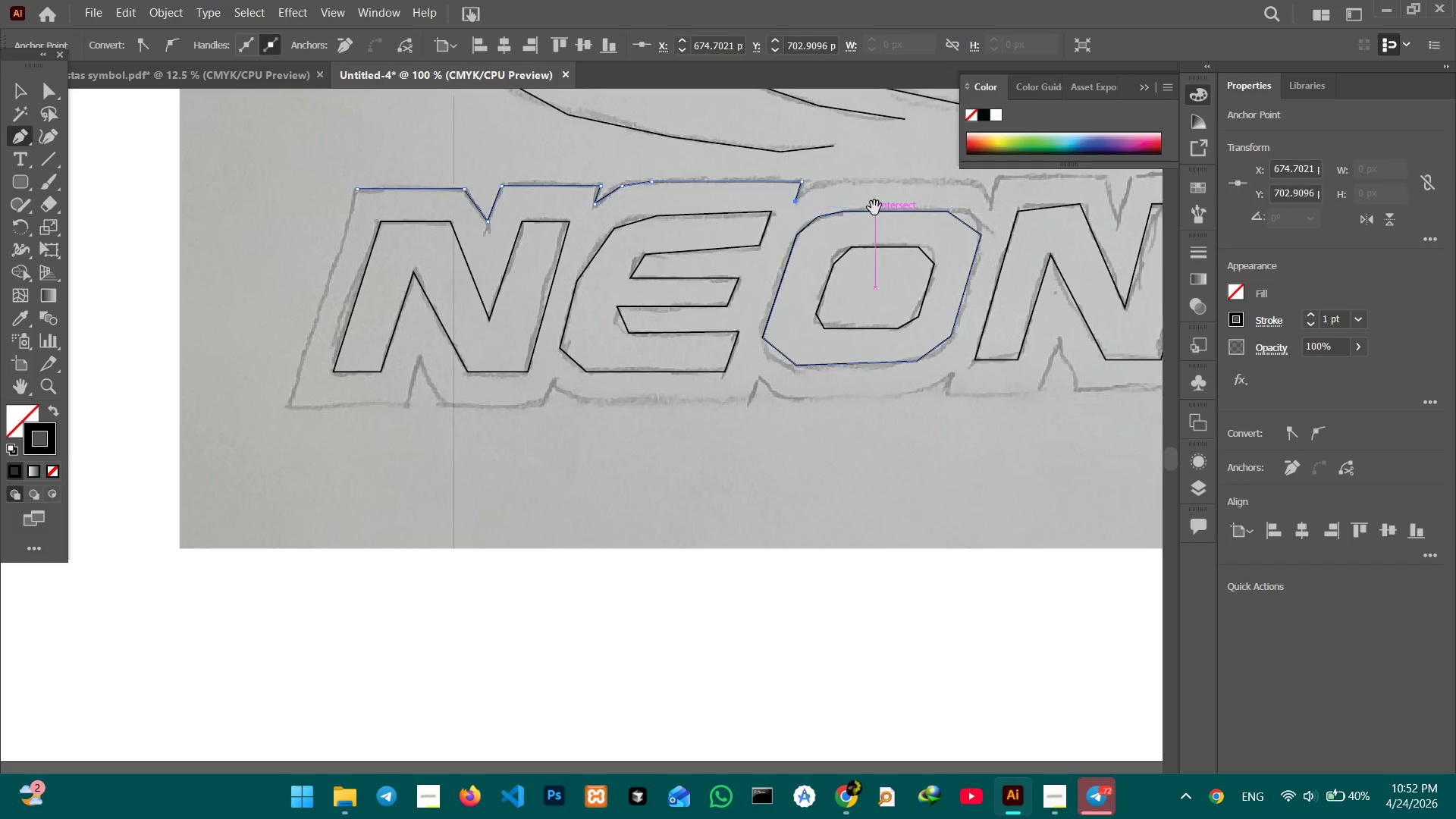 
hold_key(key=Space, duration=0.75)
 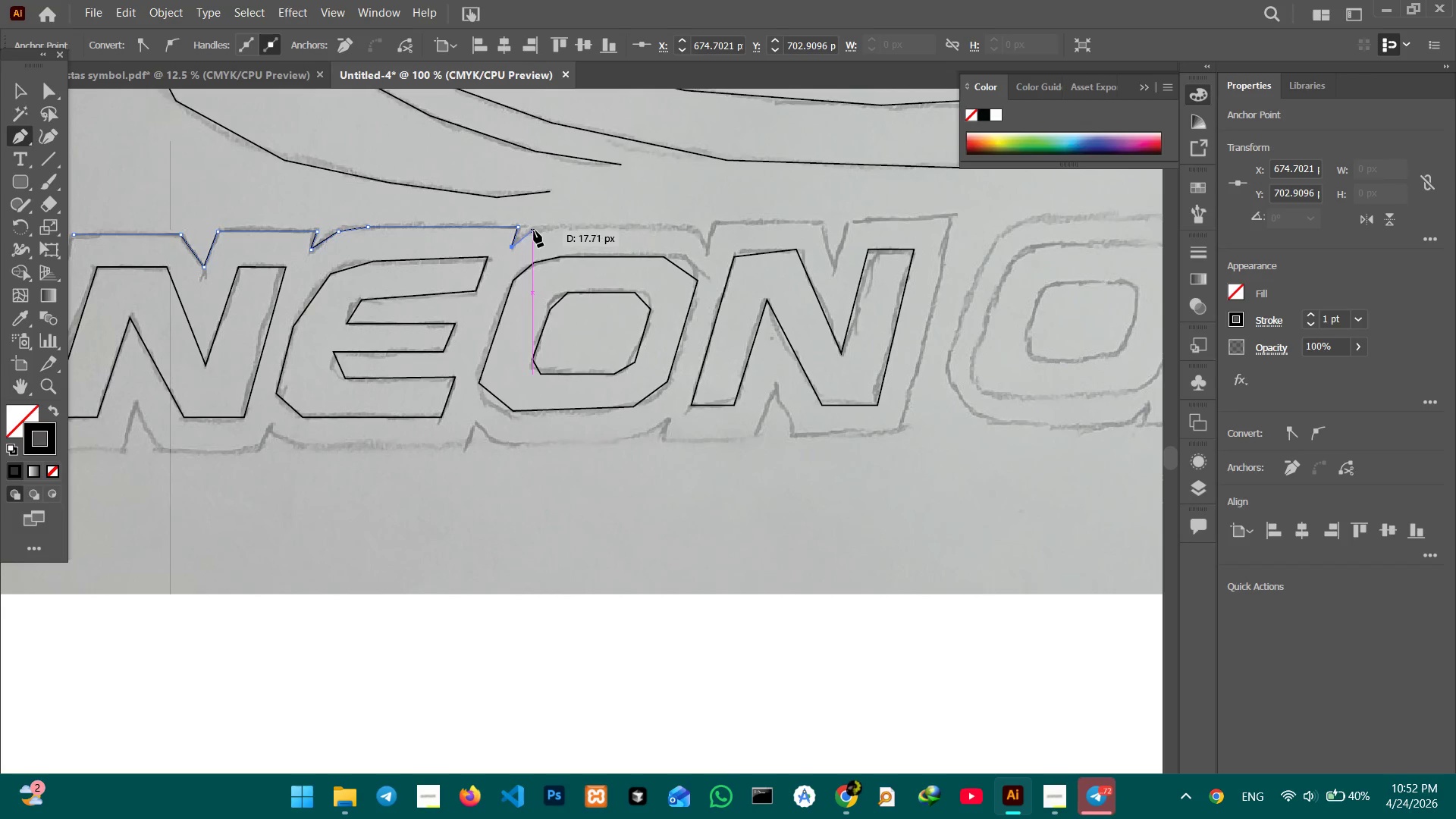 
left_click_drag(start_coordinate=[872, 208], to_coordinate=[586, 254])
 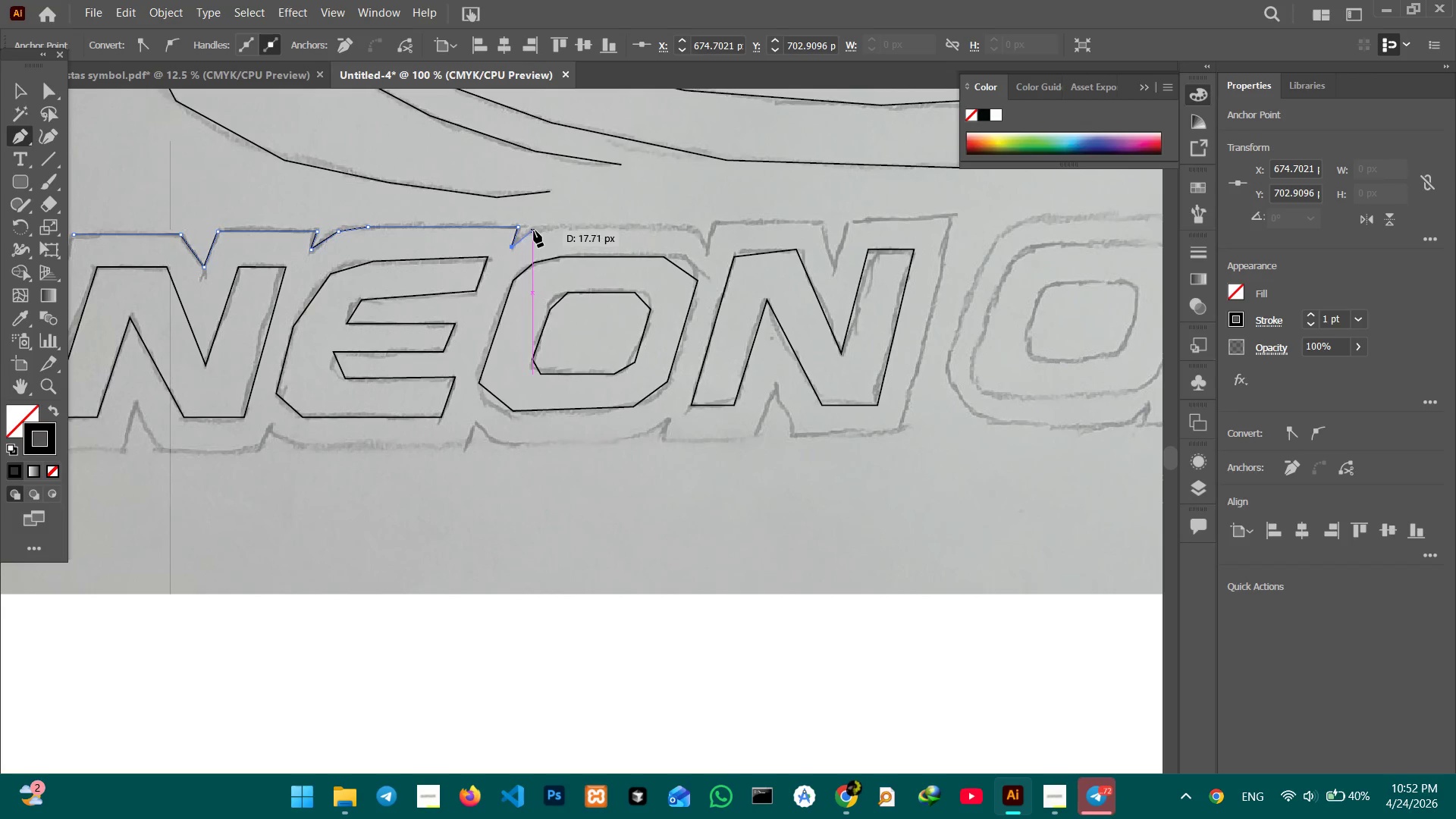 
left_click([534, 231])
 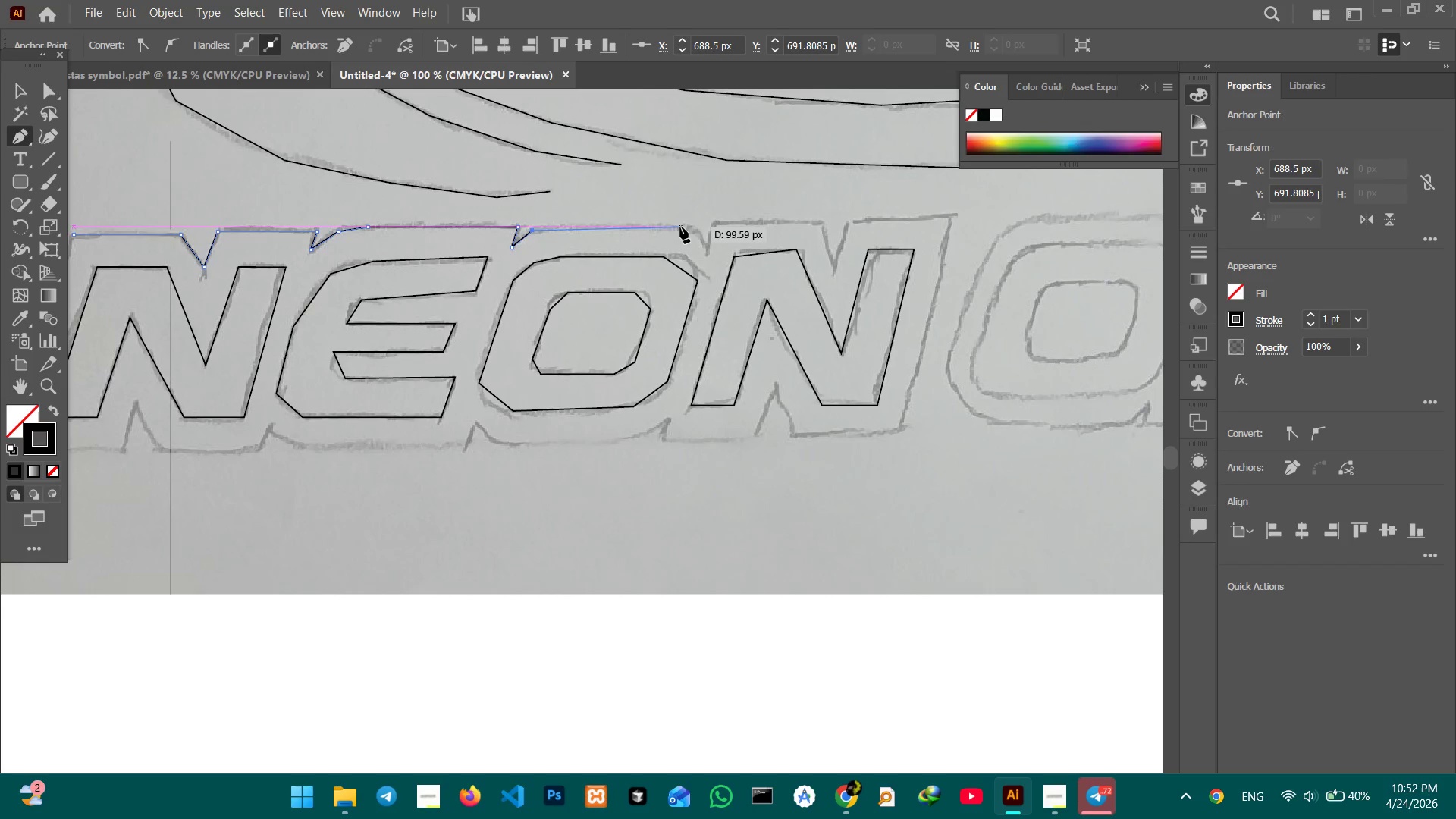 
left_click([680, 227])
 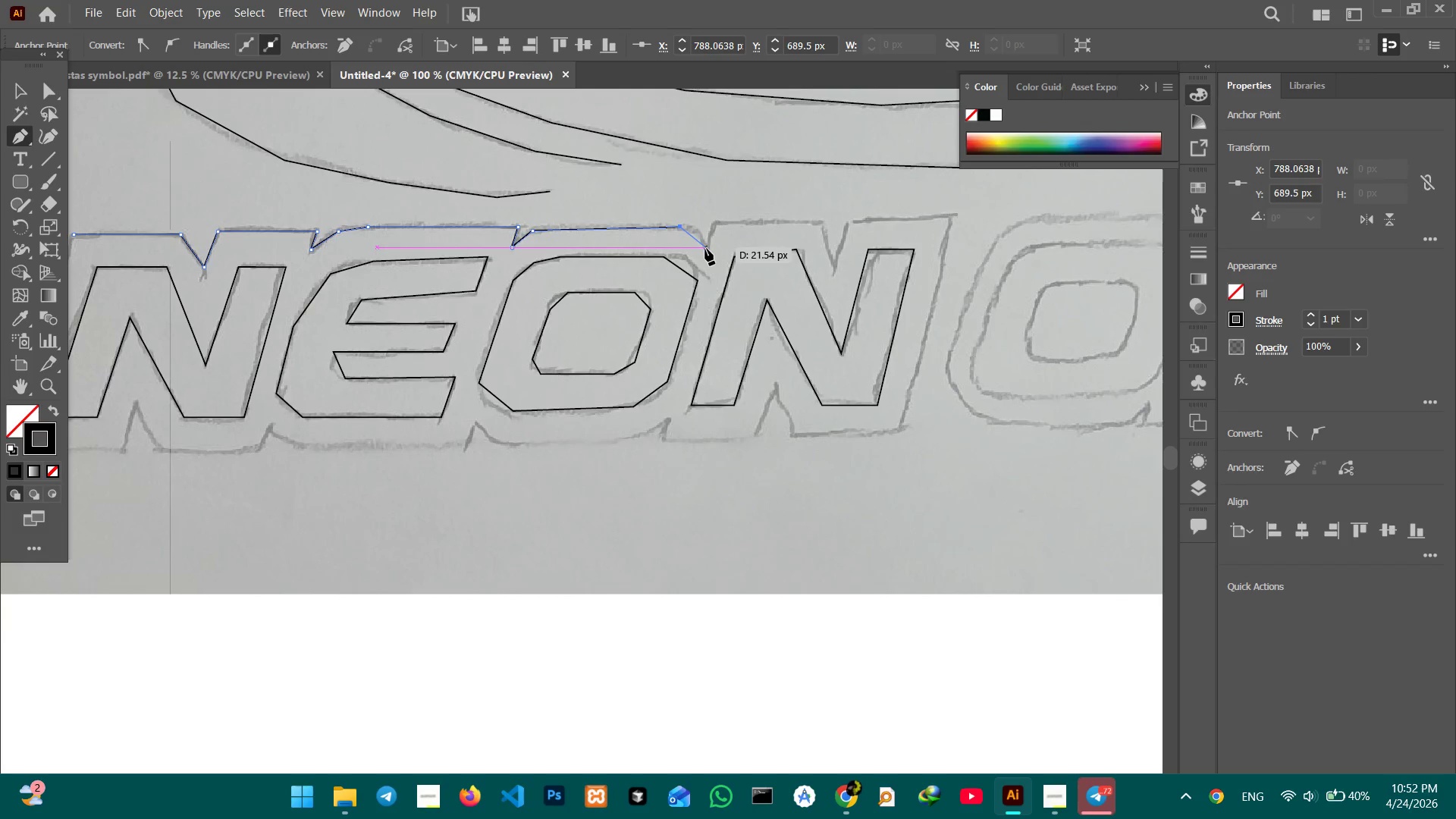 
left_click([708, 254])
 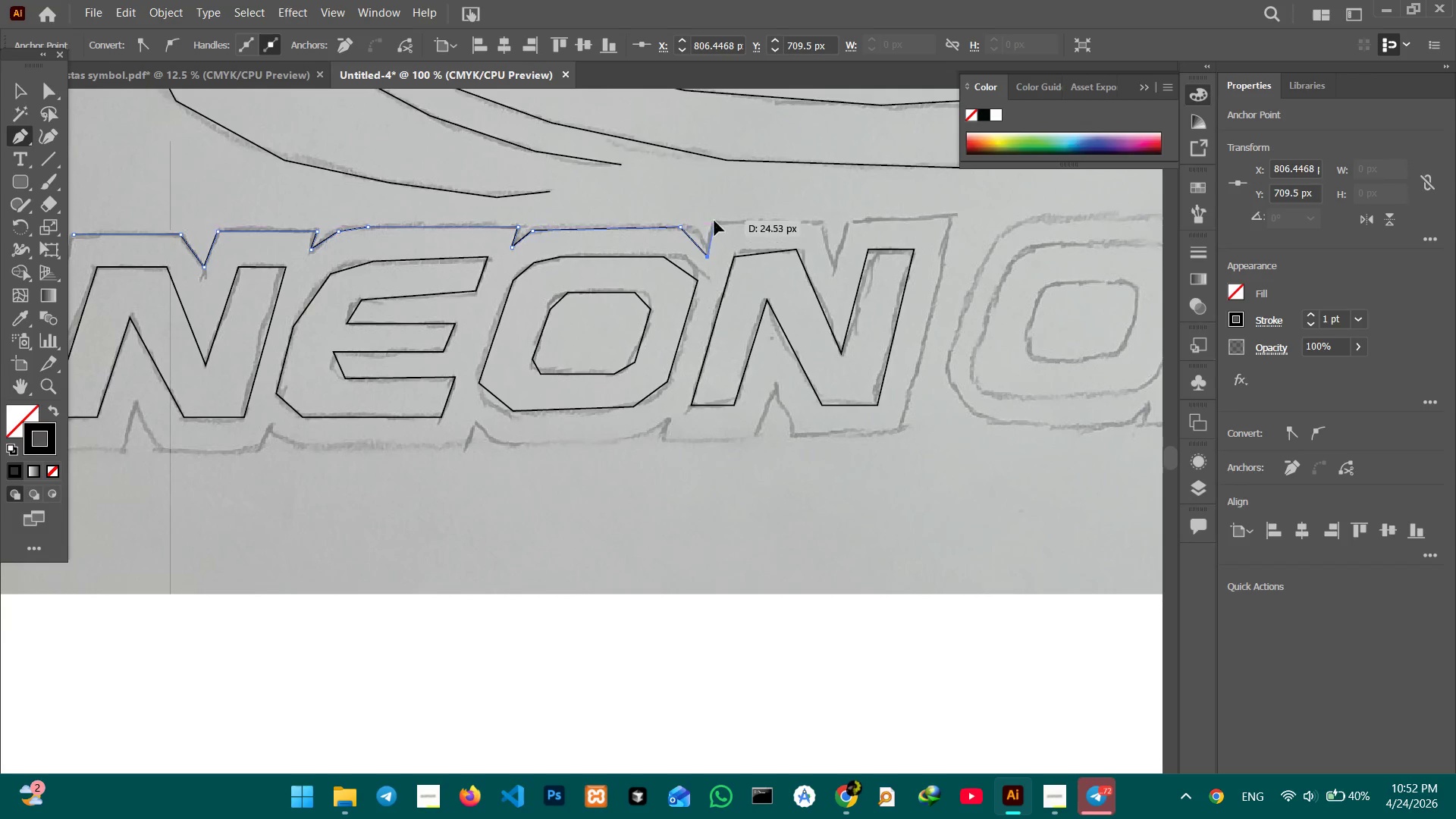 
double_click([714, 221])
 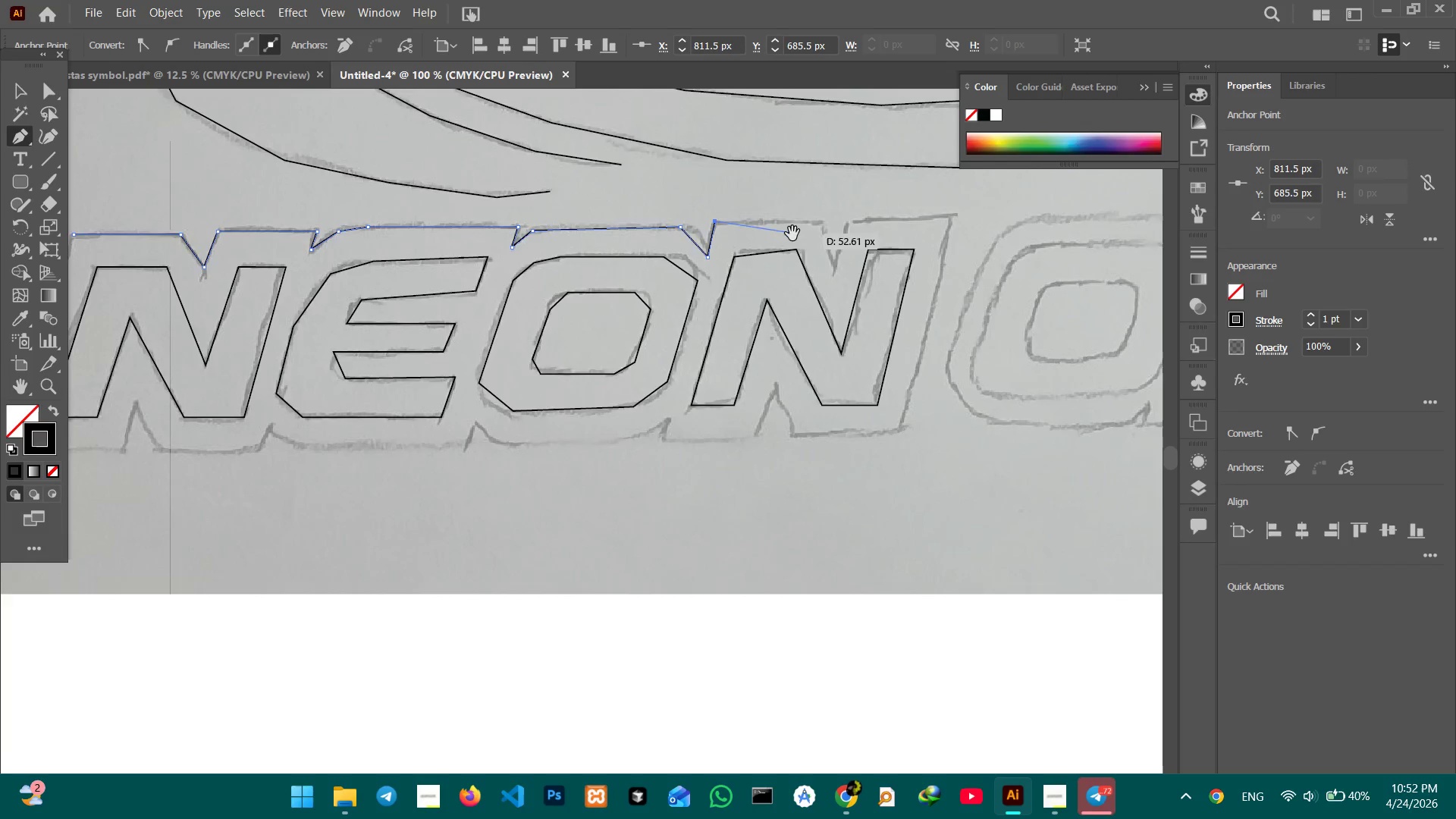 
hold_key(key=Space, duration=0.5)
 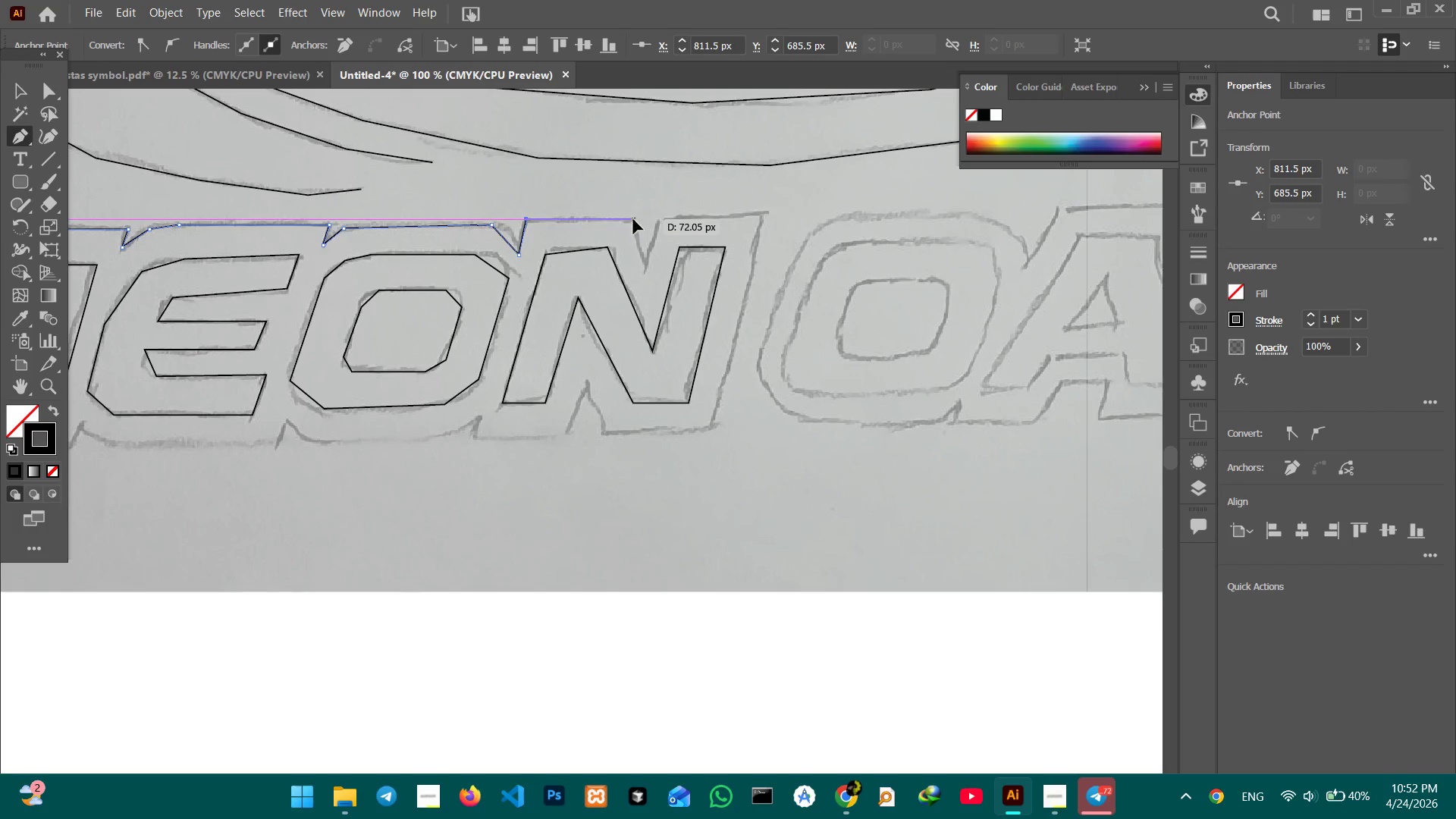 
left_click_drag(start_coordinate=[780, 234], to_coordinate=[592, 231])
 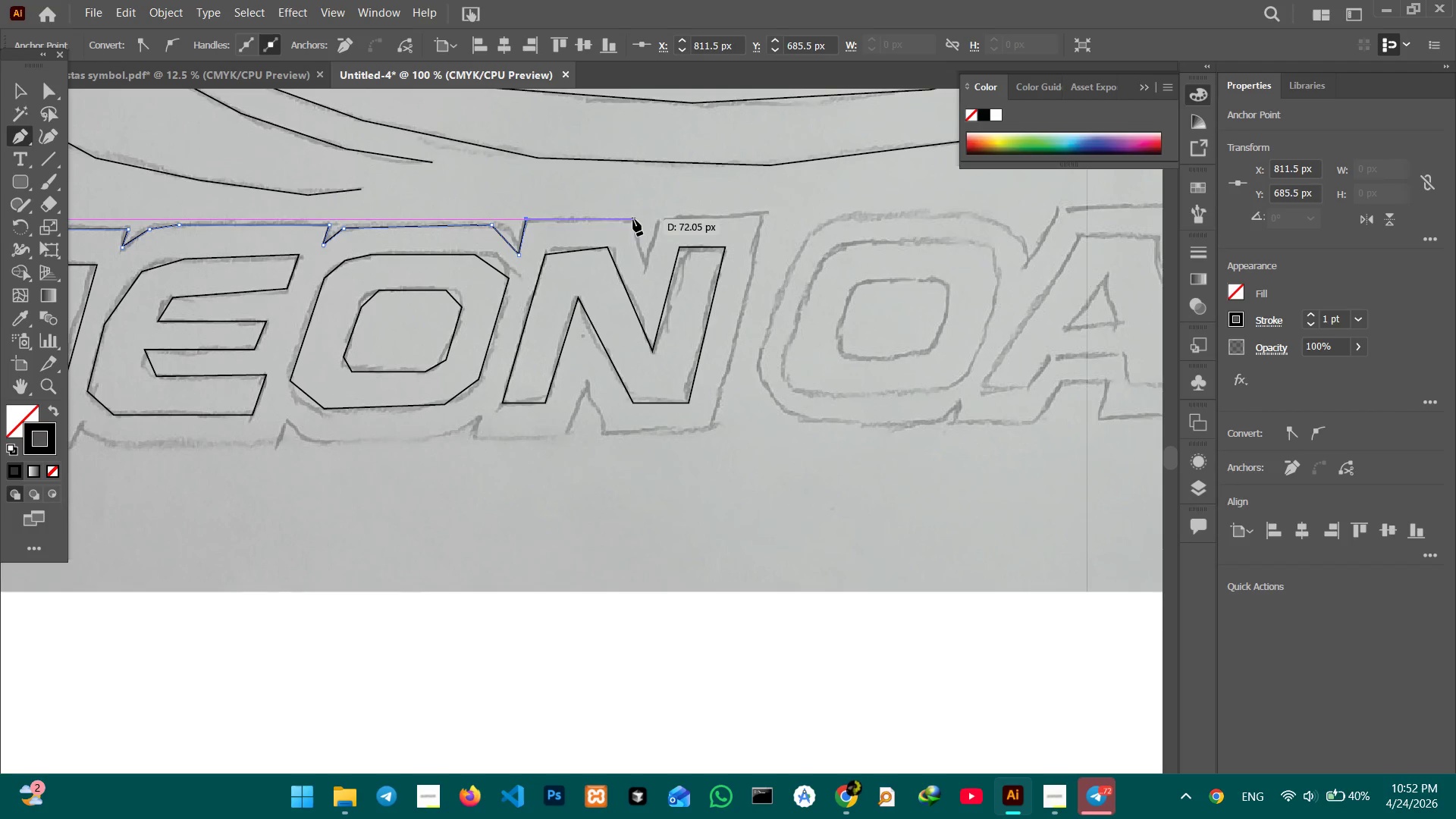 
left_click([633, 219])
 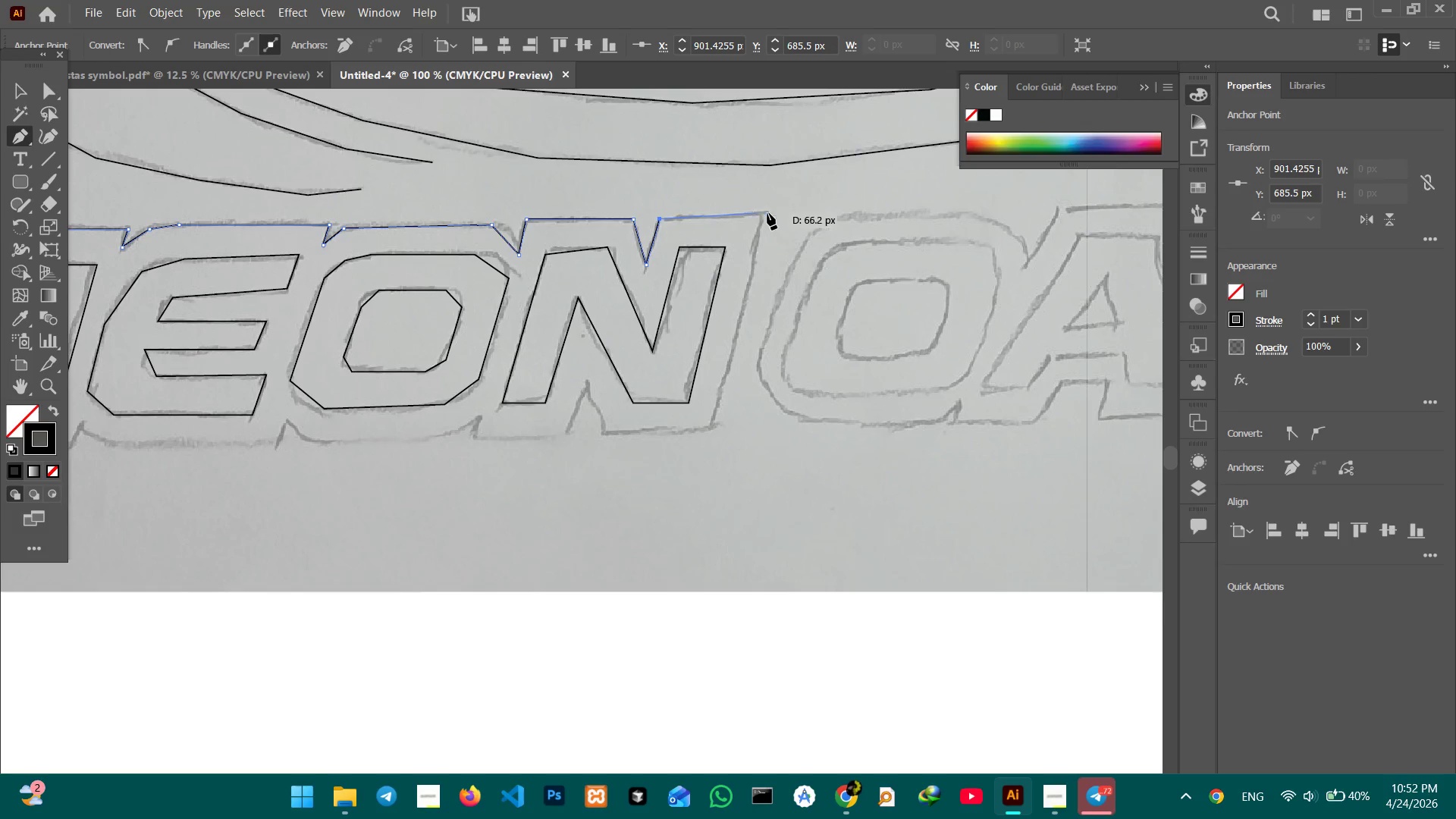 
left_click([761, 215])
 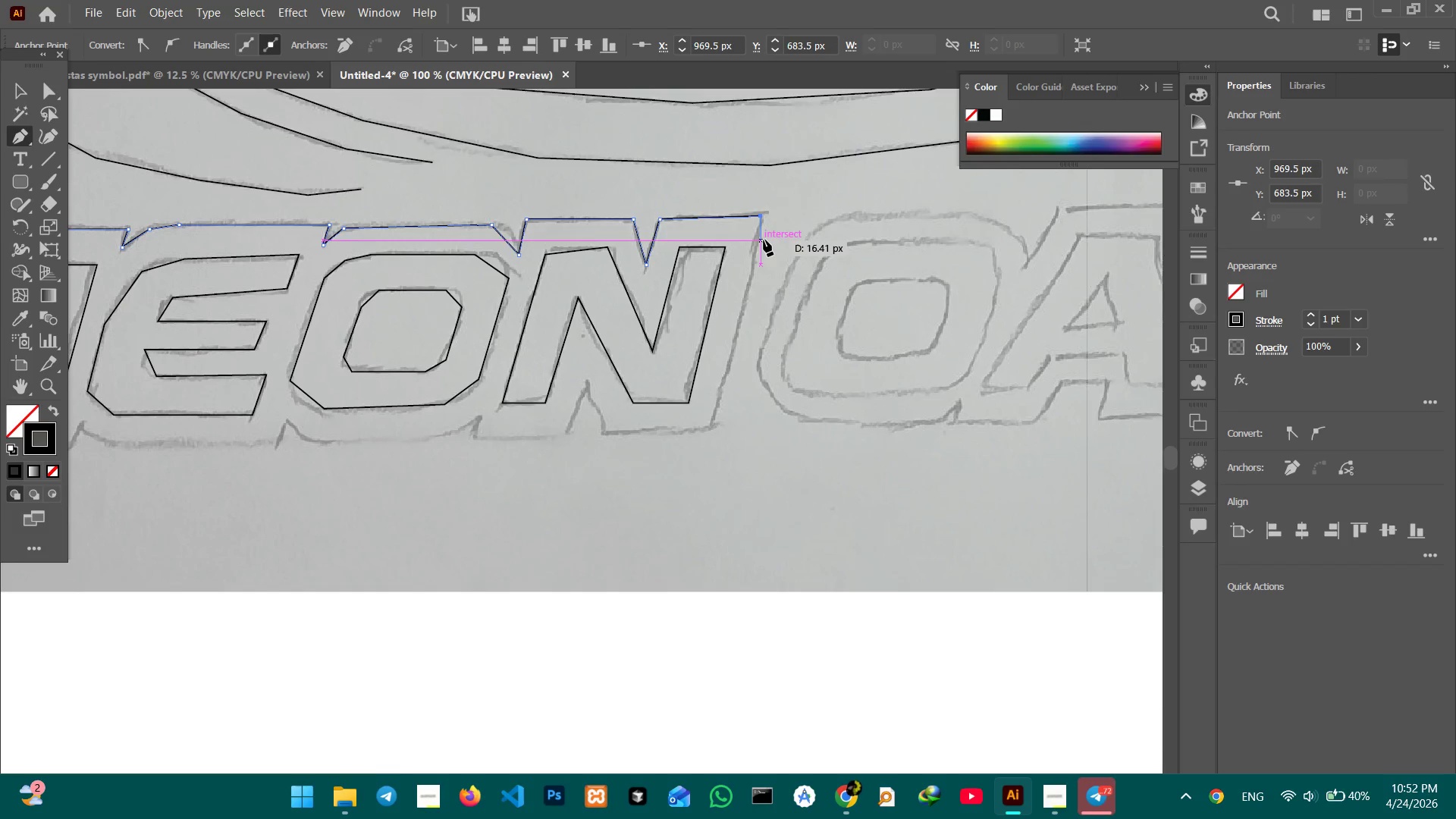 
scroll: coordinate [758, 239], scroll_direction: down, amount: 10.0
 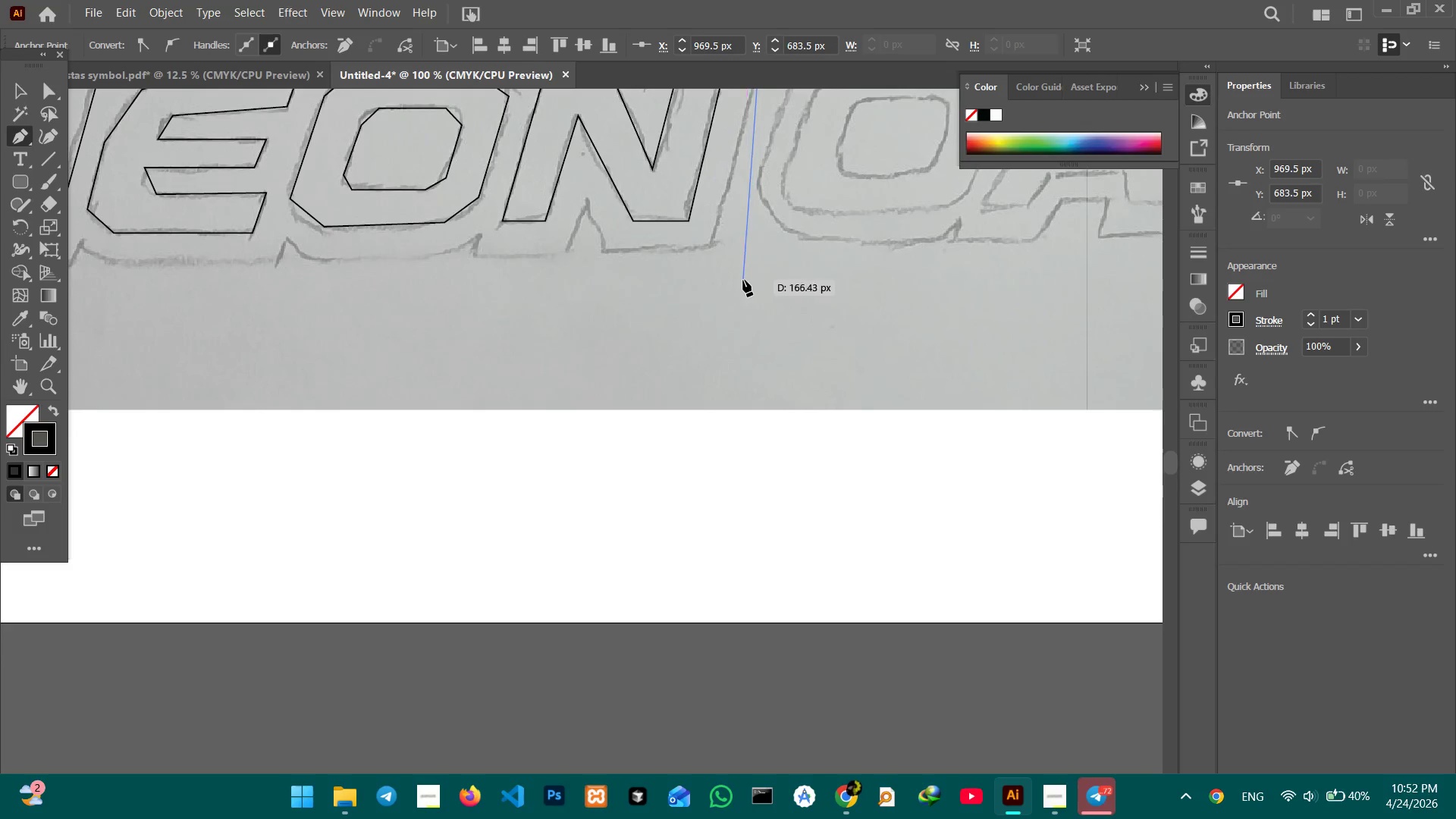 
scroll: coordinate [742, 280], scroll_direction: up, amount: 7.0
 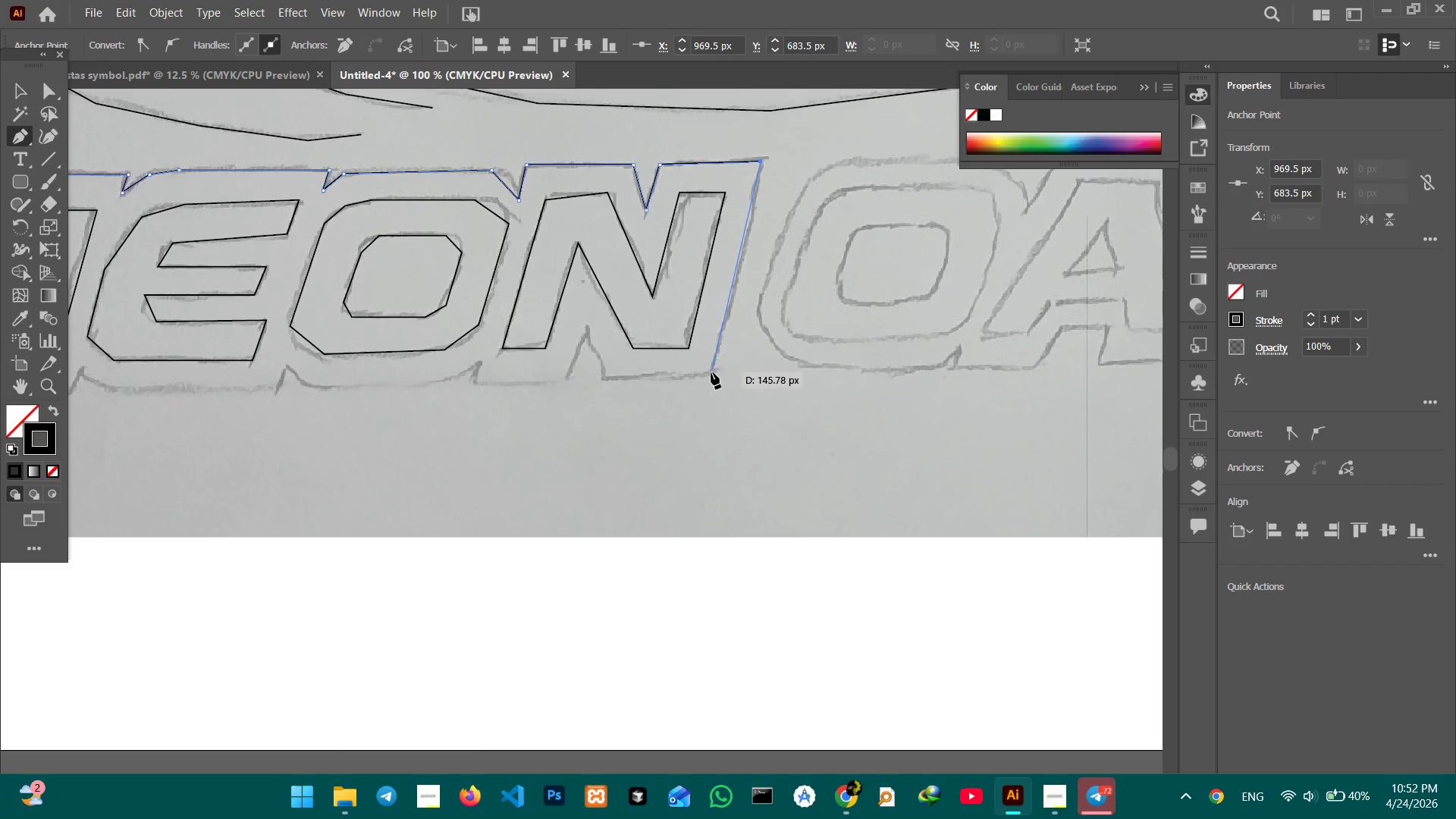 
left_click([712, 372])
 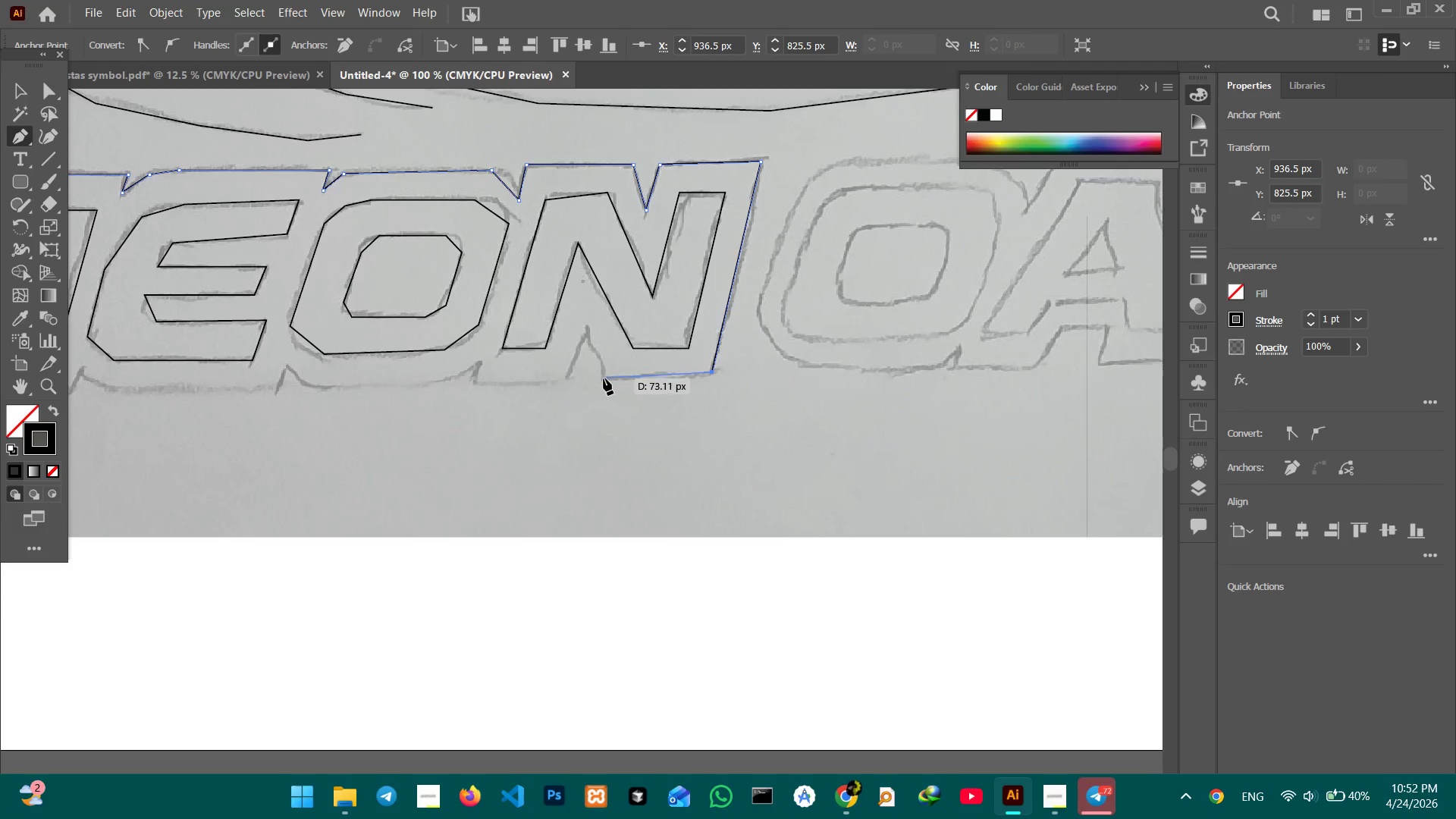 
left_click([604, 378])
 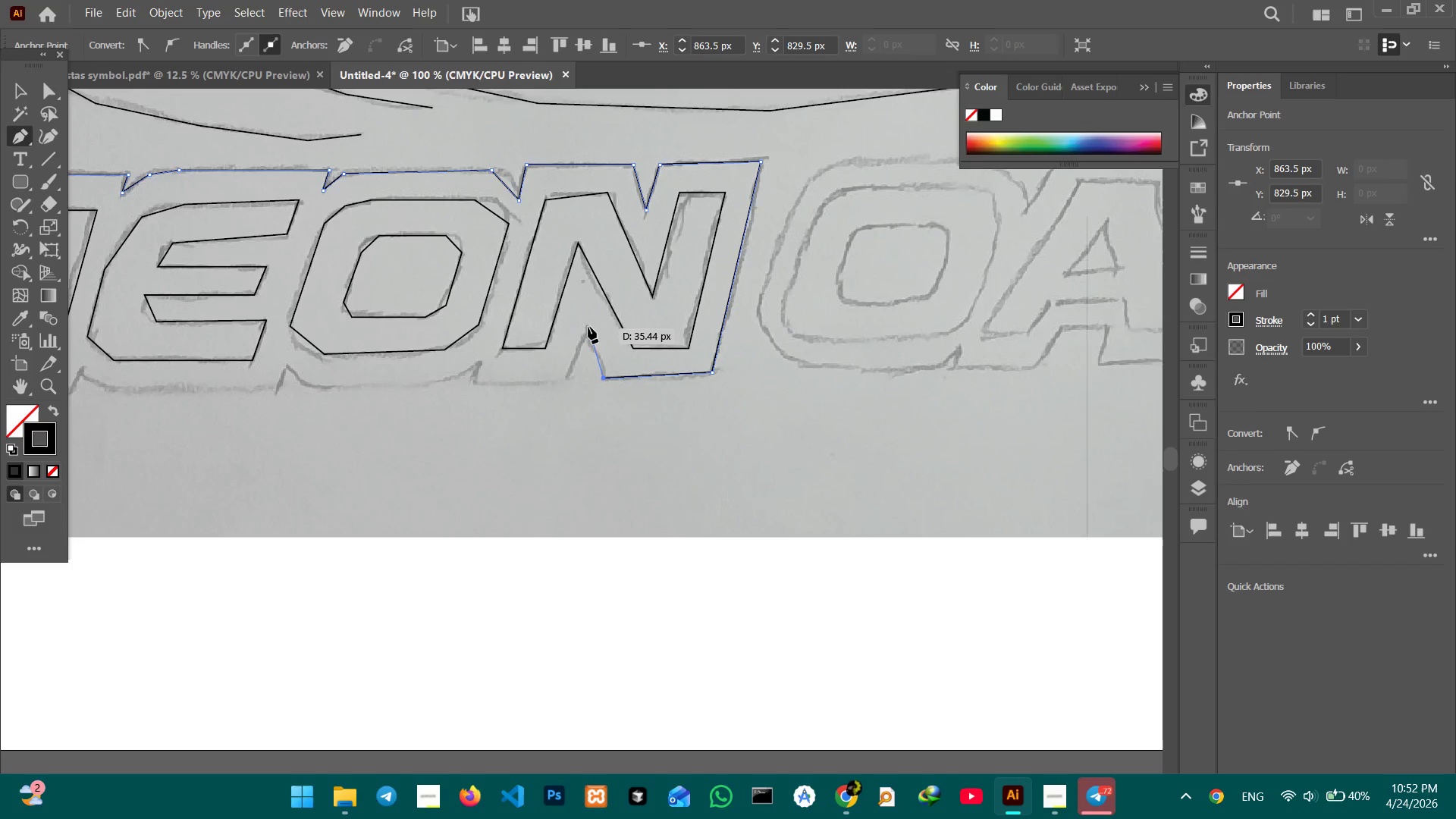 
left_click([588, 326])
 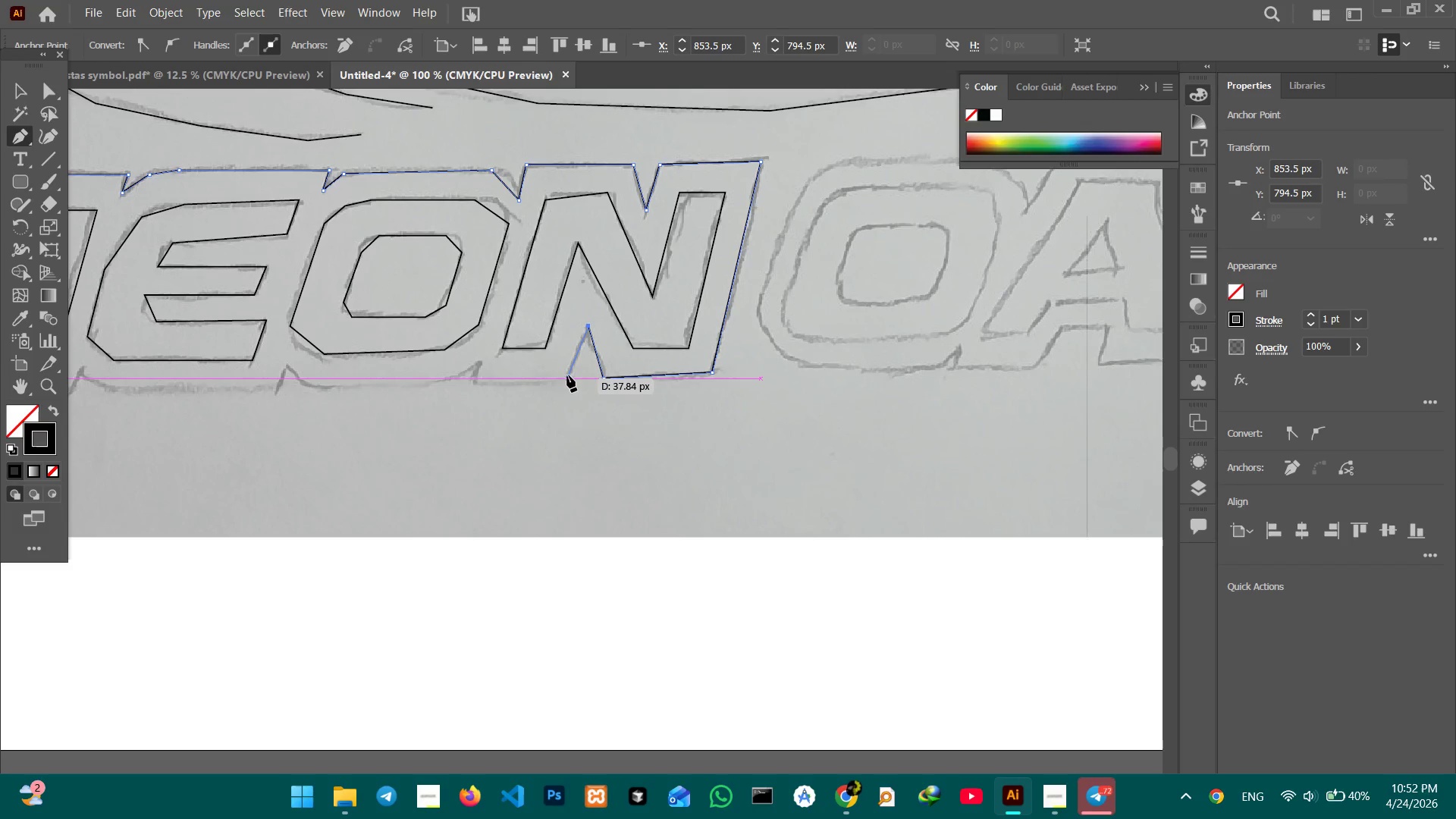 
left_click([567, 375])
 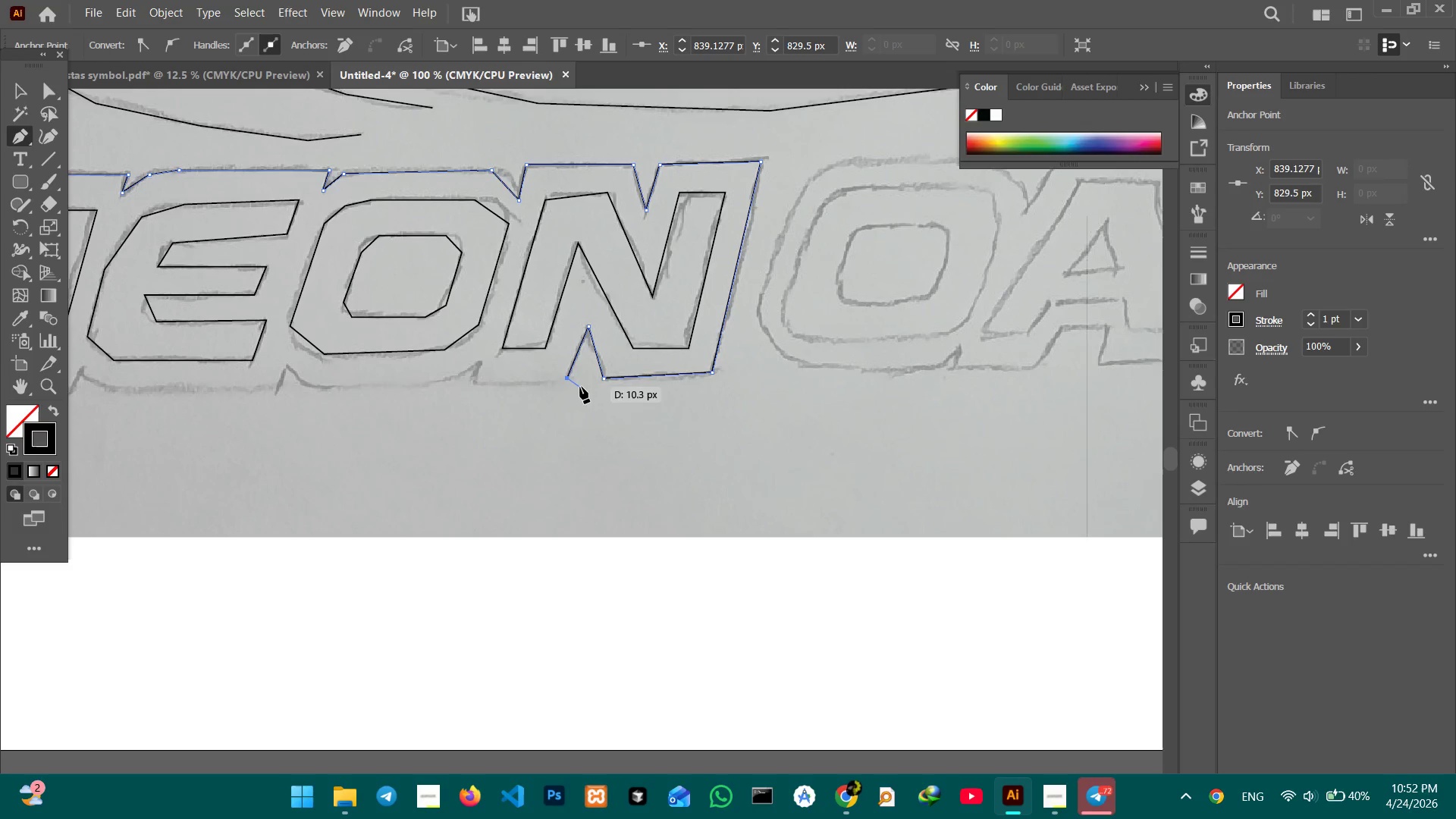 
key(Control+Z)
 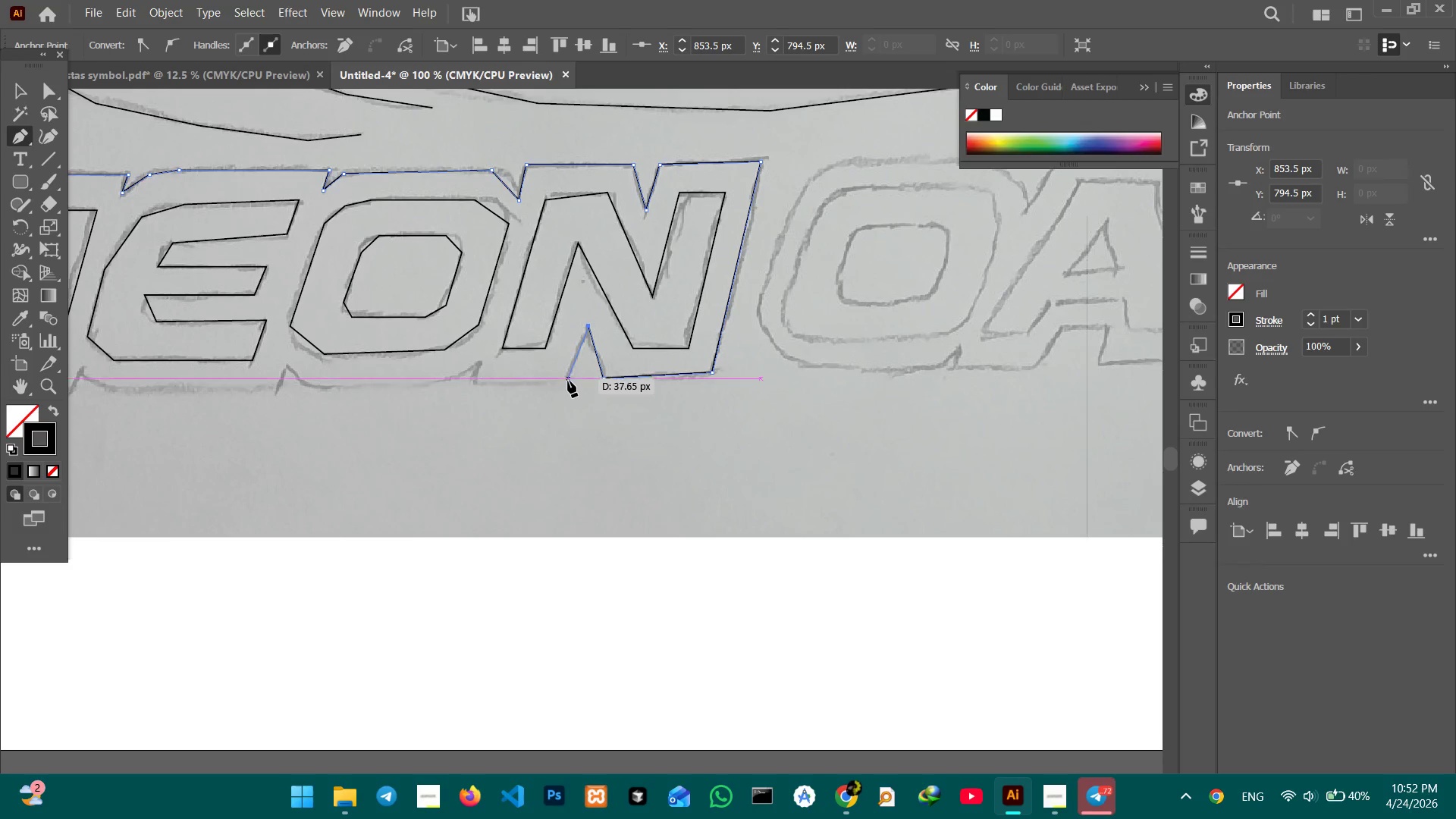 
left_click([568, 381])
 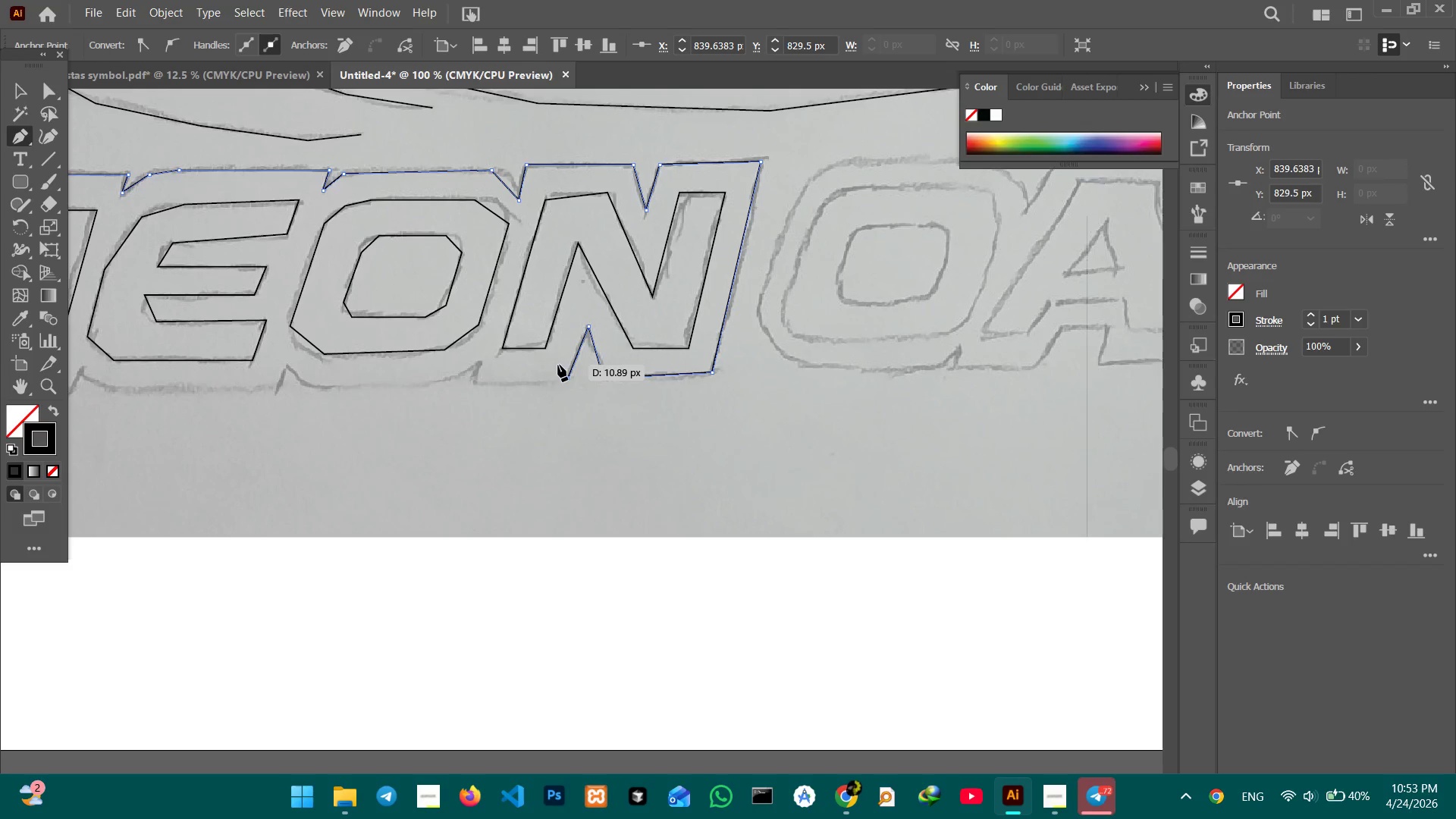 
wait(9.73)
 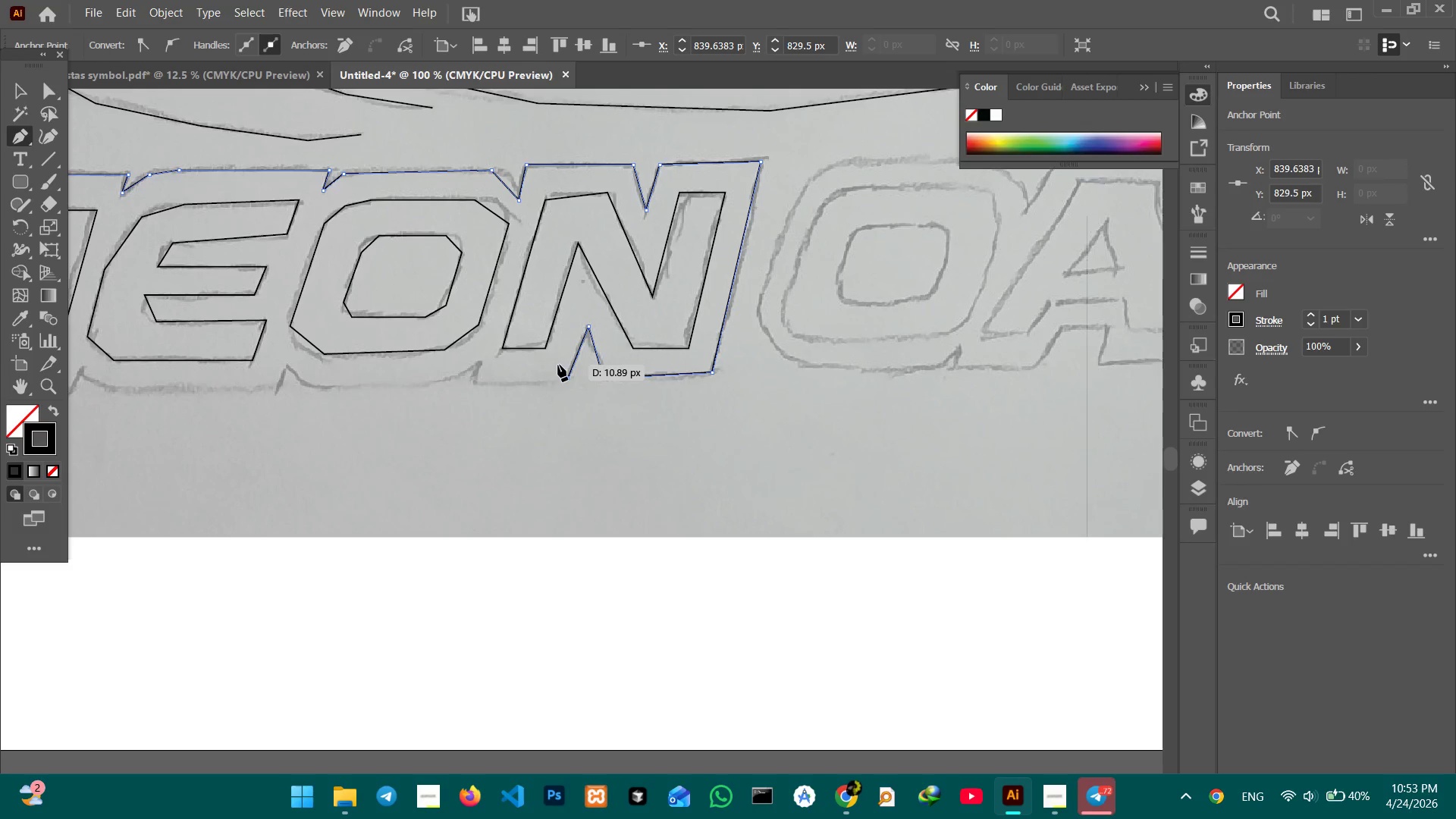 
hold_key(key=Space, duration=0.55)
 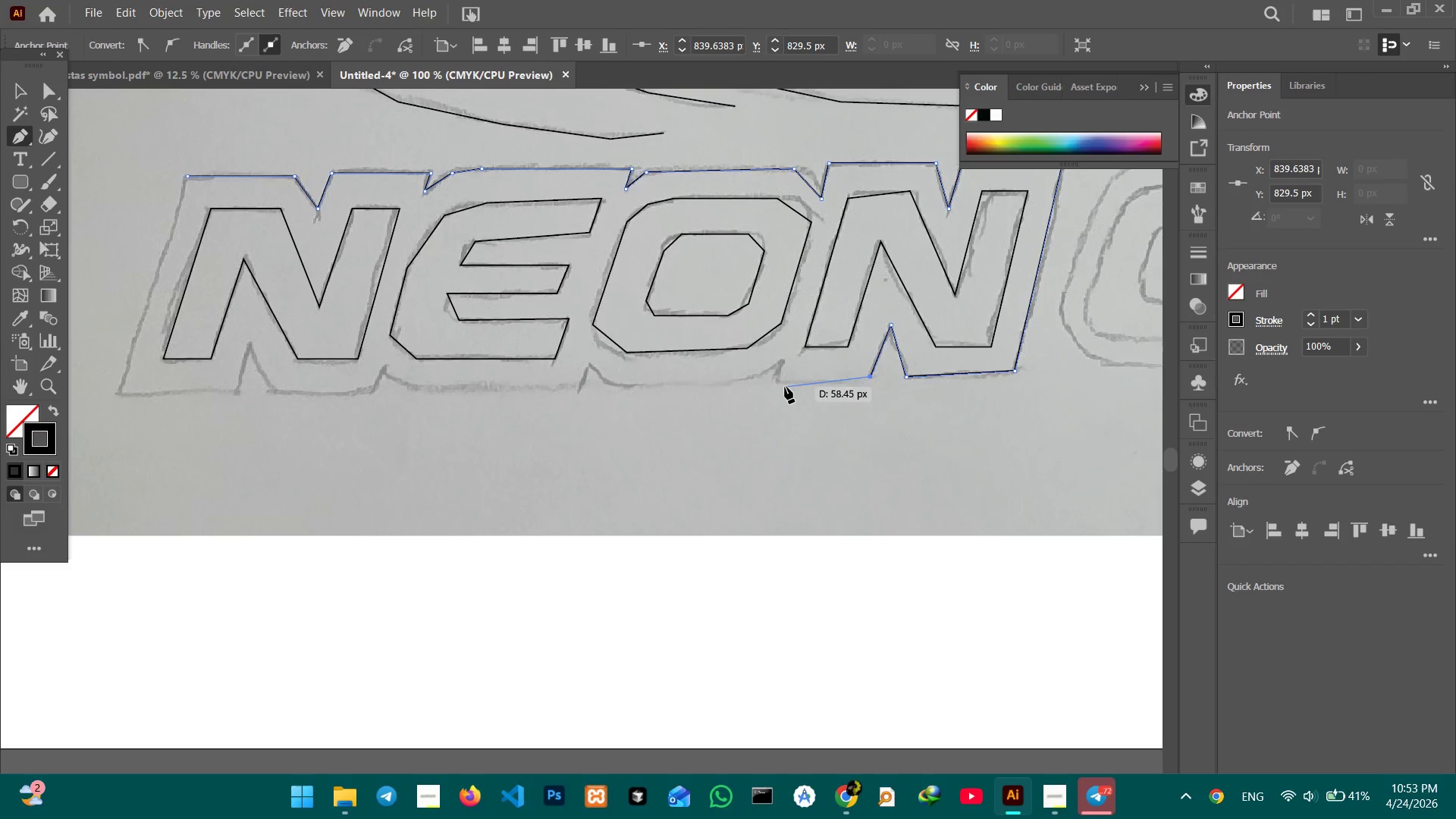 
left_click_drag(start_coordinate=[592, 455], to_coordinate=[893, 453])
 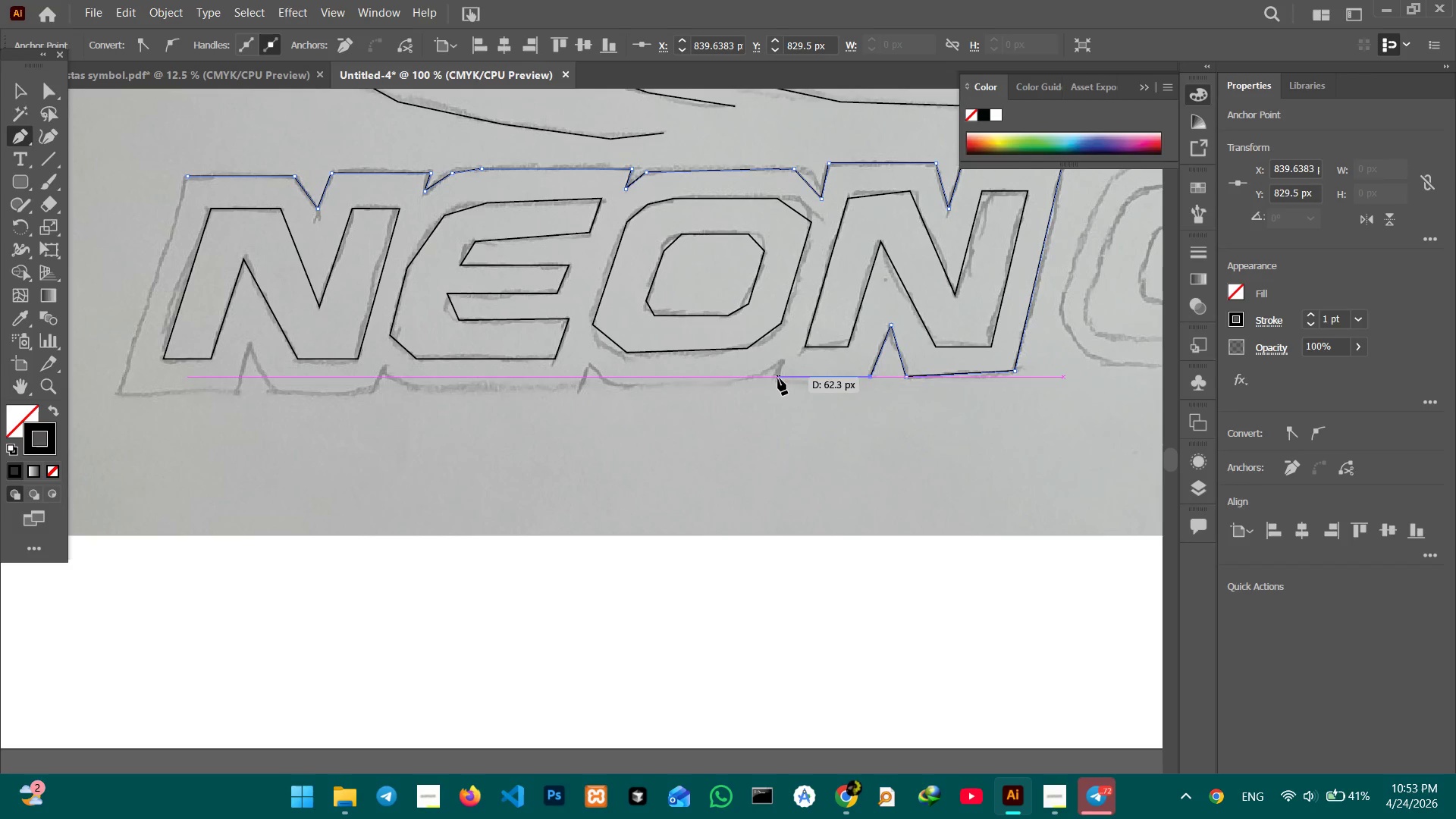 
left_click([778, 378])
 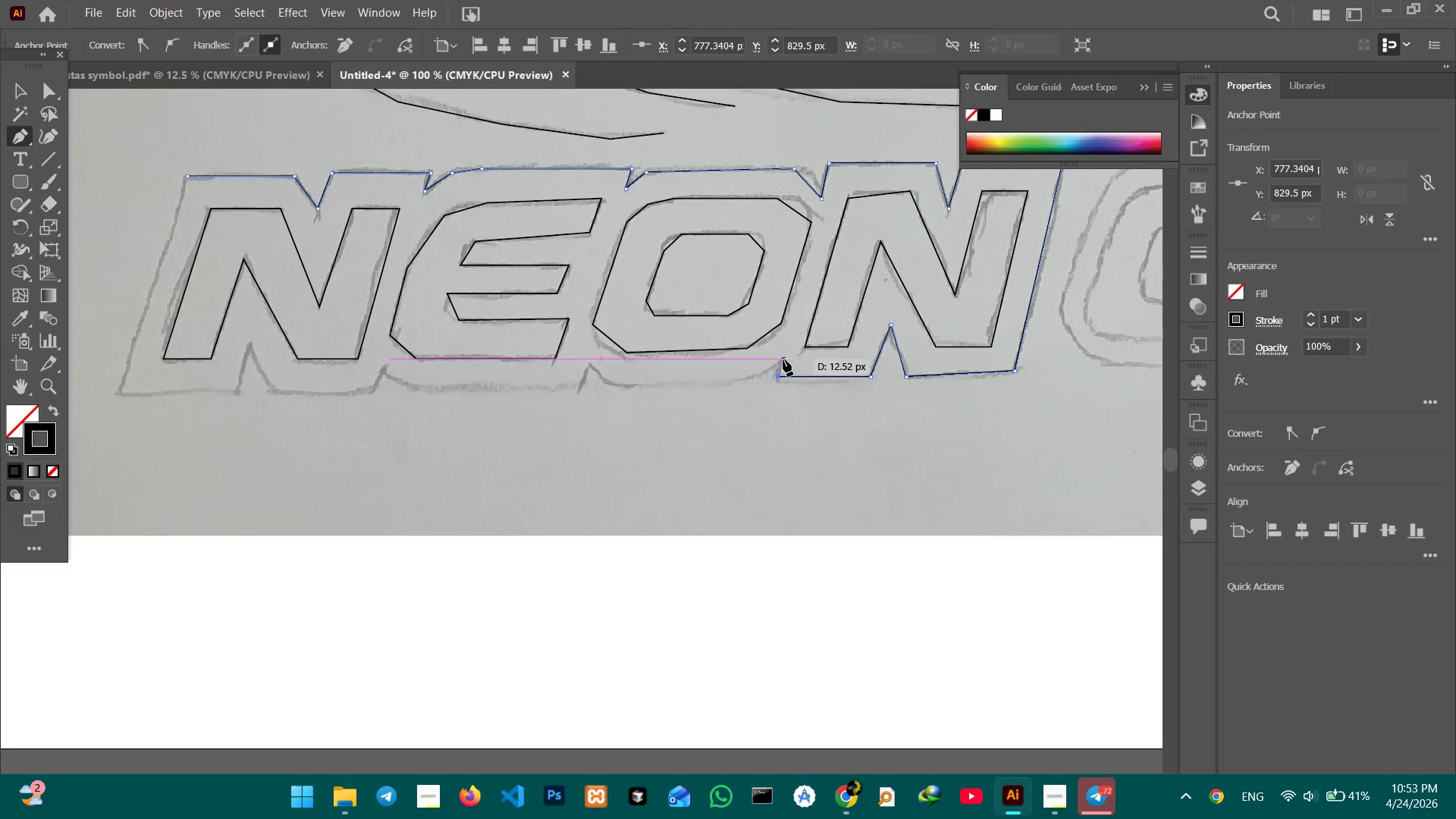 
left_click([783, 359])
 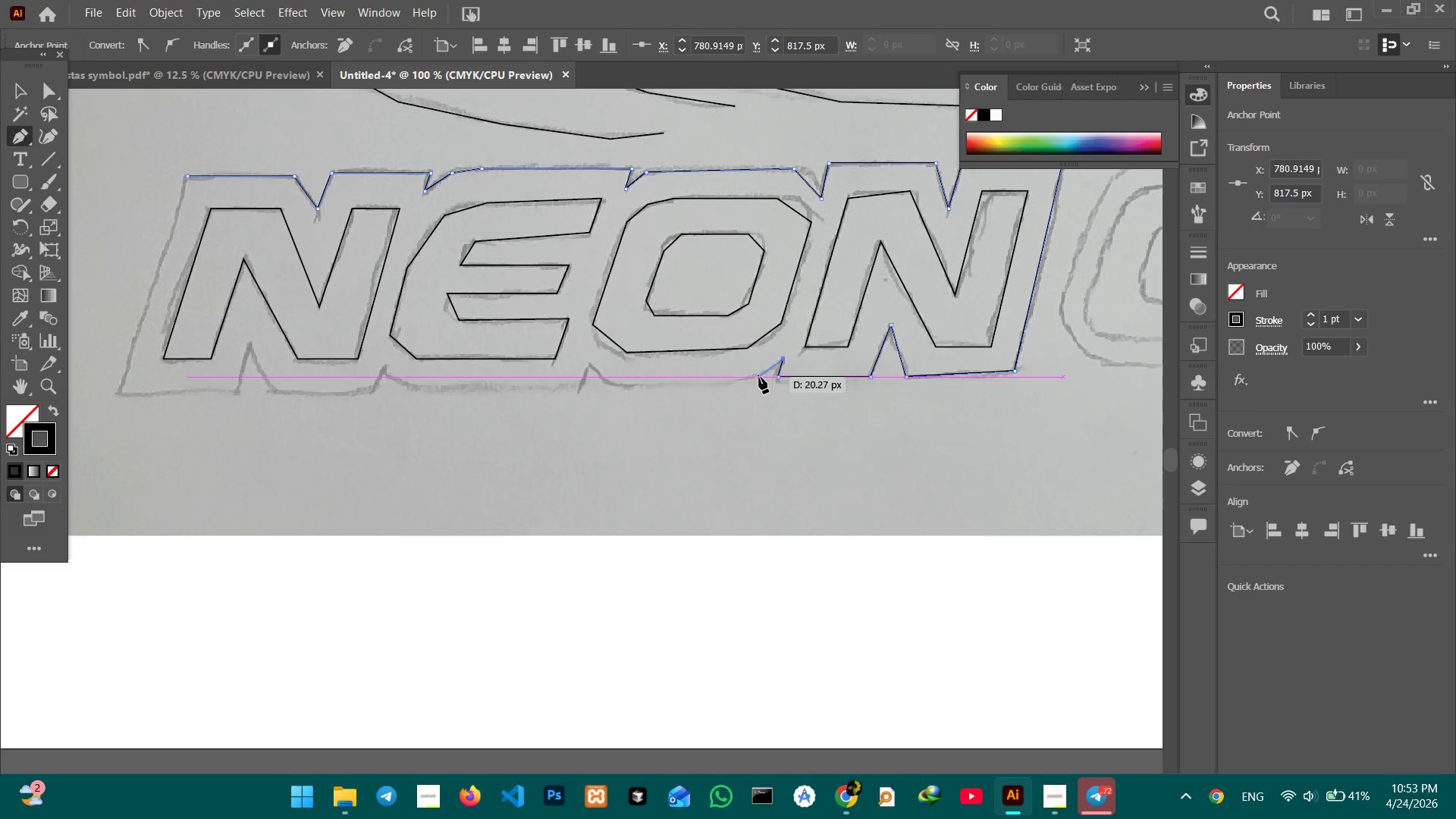 
left_click([759, 377])
 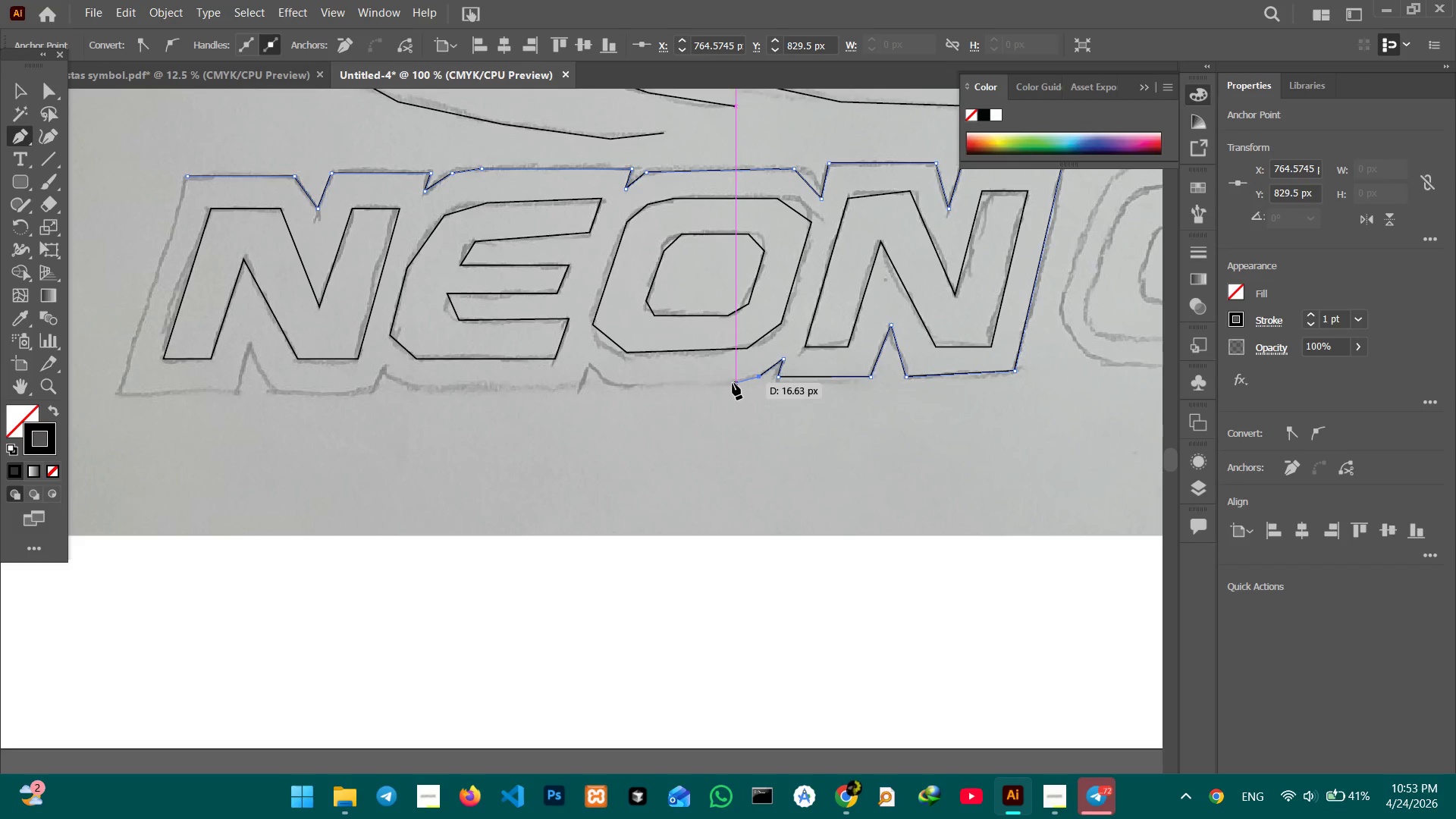 
left_click([733, 383])
 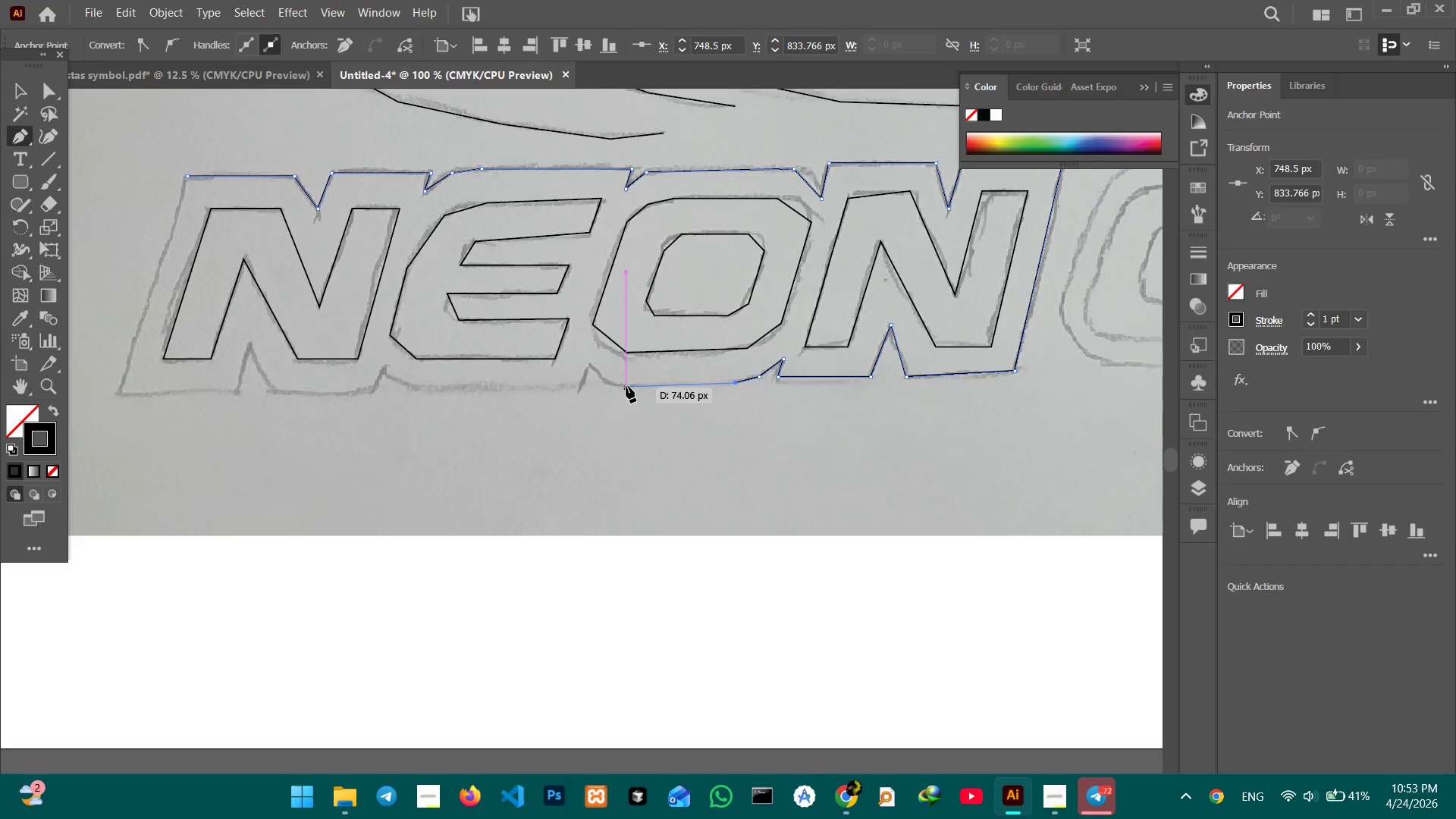 
left_click([627, 385])
 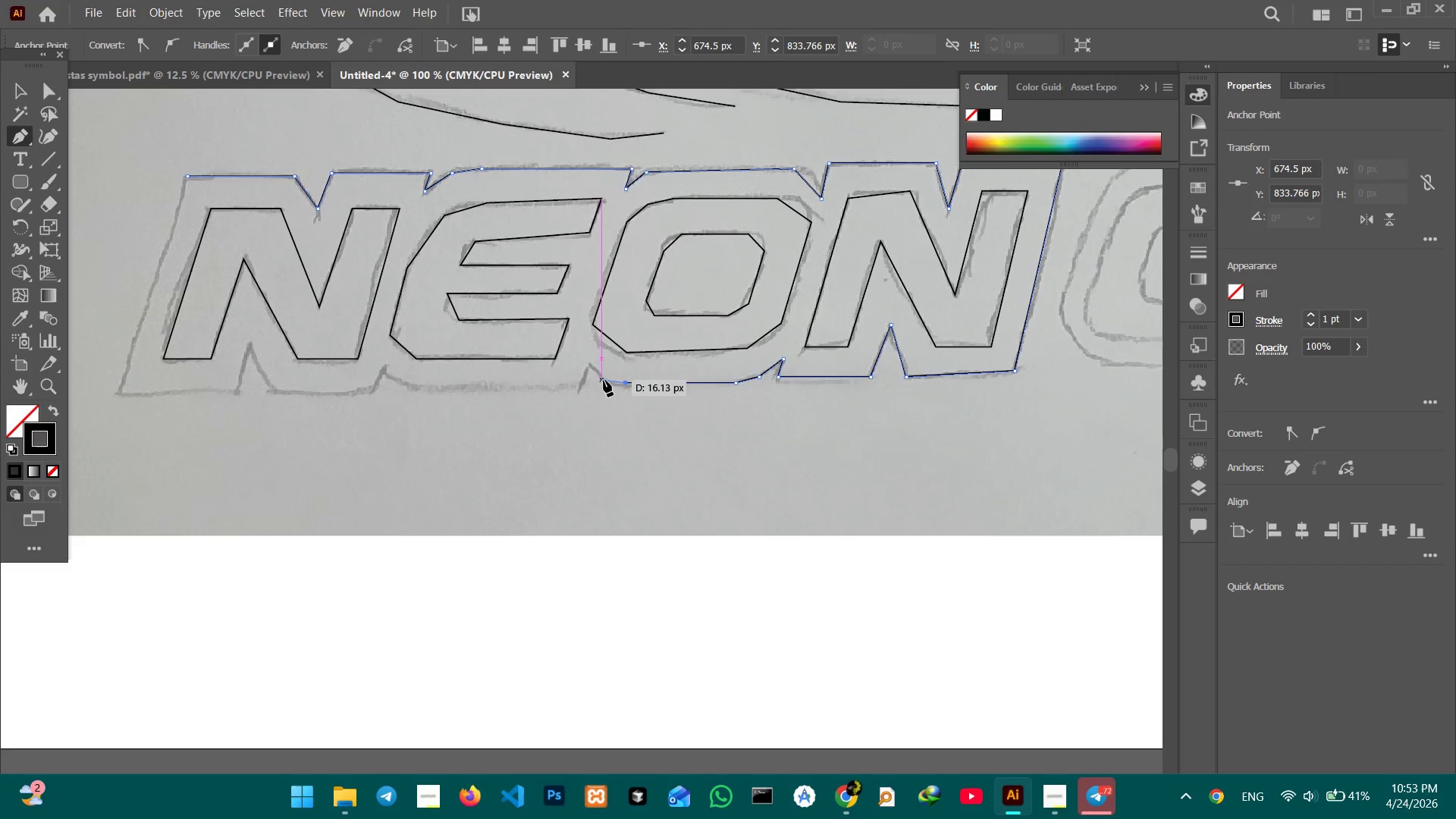 
left_click([604, 380])
 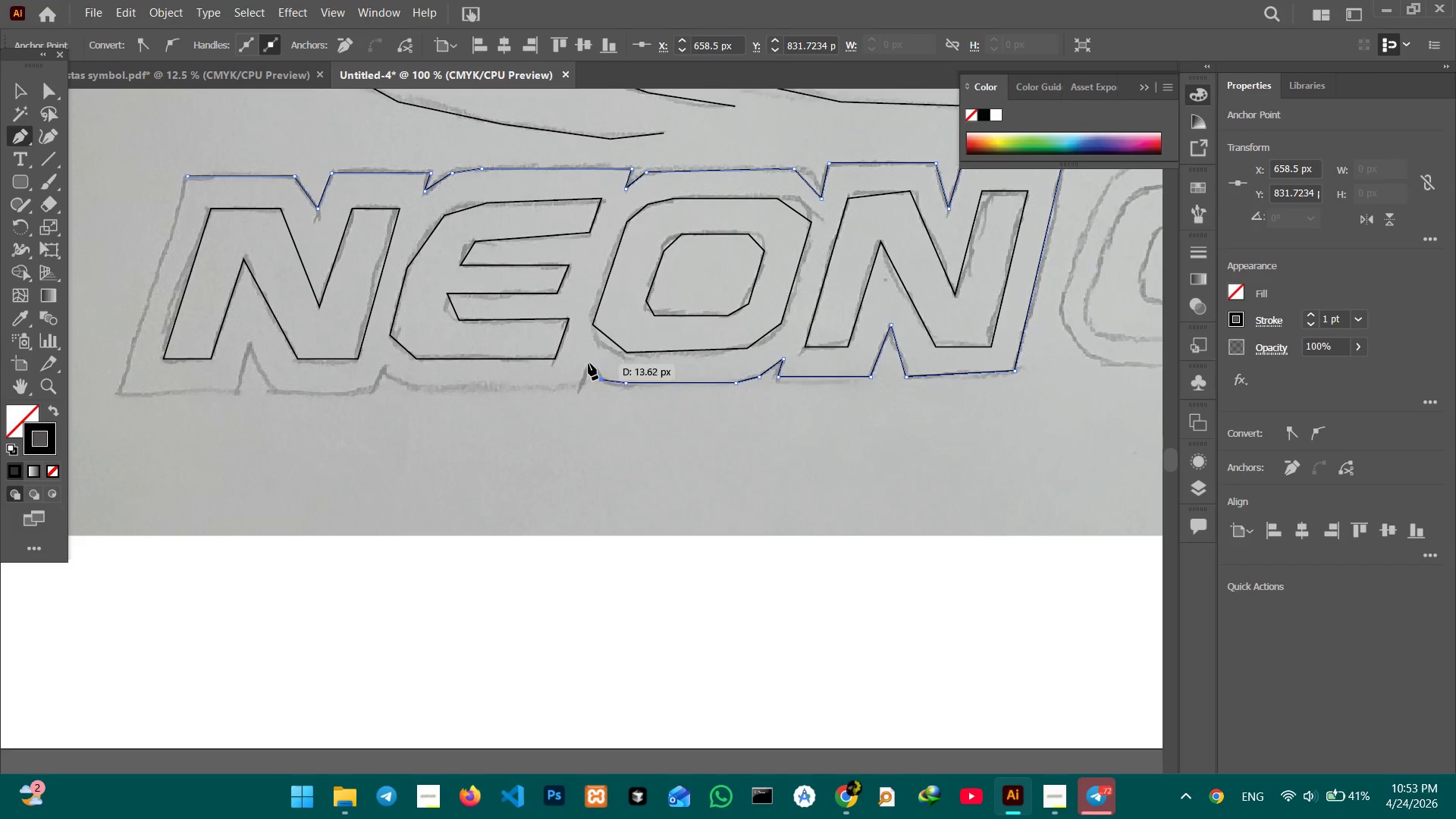 
left_click([588, 363])
 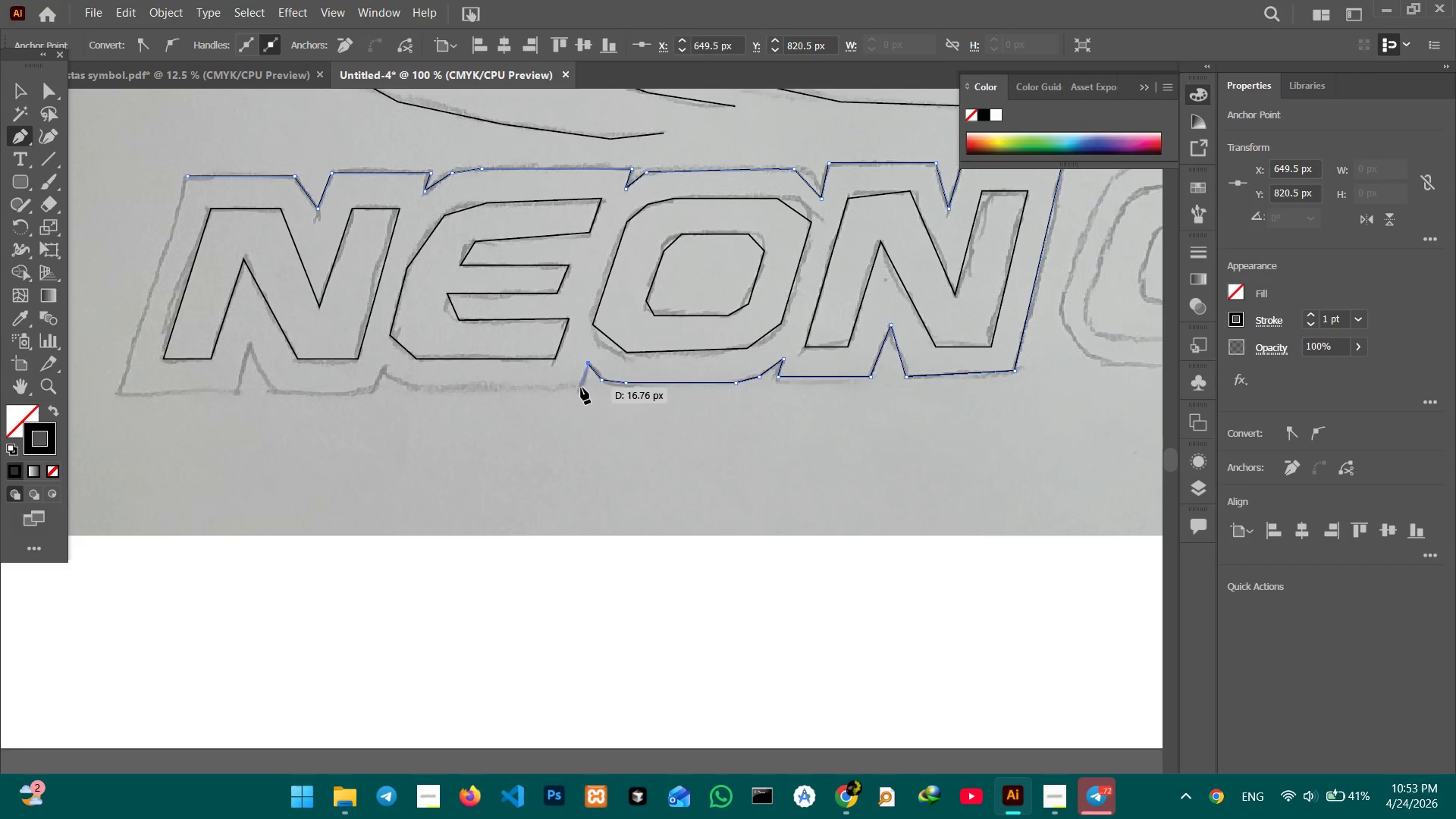 
left_click([581, 388])
 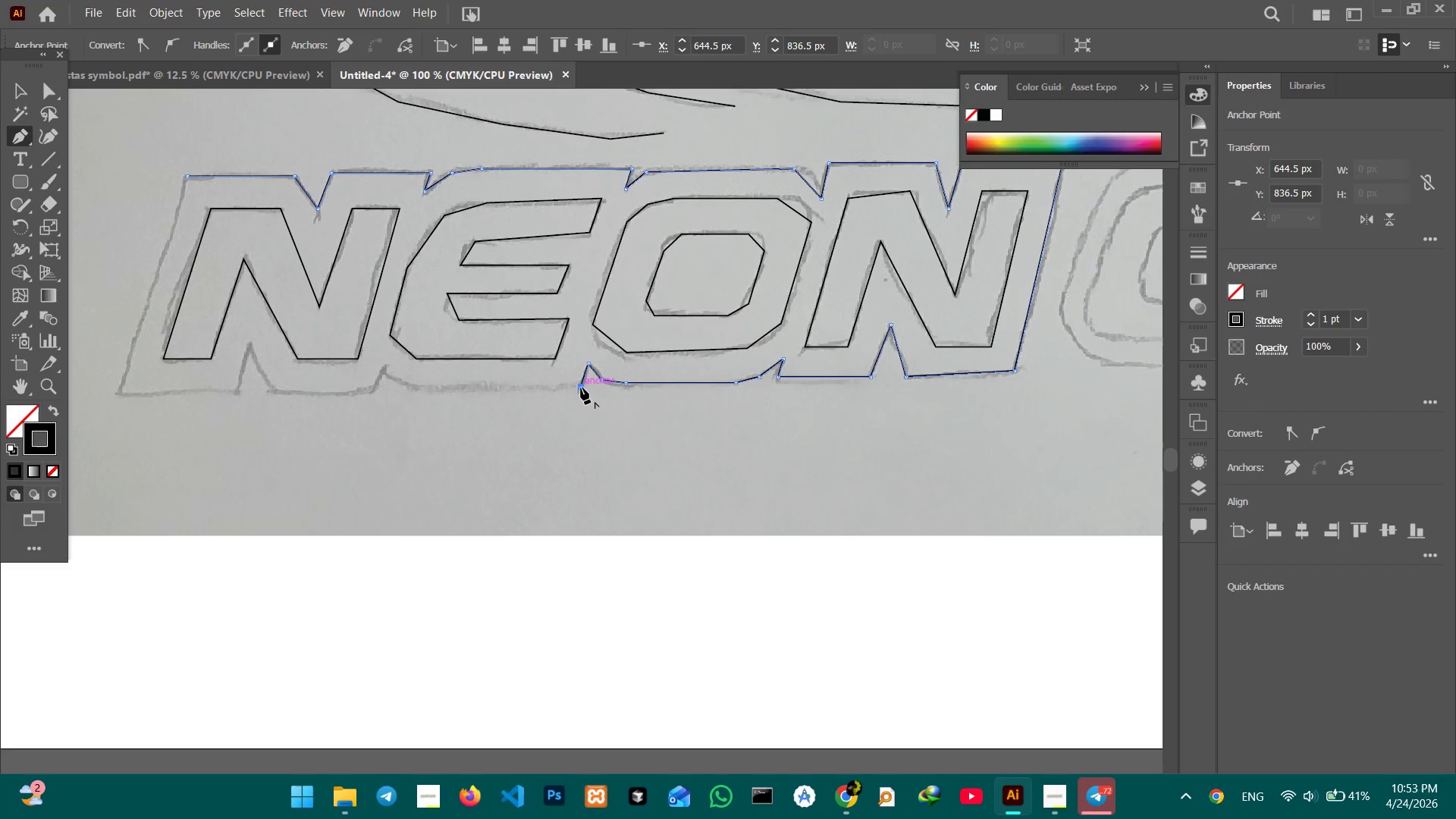 
wait(20.11)
 